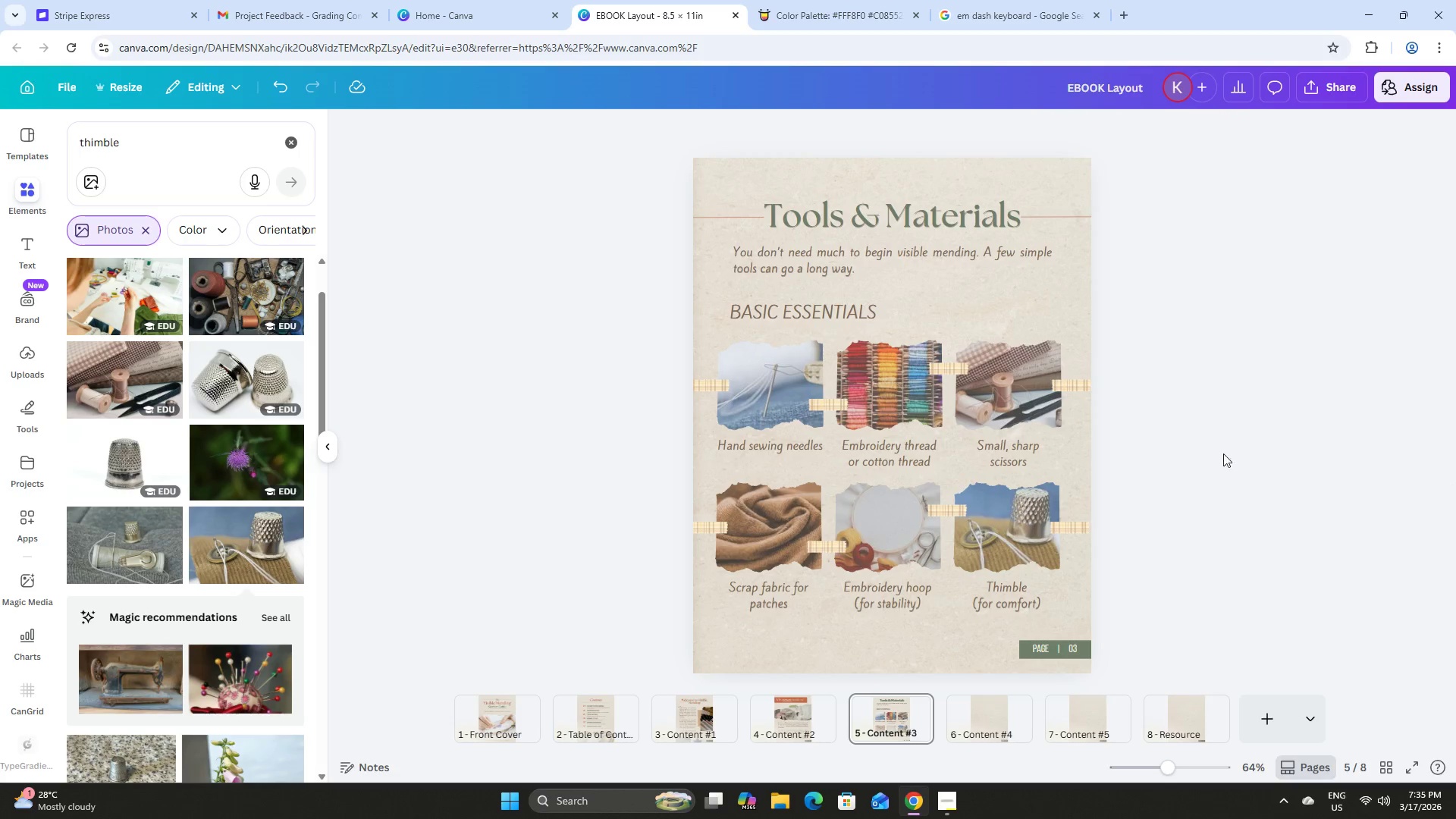 
mouse_move([936, 447])
 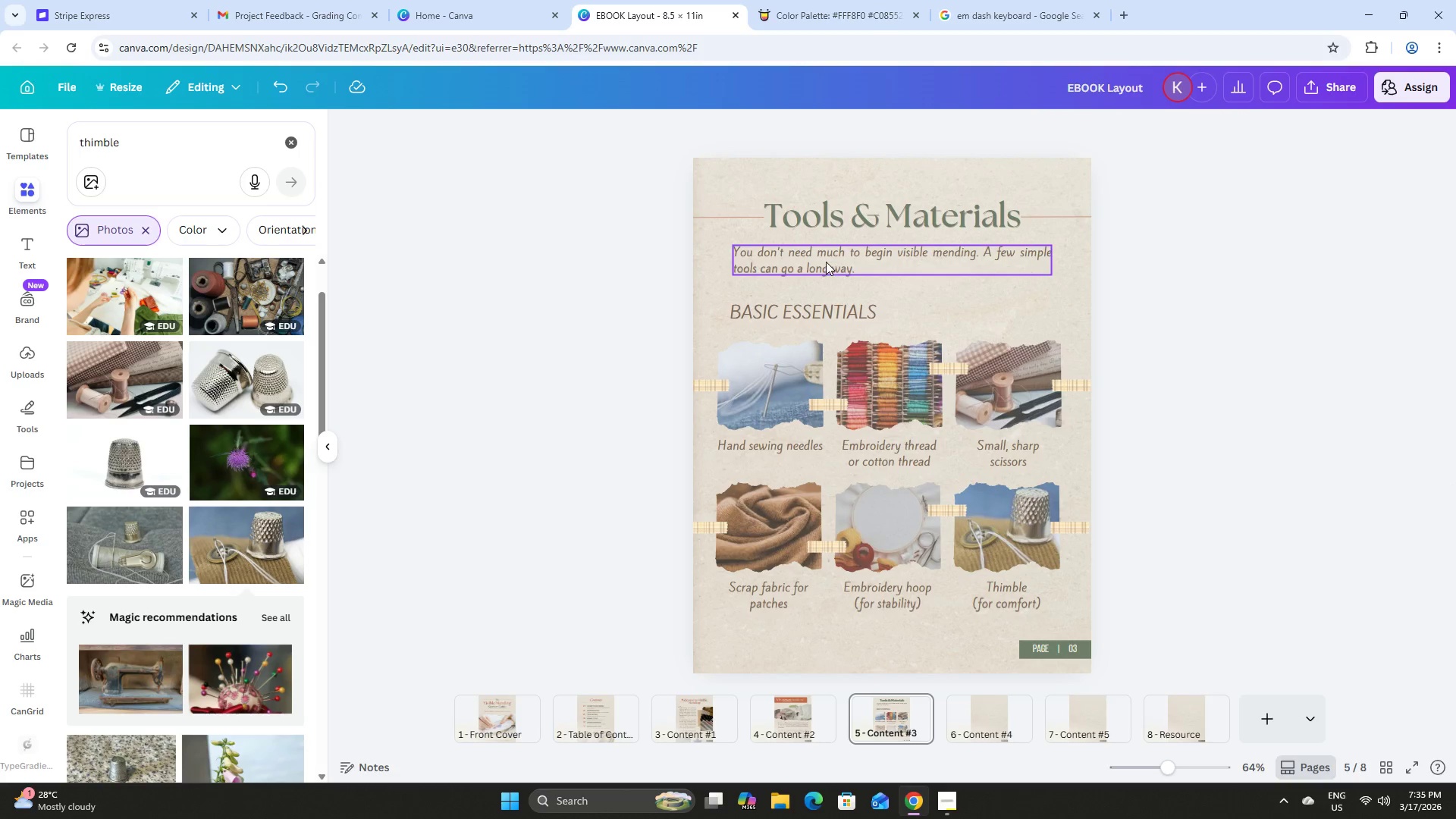 
left_click([826, 262])
 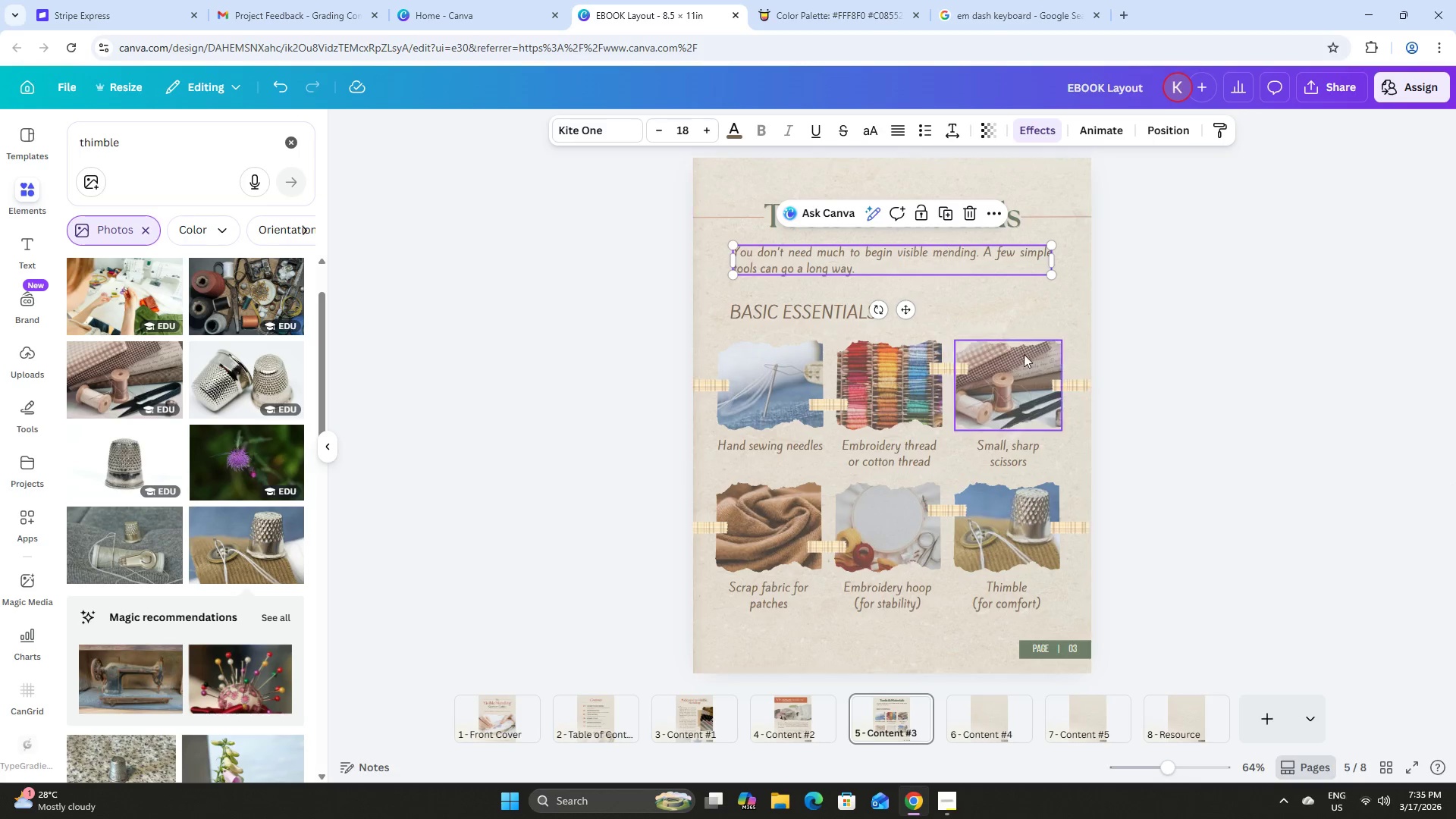 
left_click([1170, 331])
 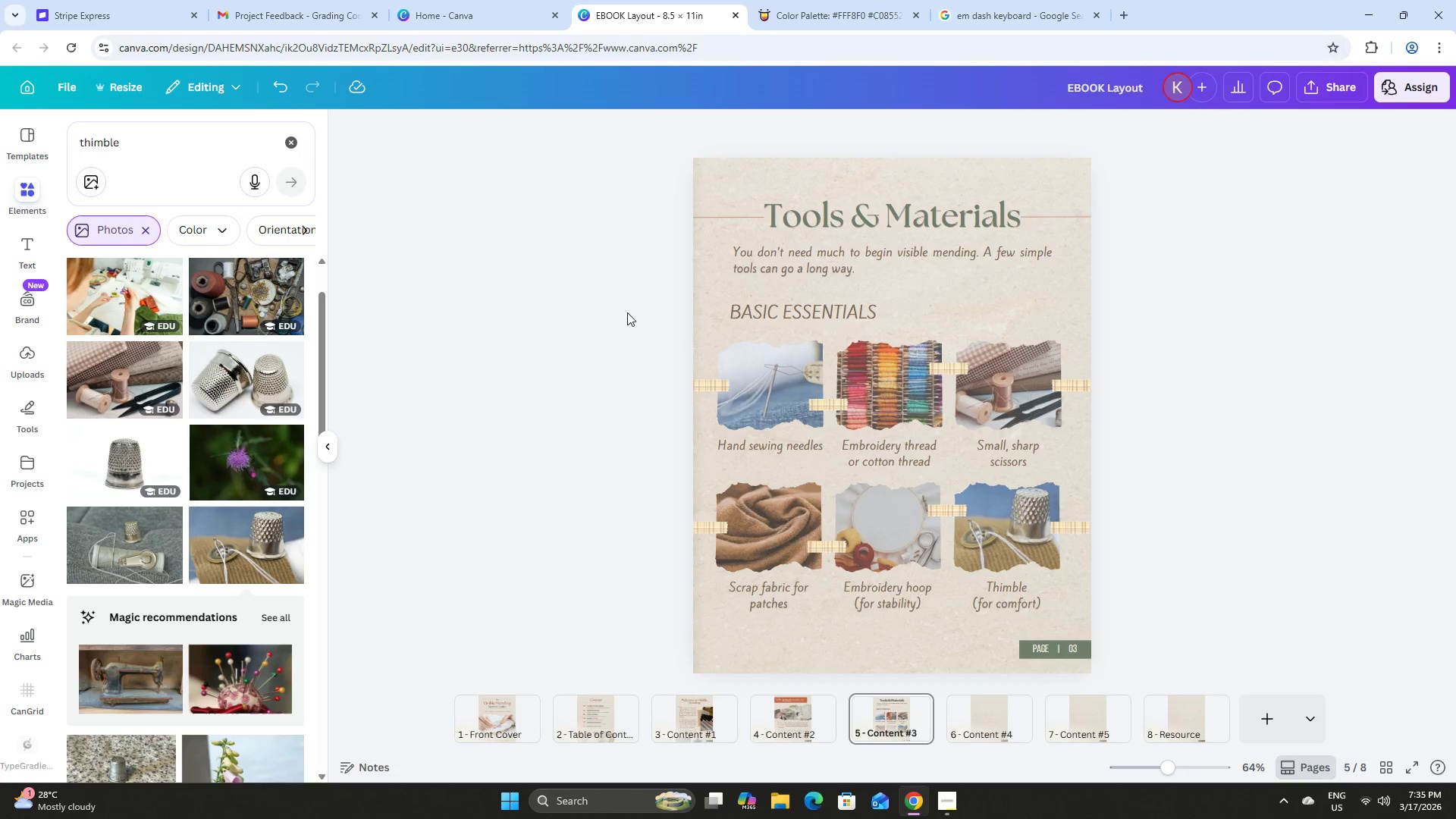 
left_click_drag(start_coordinate=[648, 303], to_coordinate=[1106, 611])
 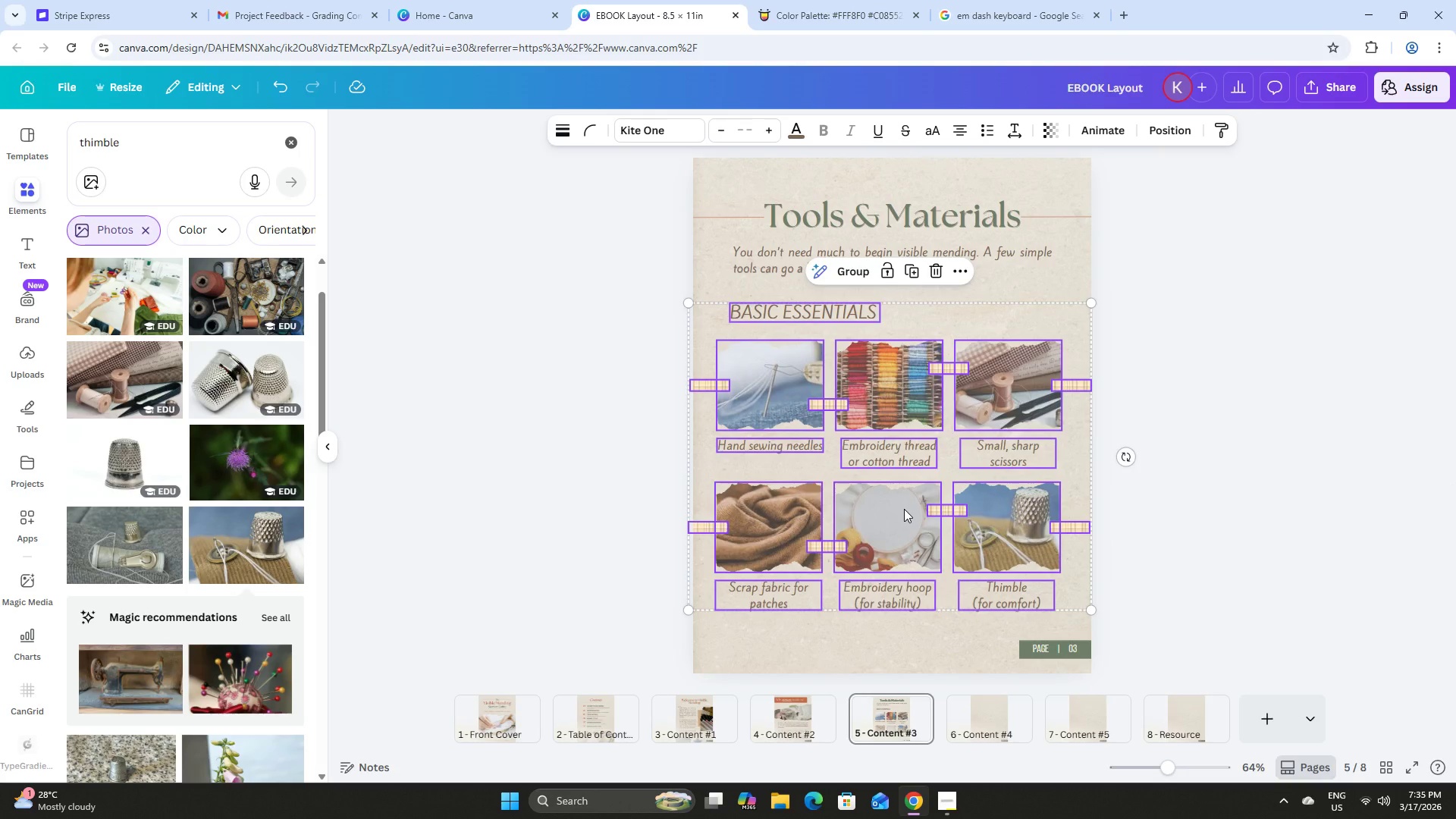 
left_click([904, 509])
 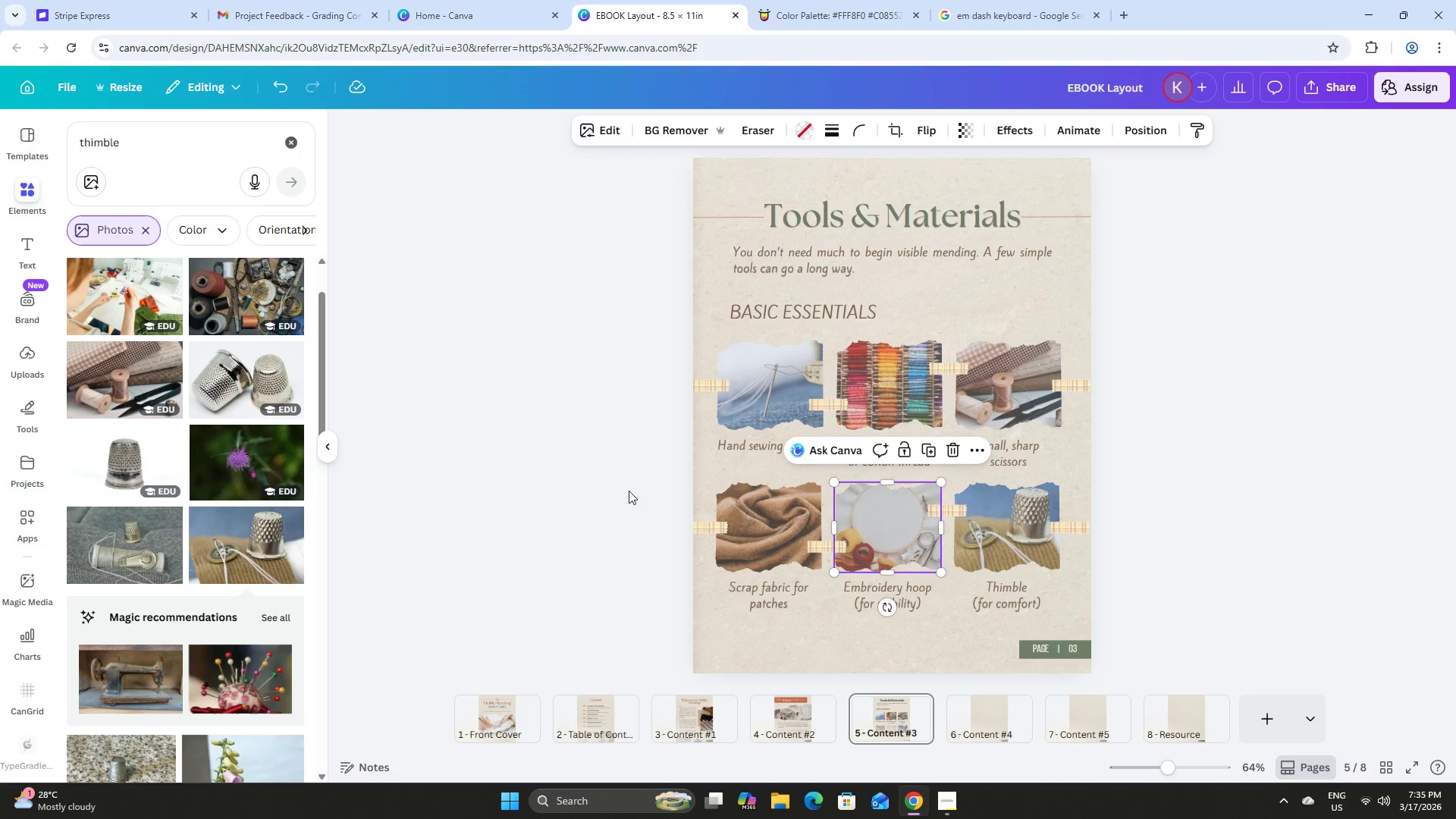 
left_click([593, 477])
 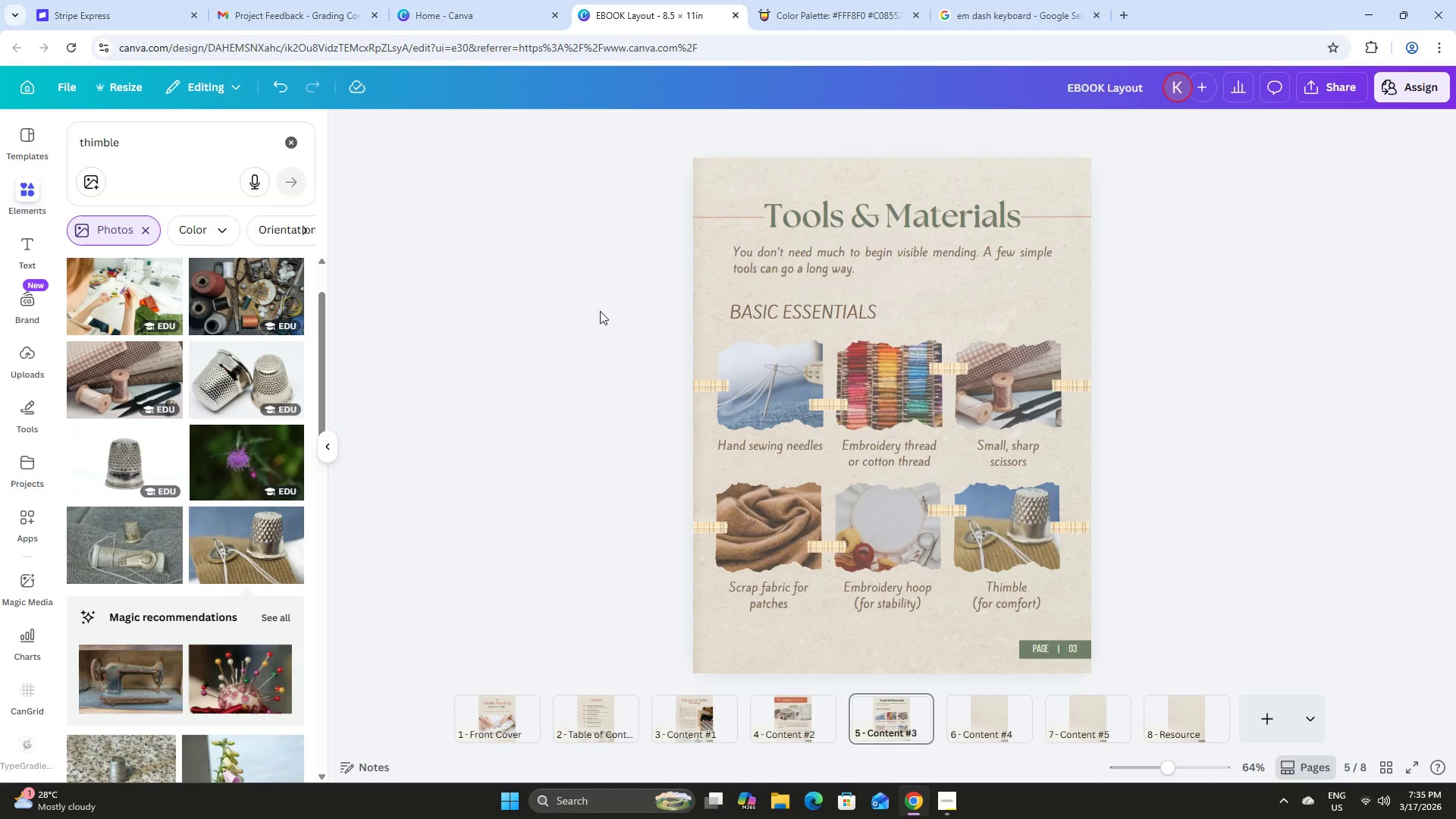 
left_click_drag(start_coordinate=[610, 306], to_coordinate=[1179, 617])
 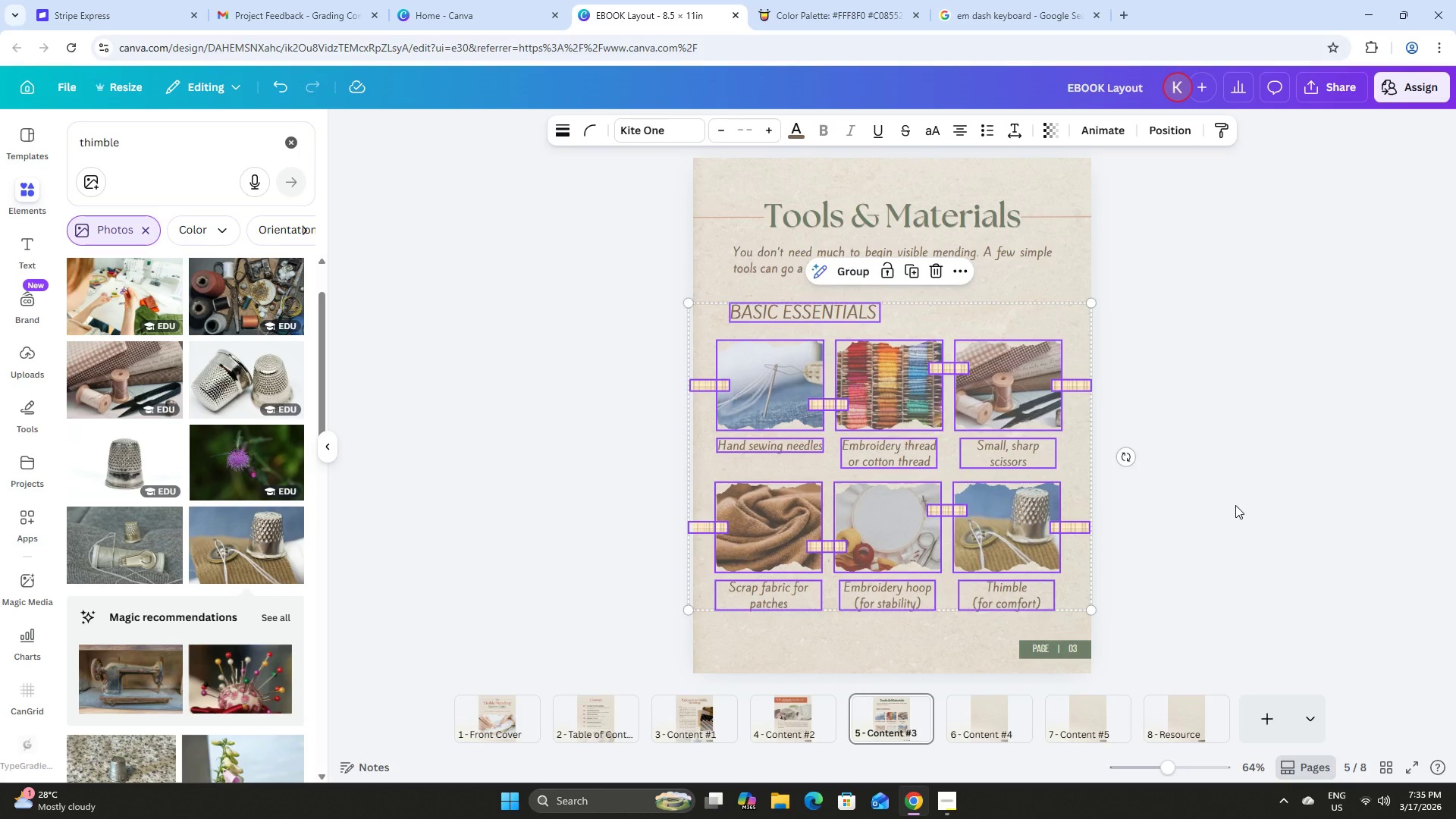 
key(ArrowUp)
 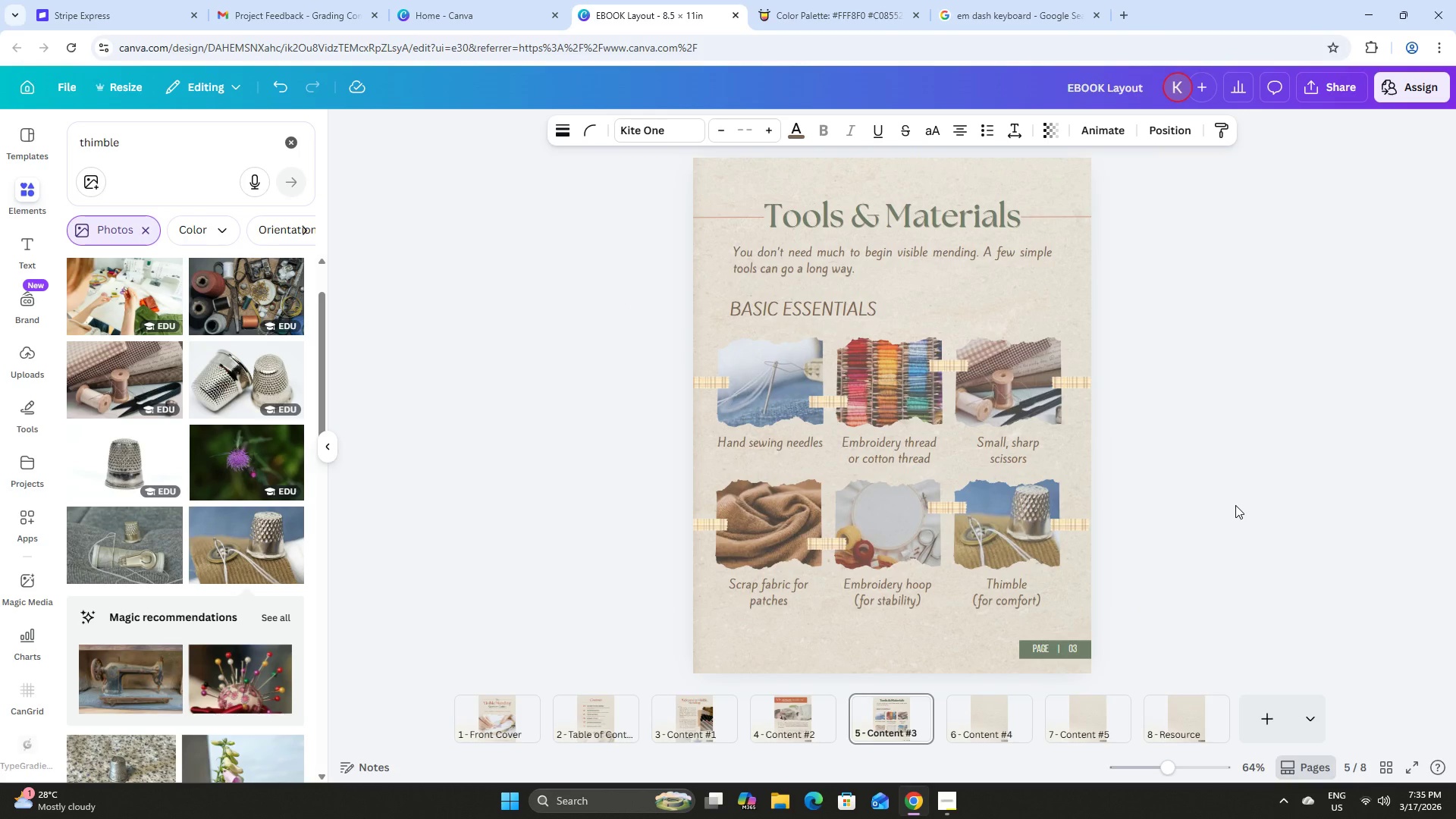 
key(ArrowUp)
 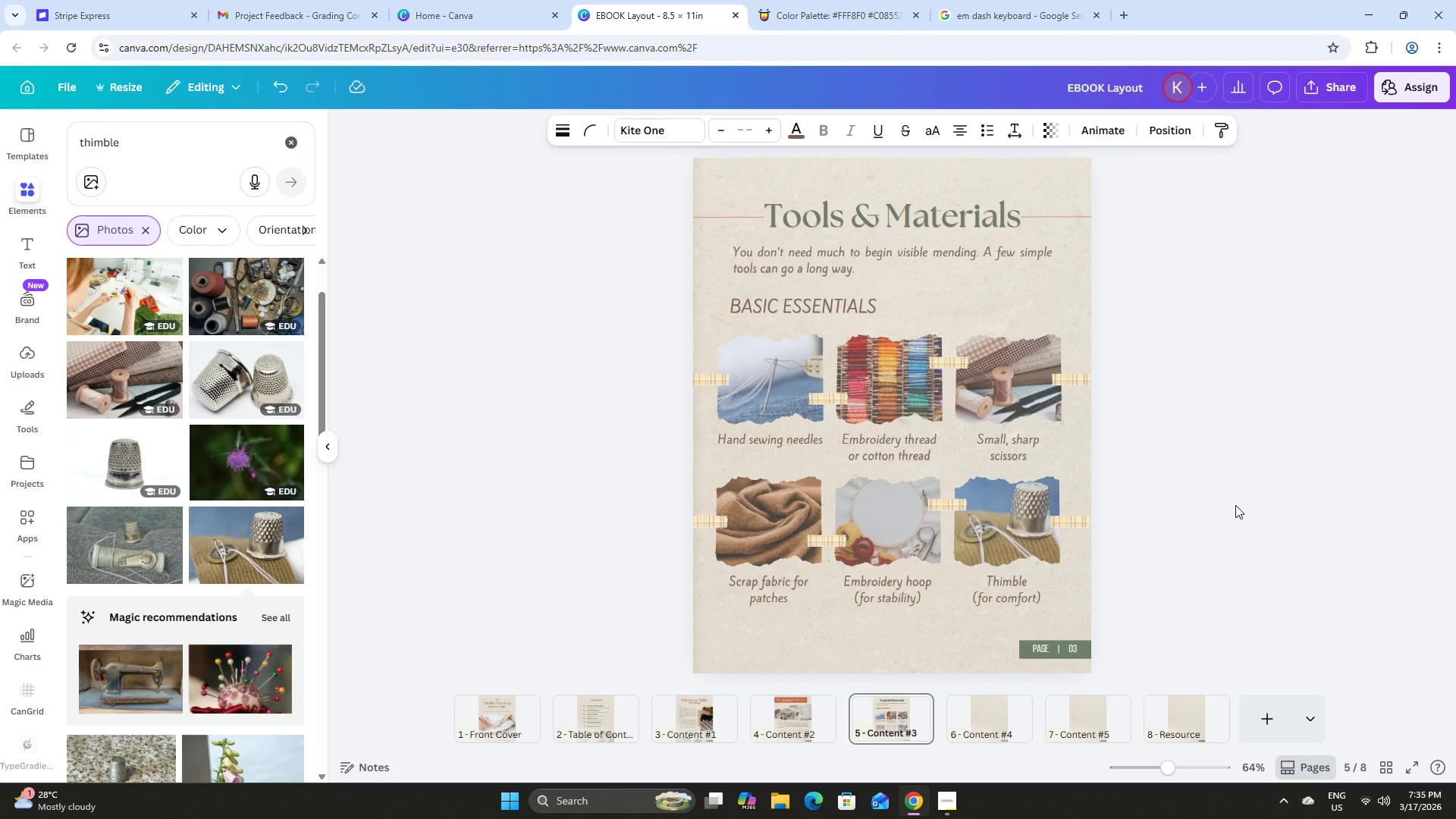 
key(ArrowUp)
 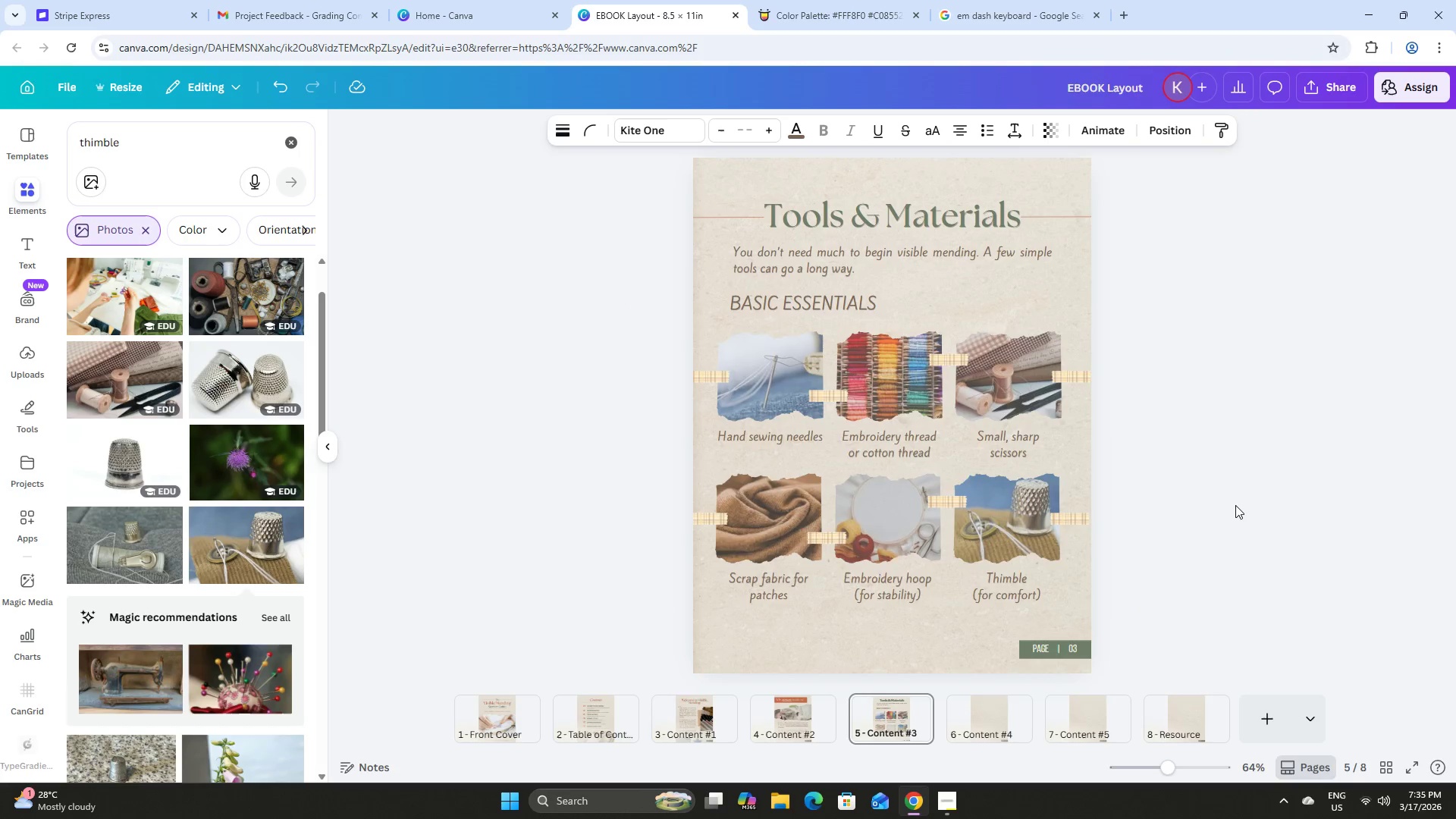 
key(ArrowUp)
 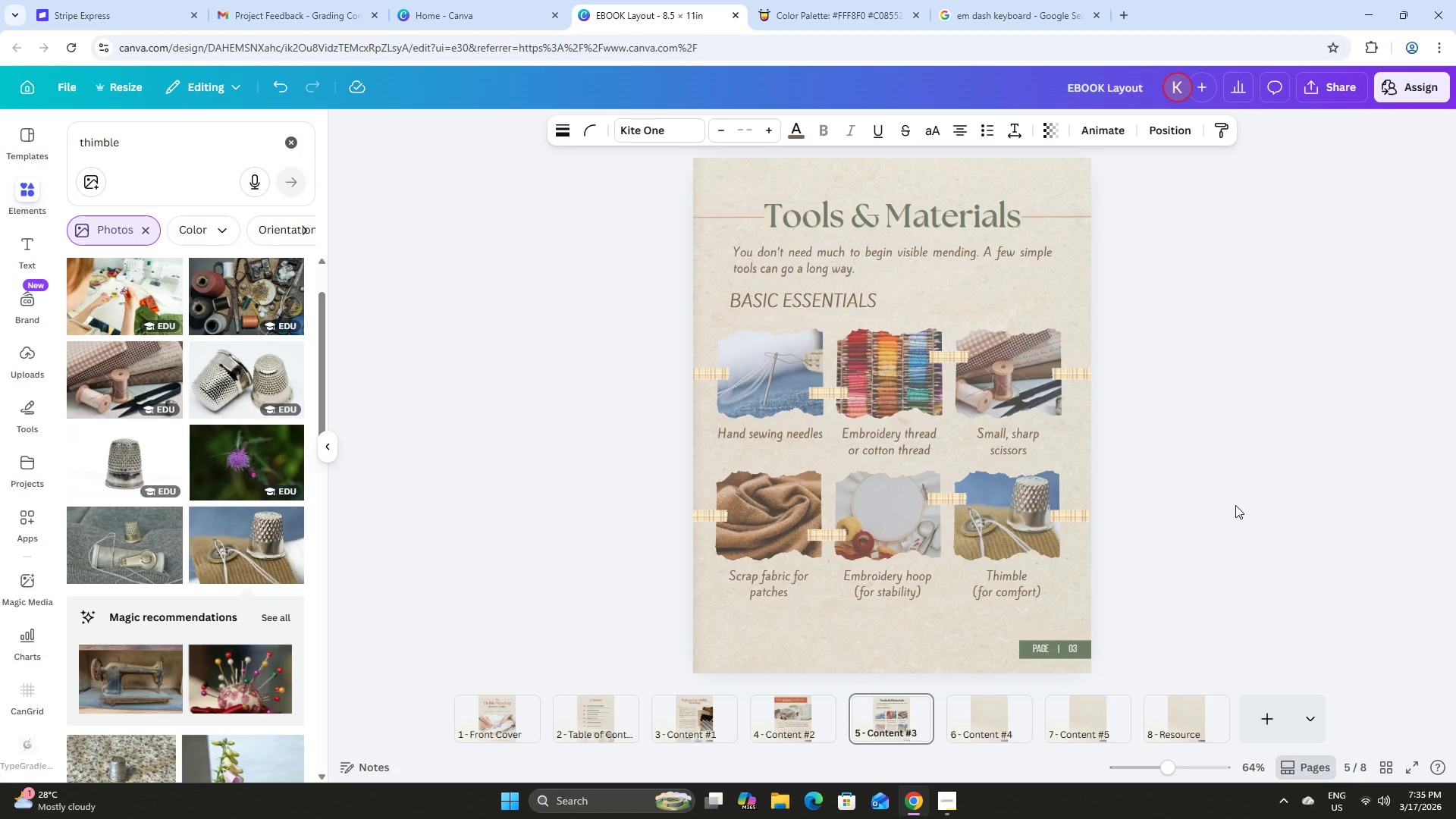 
key(ArrowDown)
 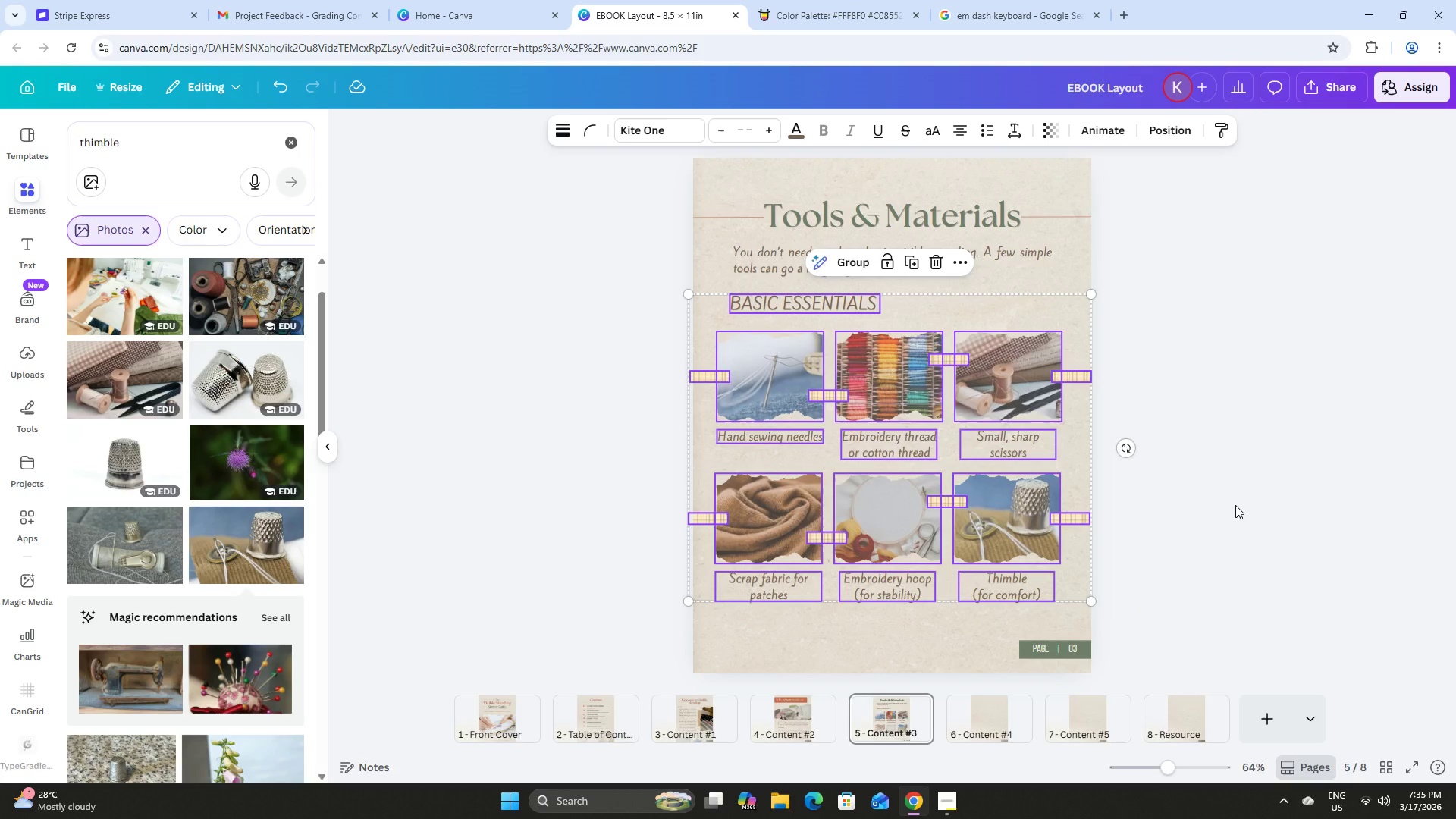 
left_click([1235, 505])
 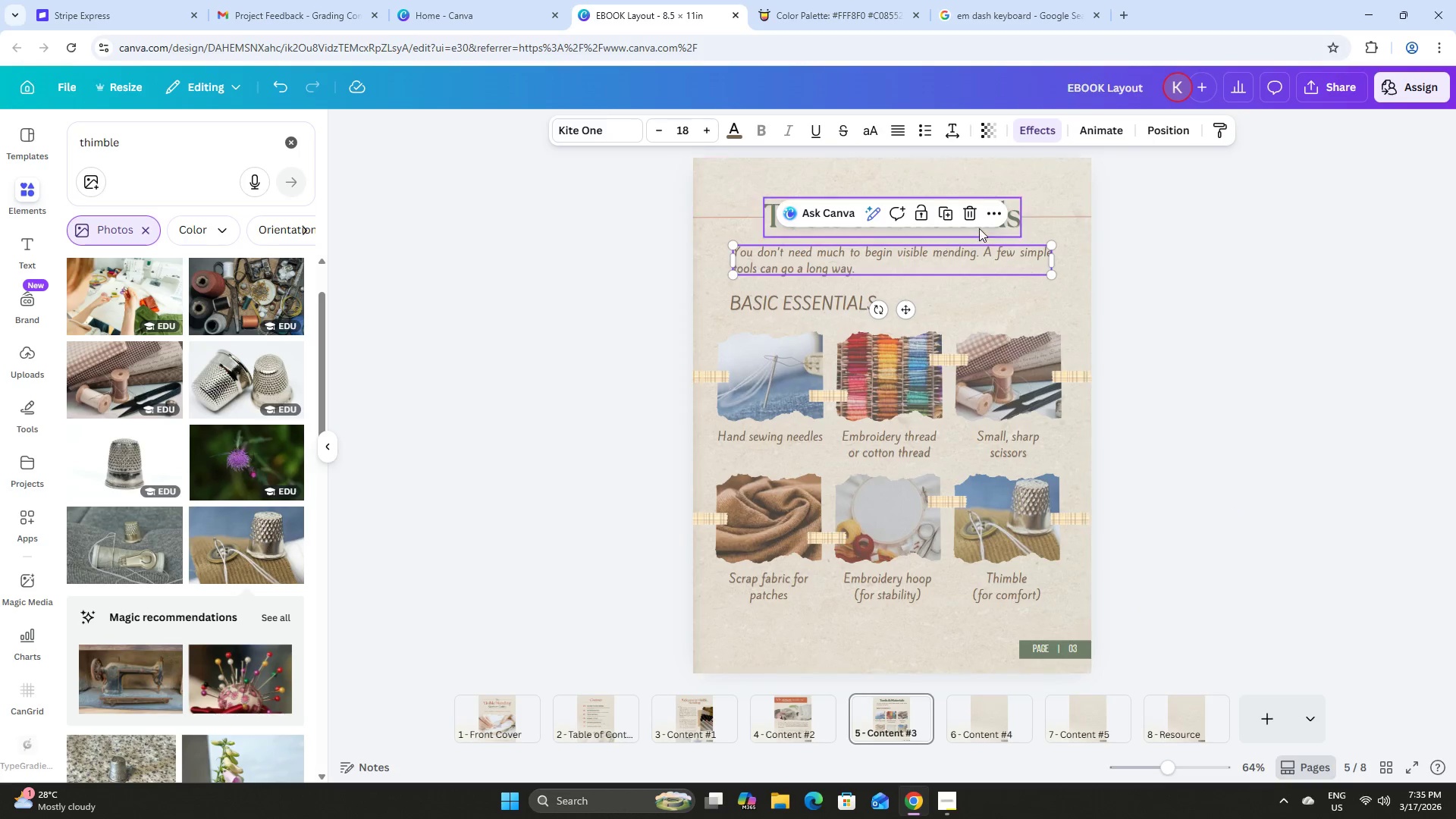 
left_click([939, 214])
 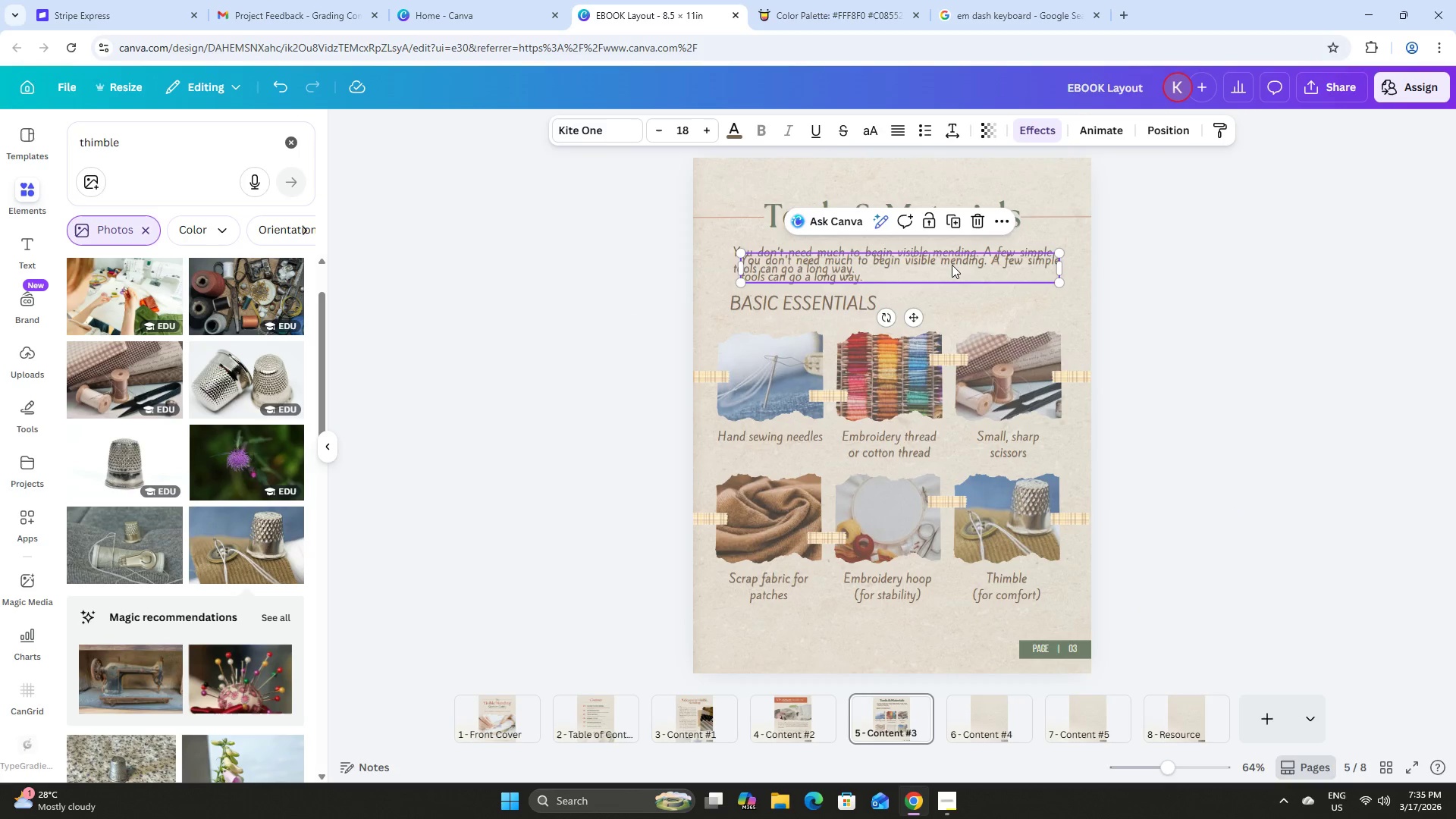 
left_click_drag(start_coordinate=[952, 265], to_coordinate=[943, 634])
 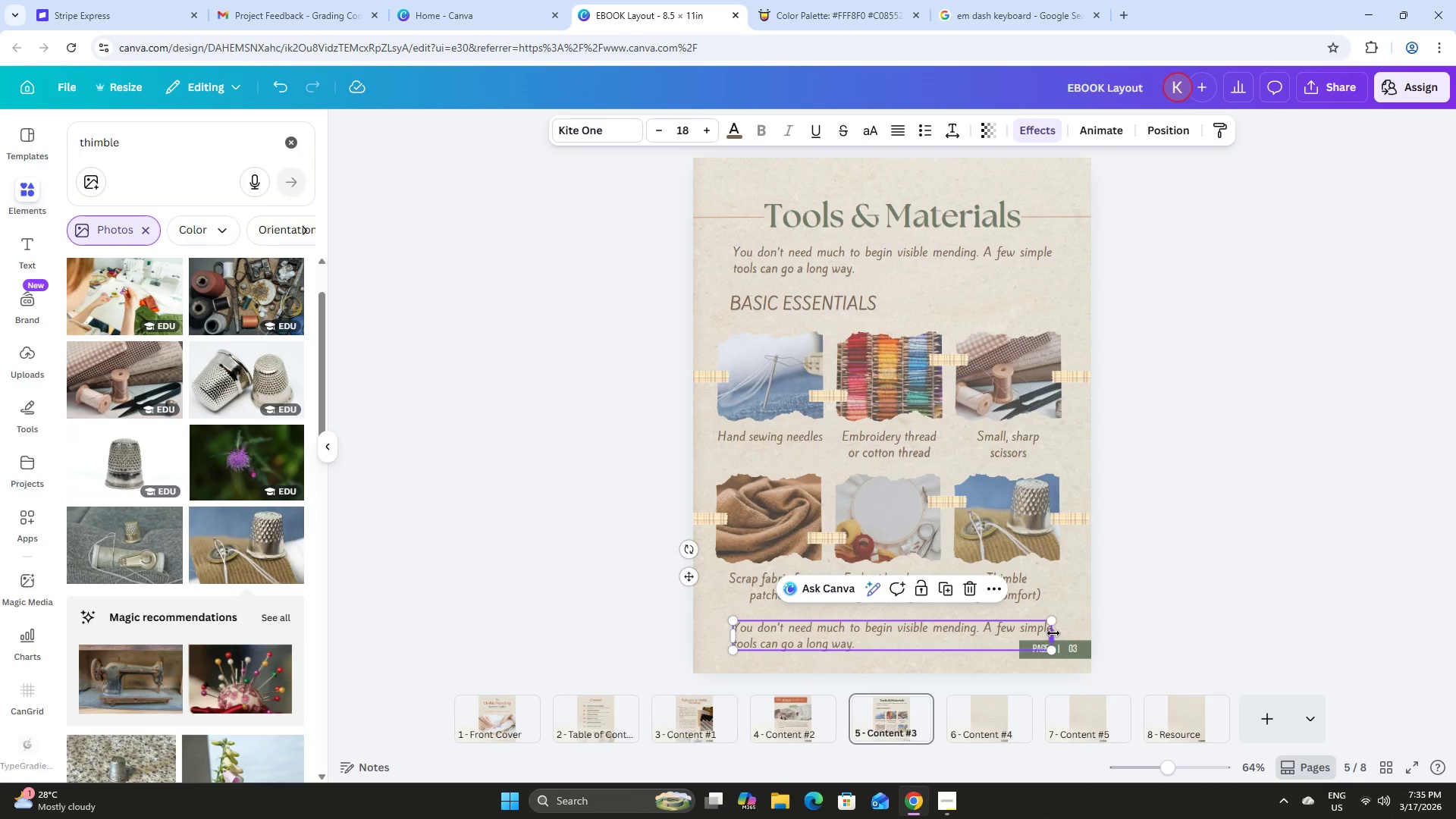 
left_click_drag(start_coordinate=[1053, 633], to_coordinate=[1009, 629])
 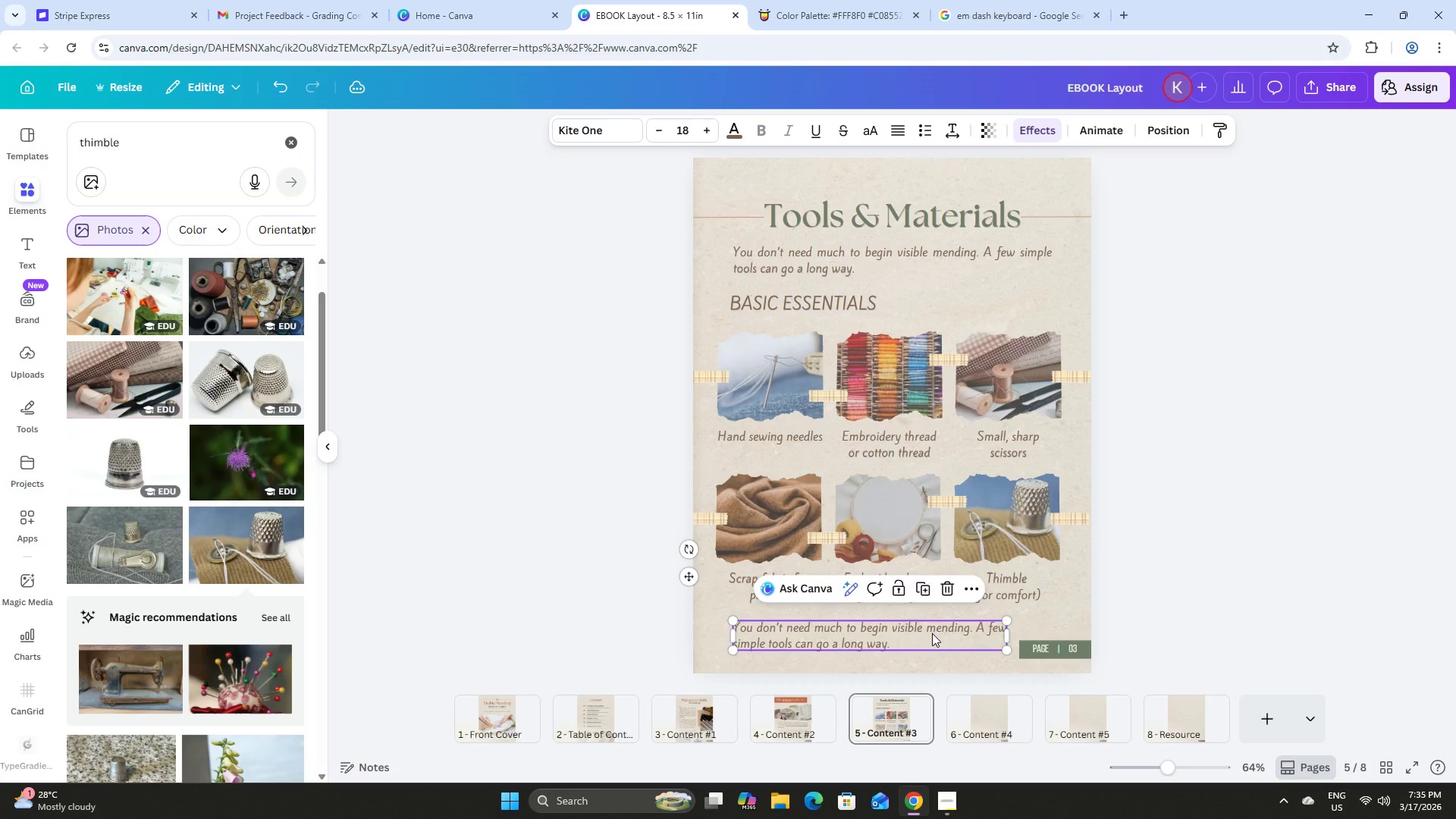 
left_click([932, 633])
 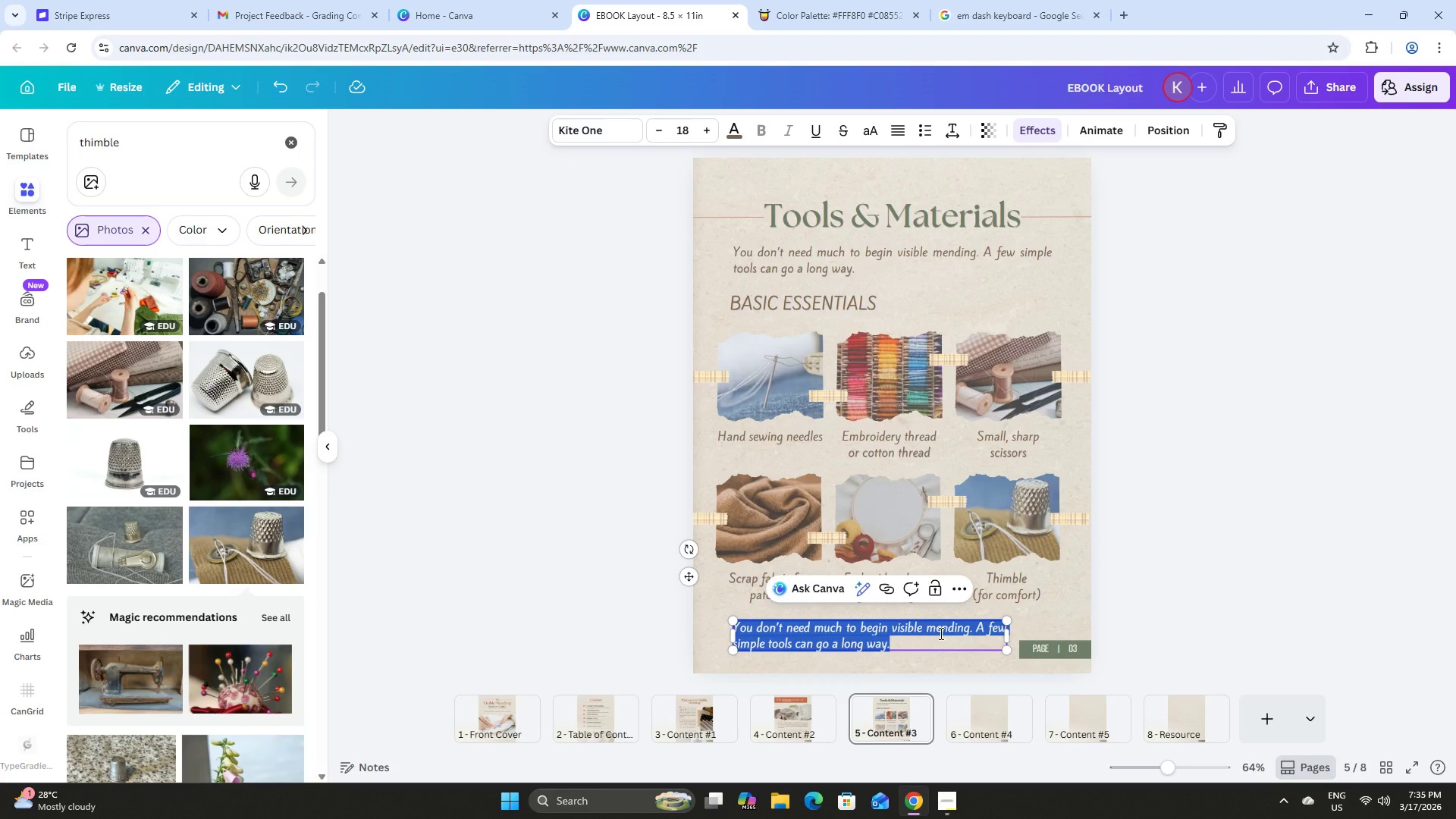 
type(Choose materials you already have whenever possible.)
 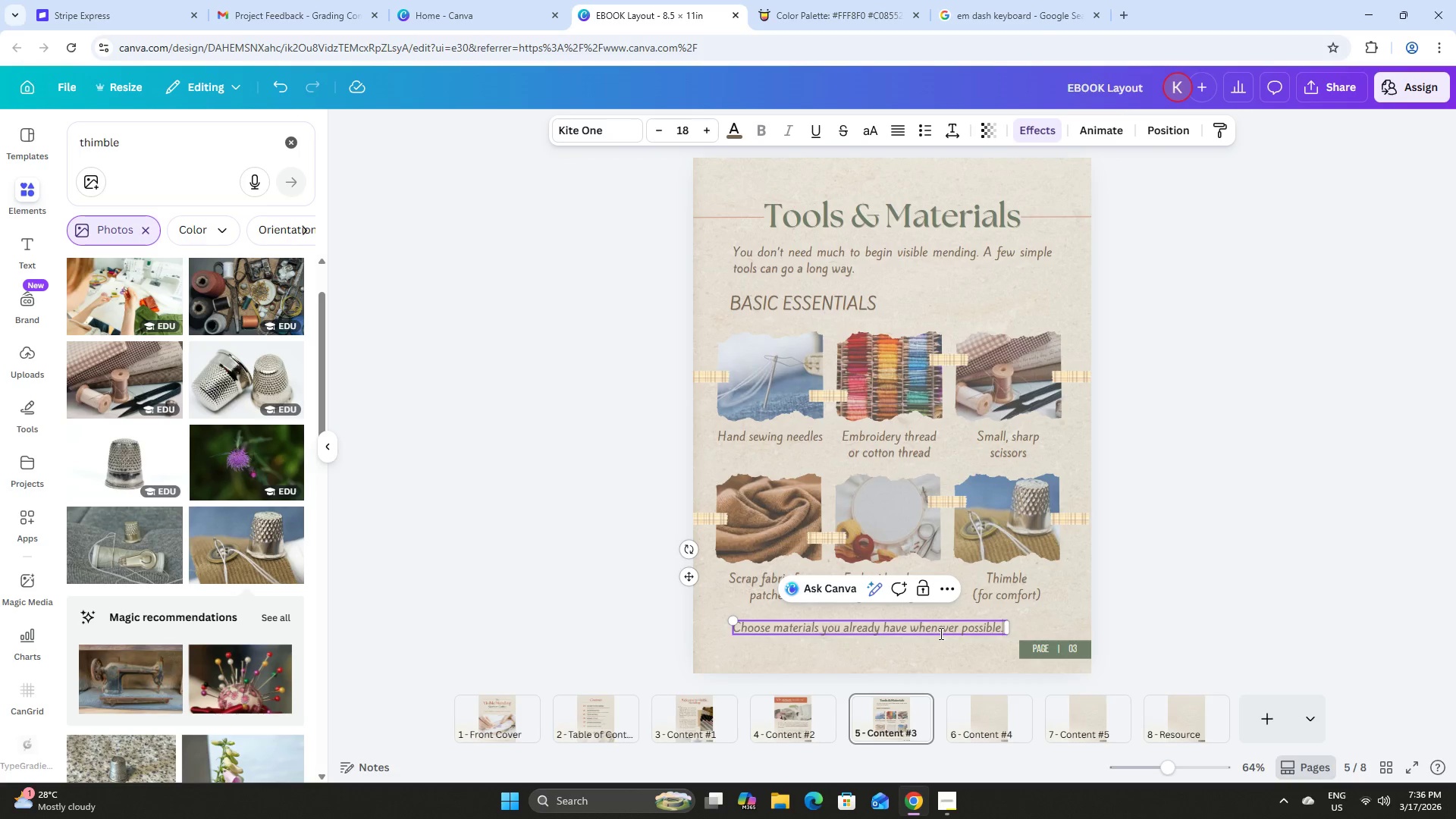 
key(Enter)
 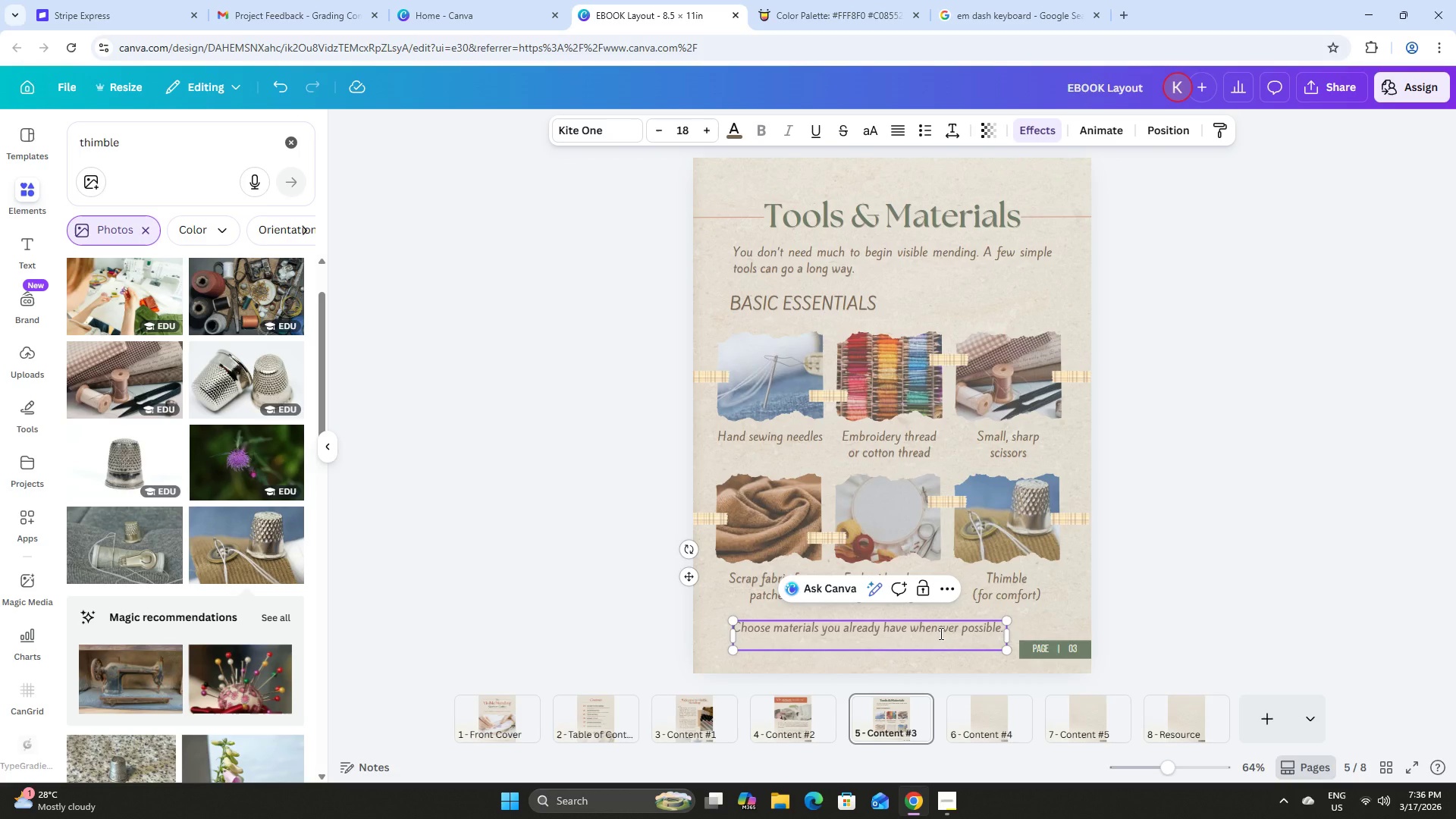 
type(Visible mending is abou )
key(Backspace)
type(t making do, reusing, and embracing c)
key(Backspace)
type(i)
key(Backspace)
type(simplicity.)
 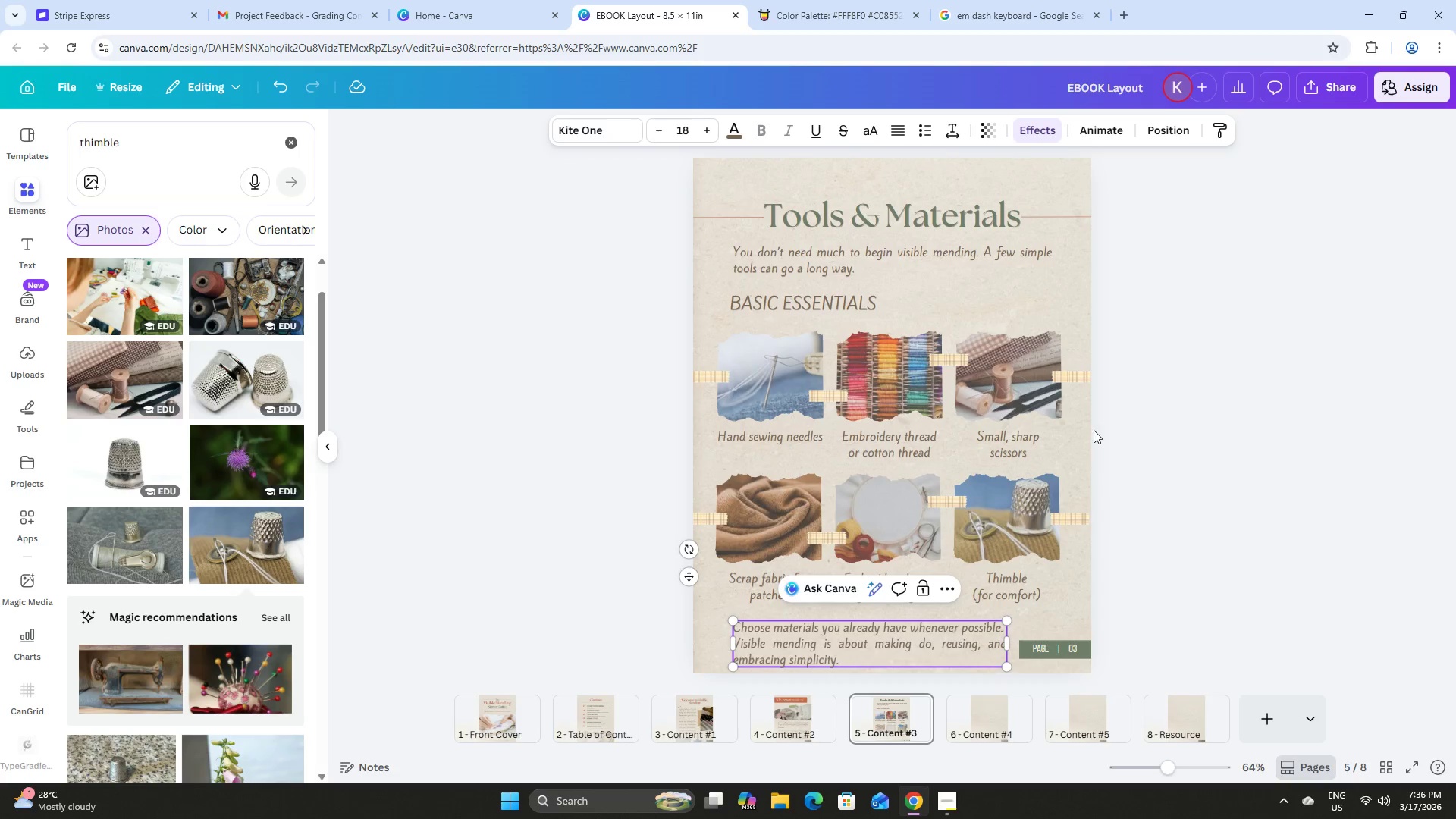 
left_click([1223, 380])
 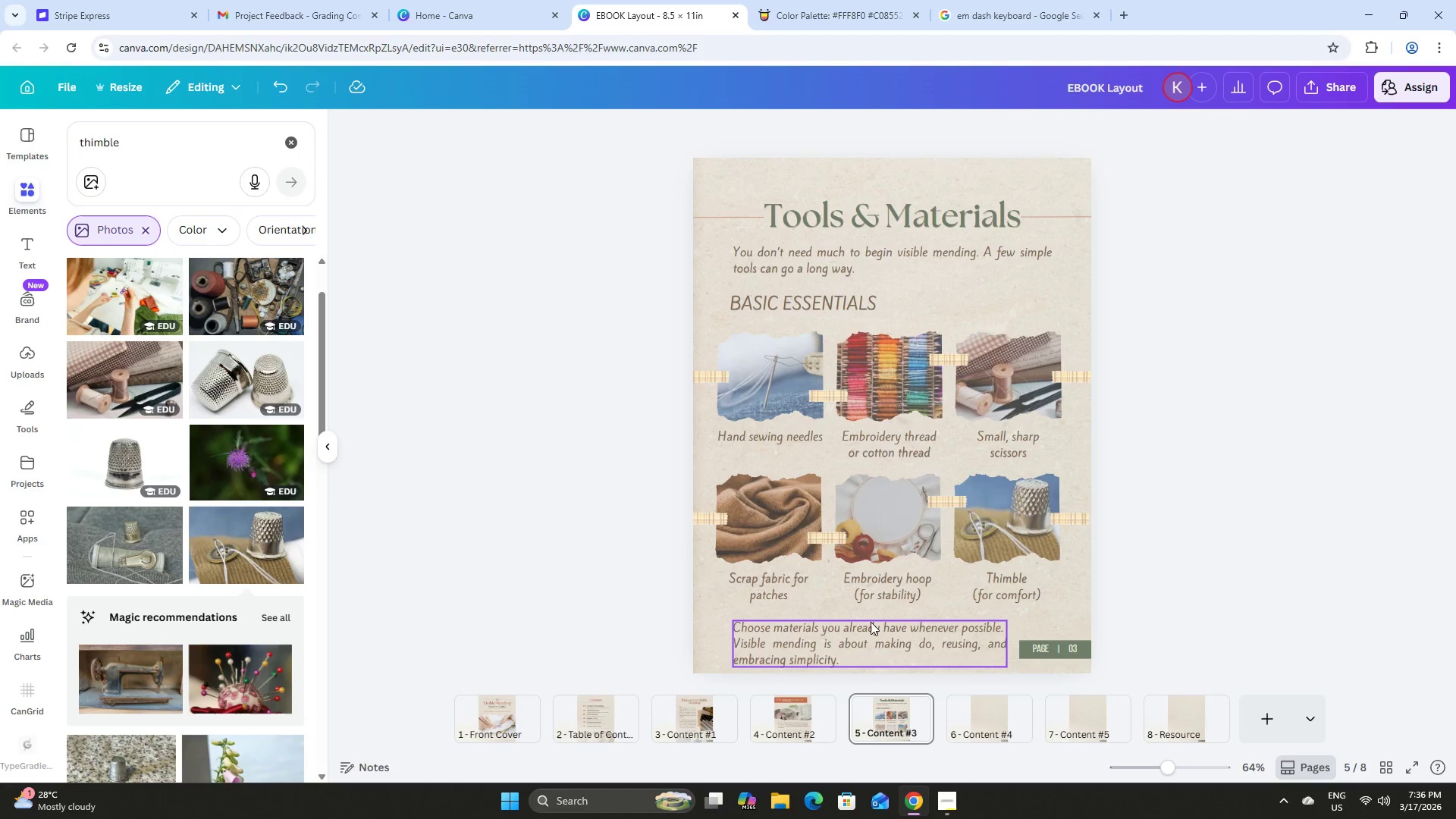 
left_click([836, 632])
 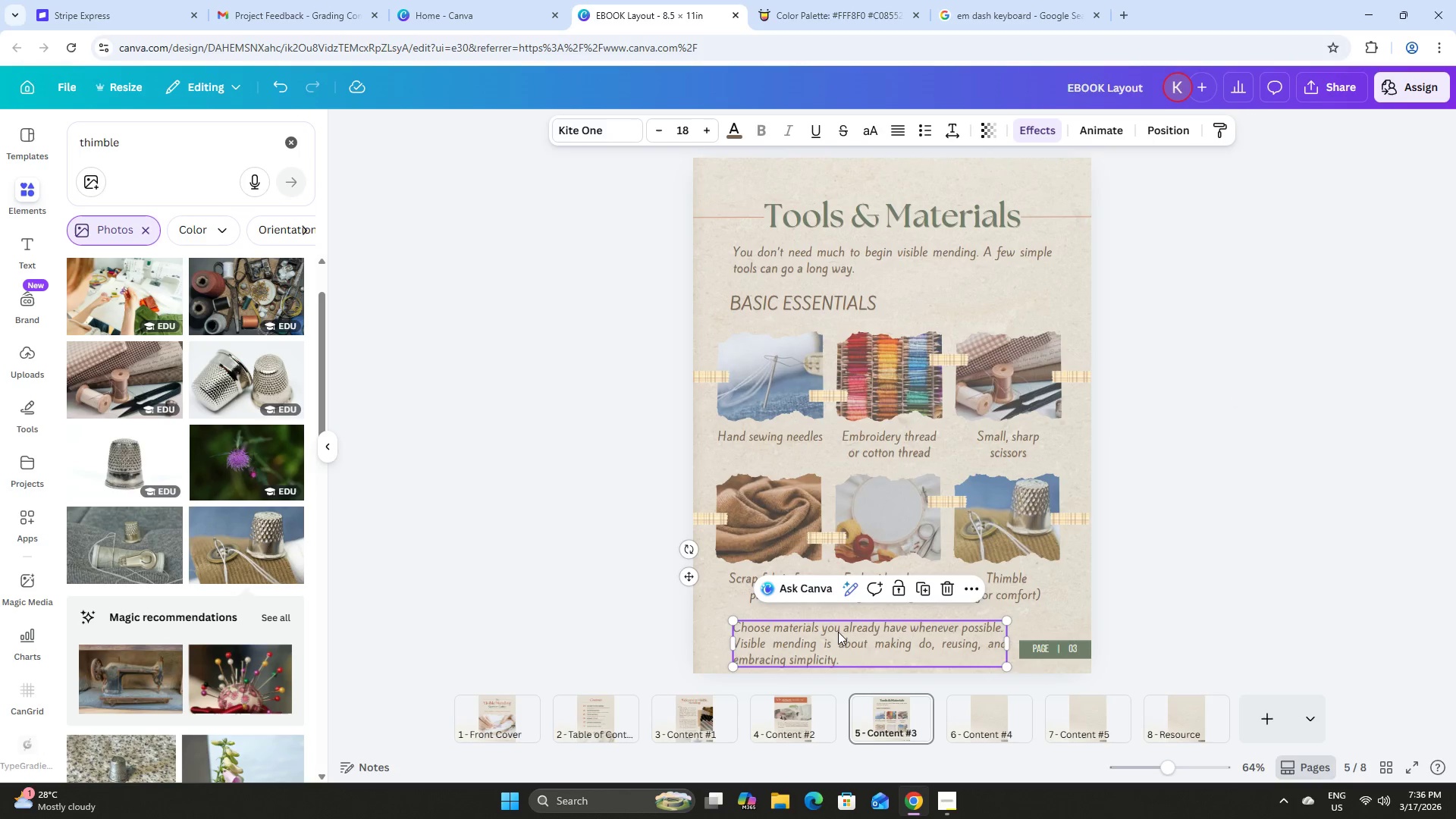 
left_click([1257, 346])
 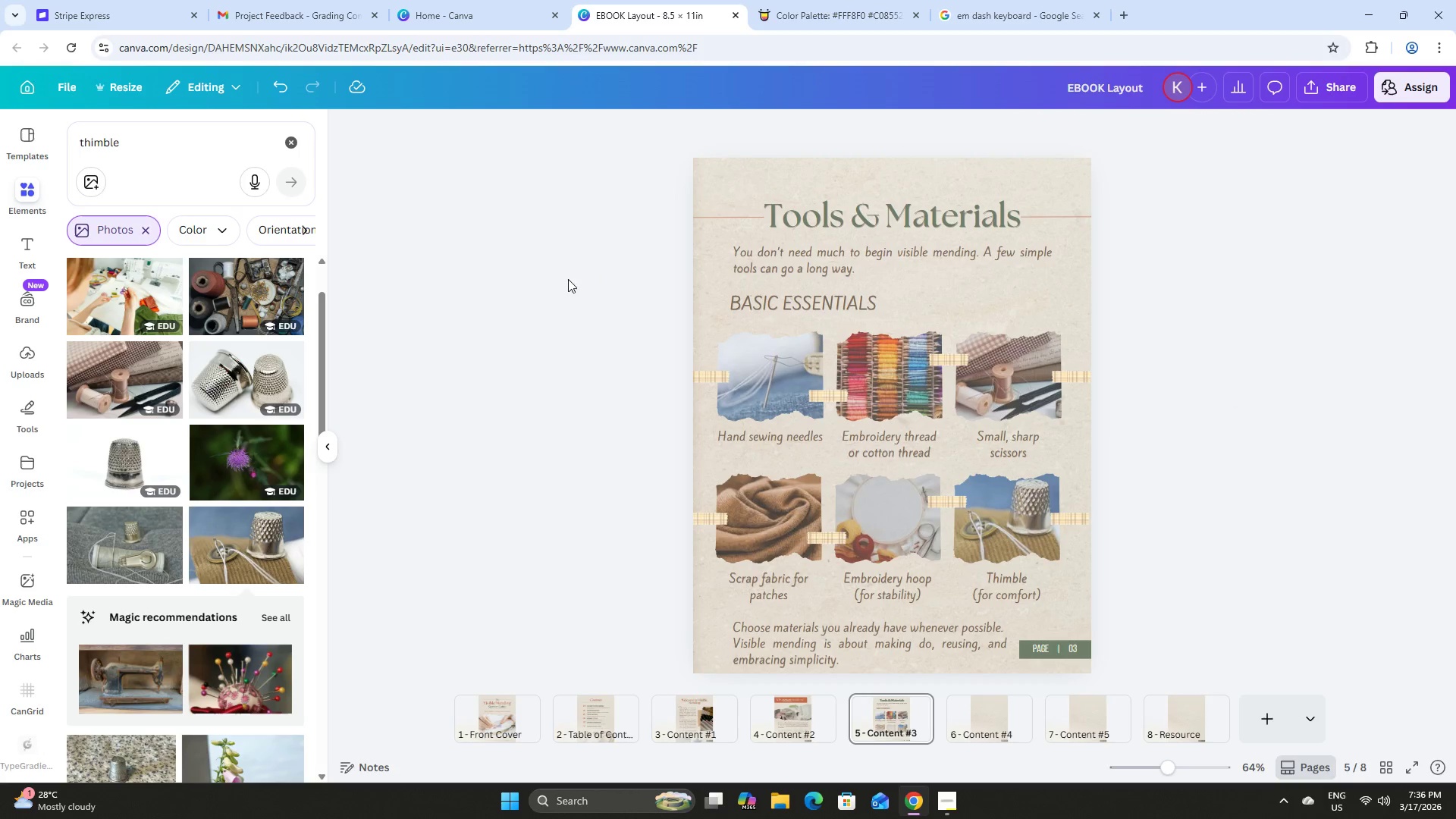 
left_click_drag(start_coordinate=[583, 287], to_coordinate=[611, 321])
 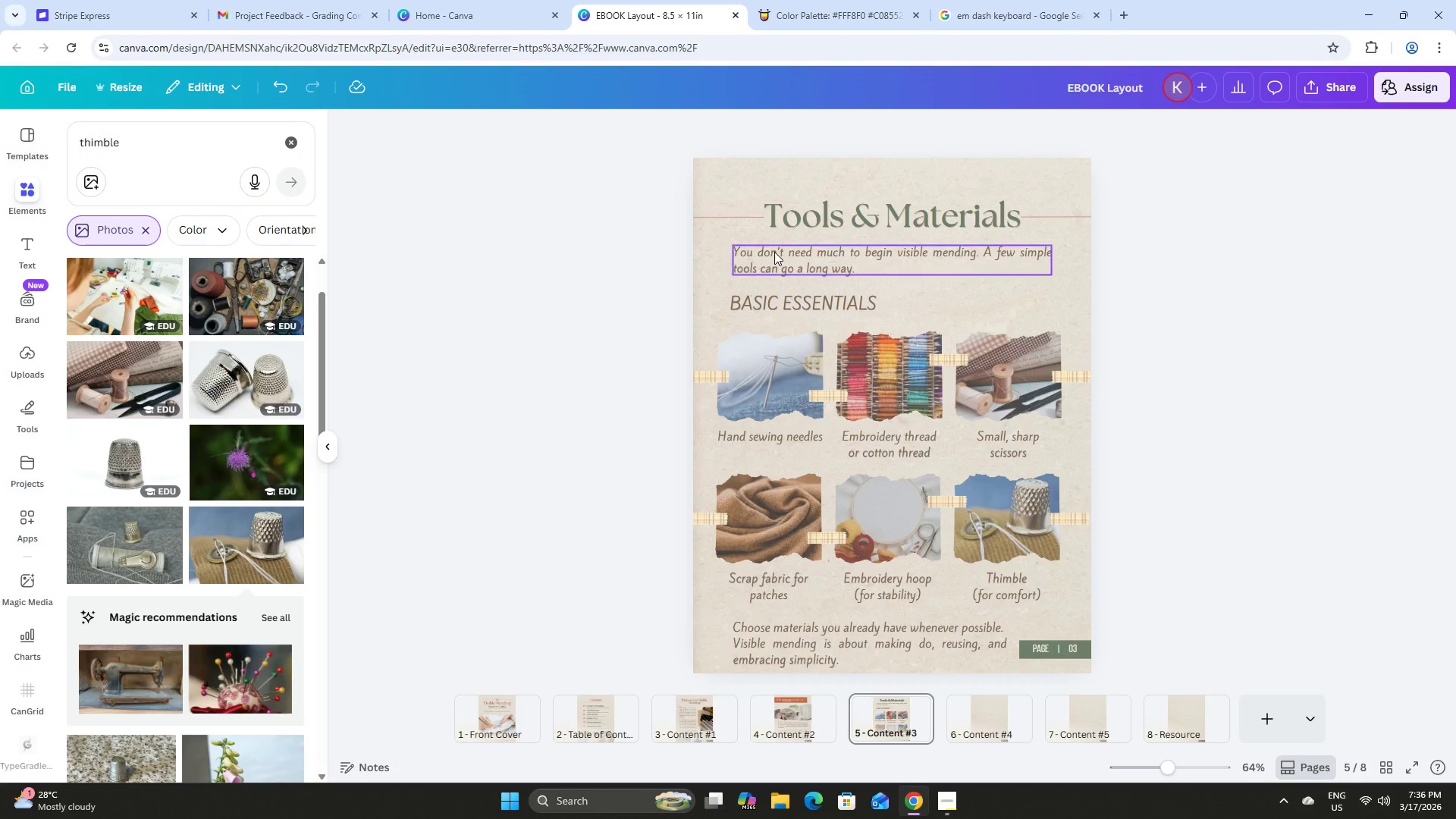 
left_click([777, 252])
 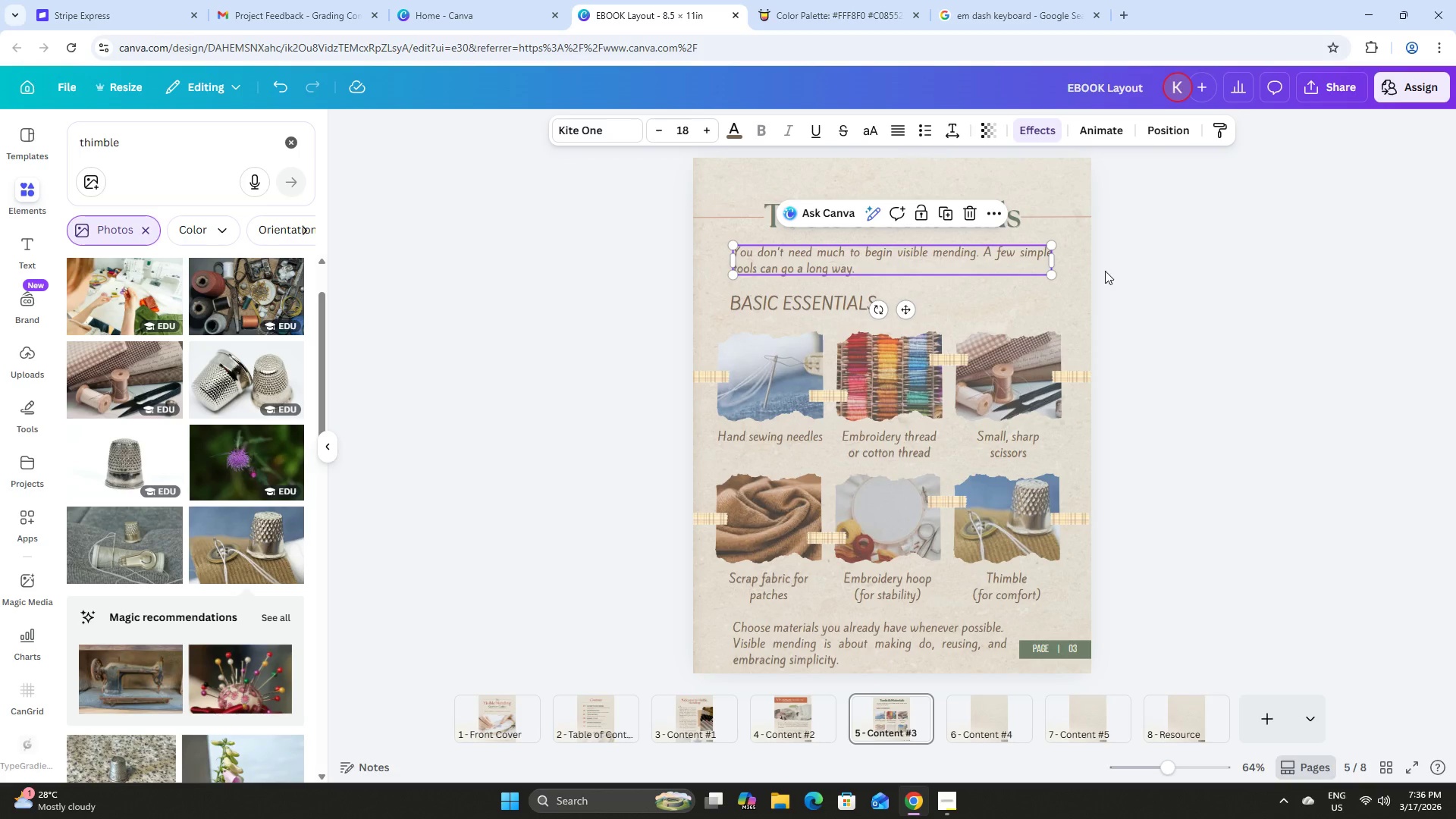 
key(ArrowUp)
 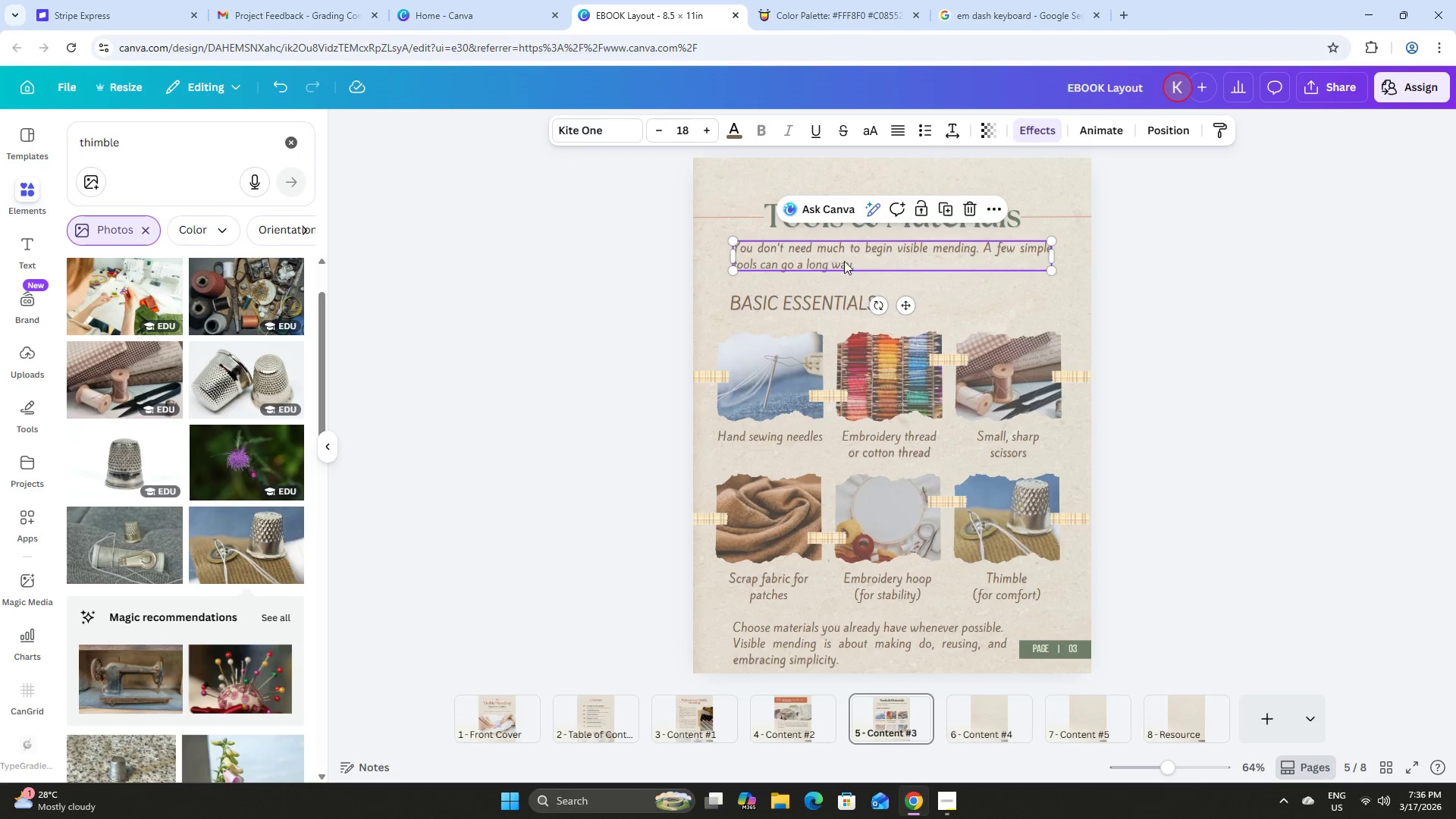 
key(ArrowUp)
 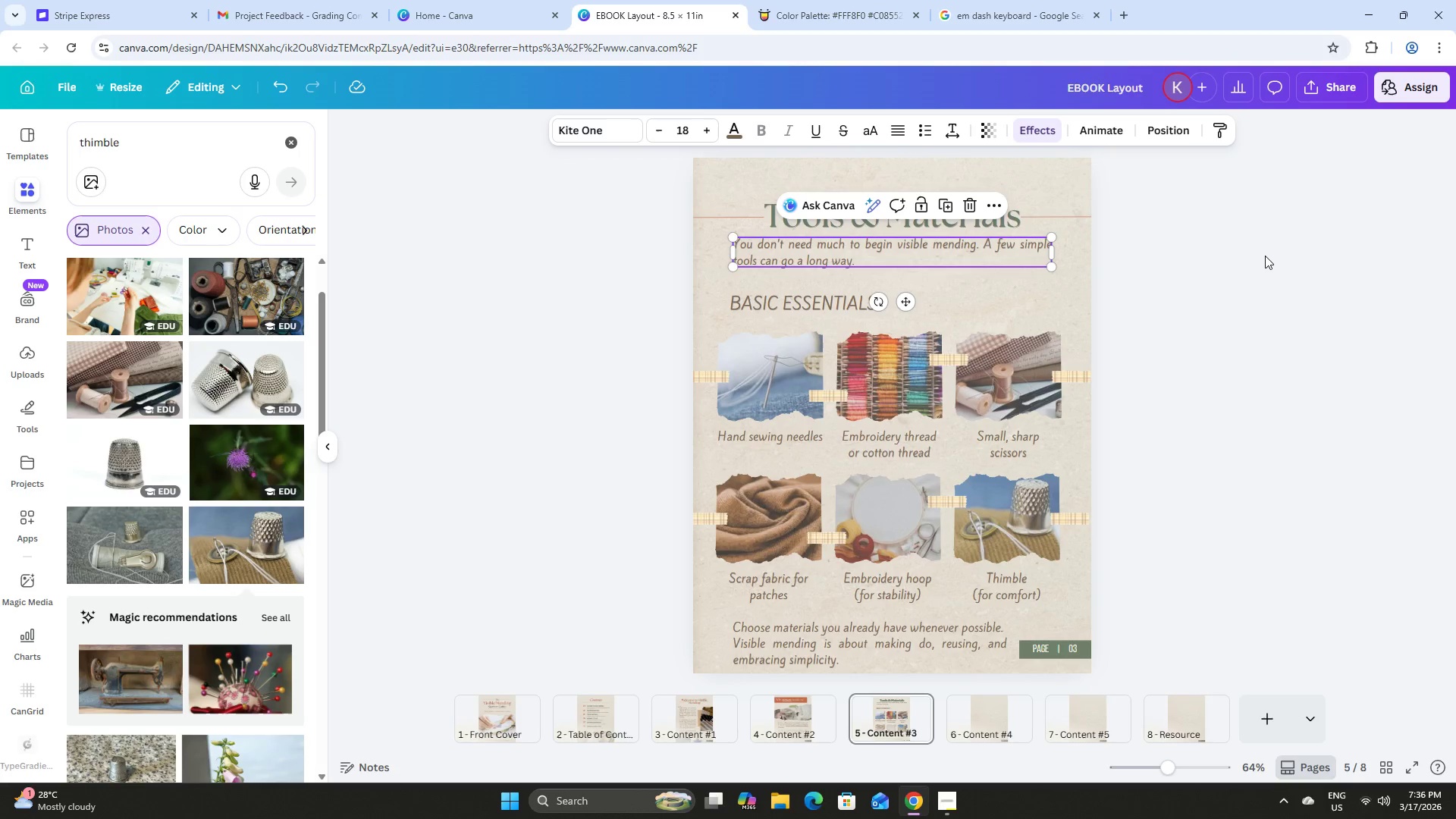 
left_click([1265, 256])
 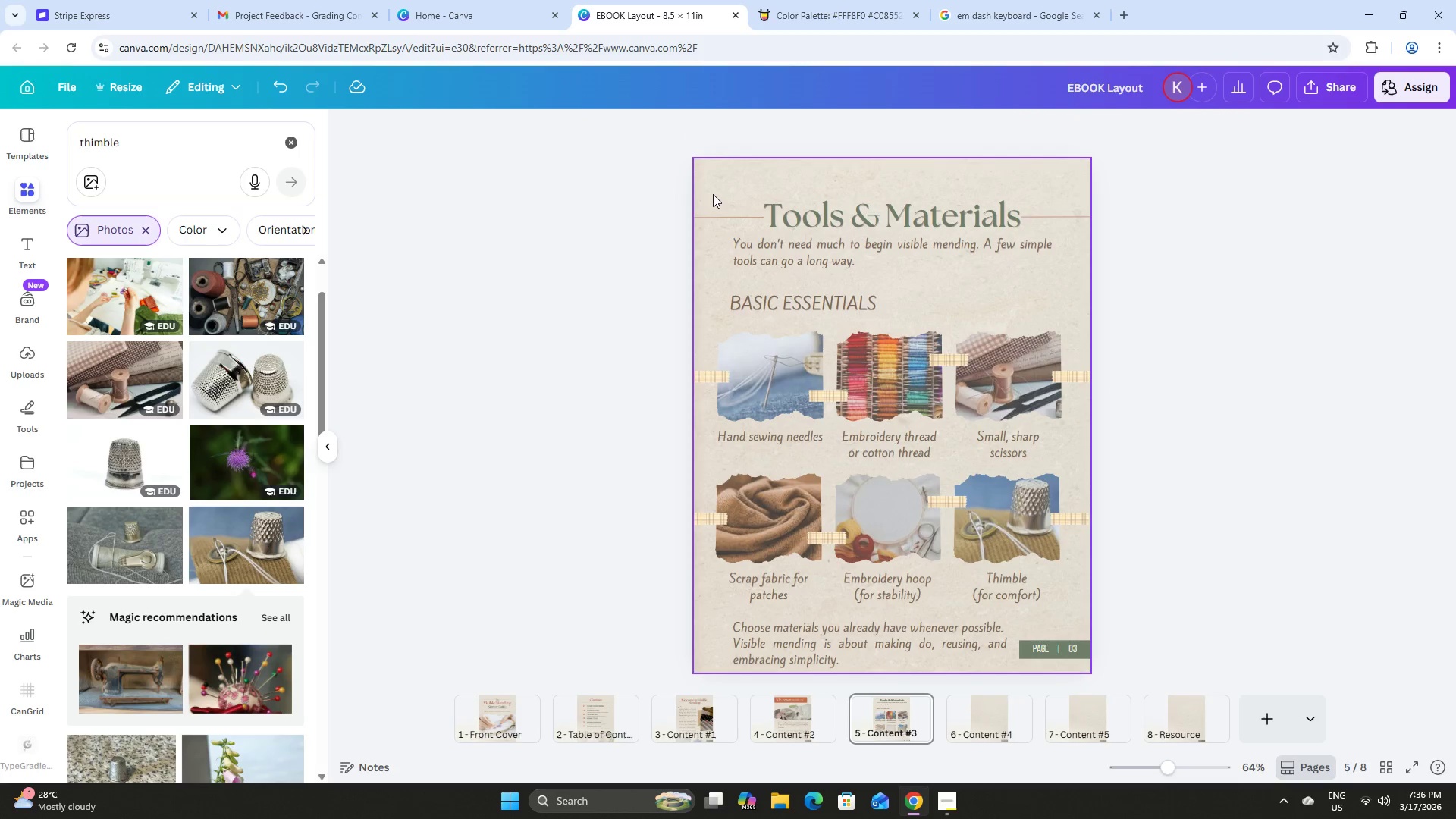 
left_click_drag(start_coordinate=[709, 191], to_coordinate=[1085, 224])
 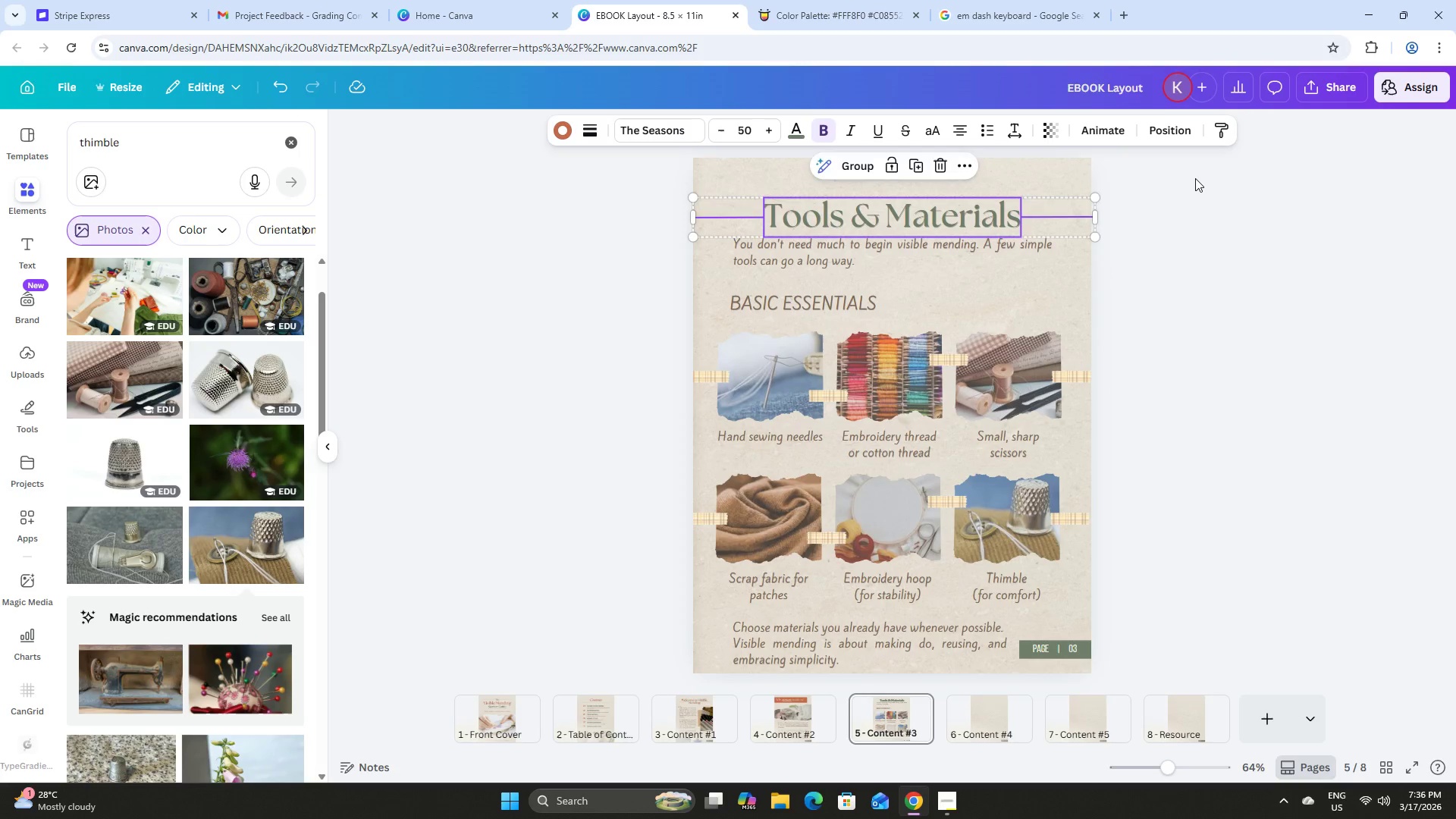 
key(ArrowUp)
 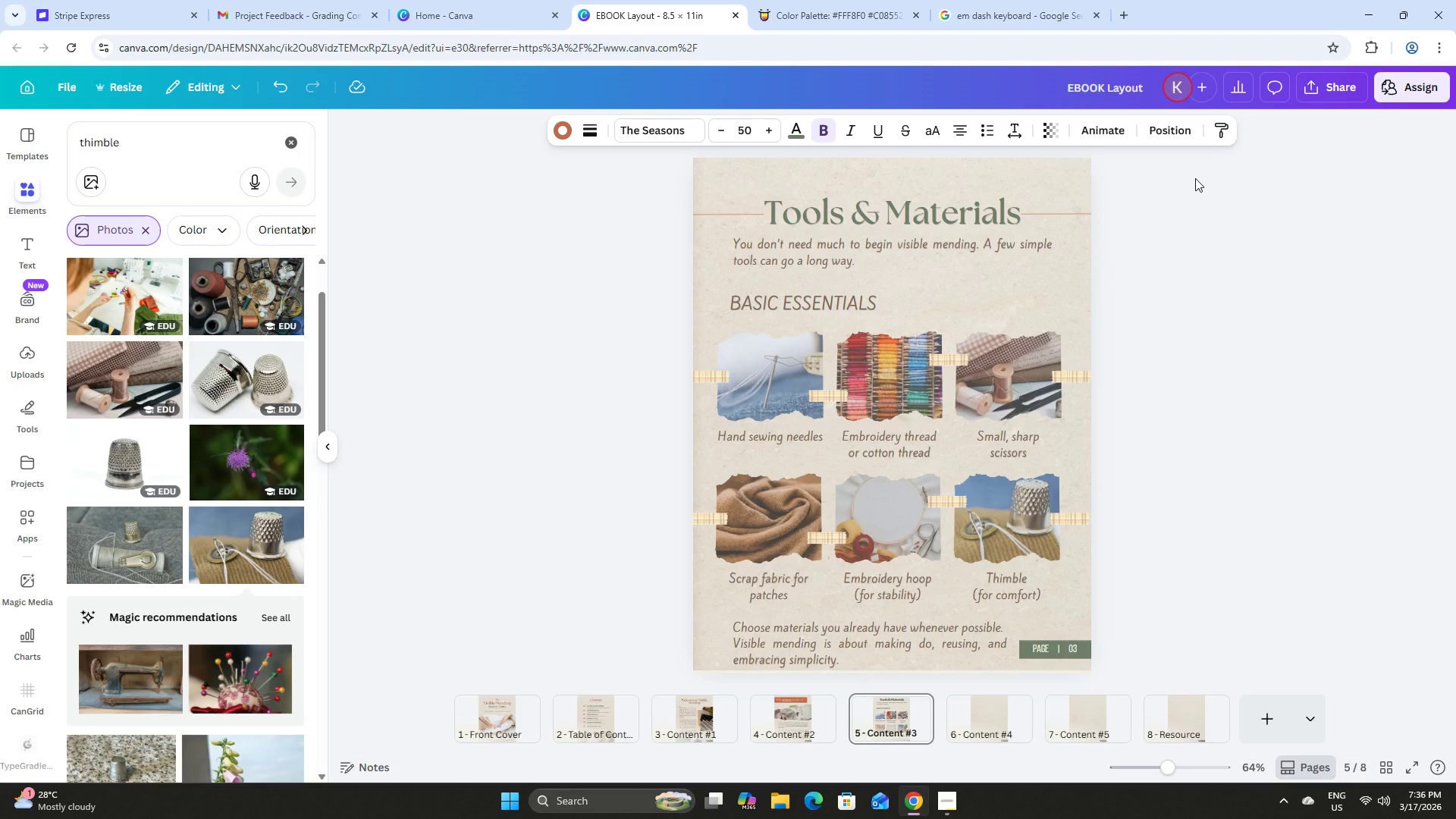 
key(ArrowUp)
 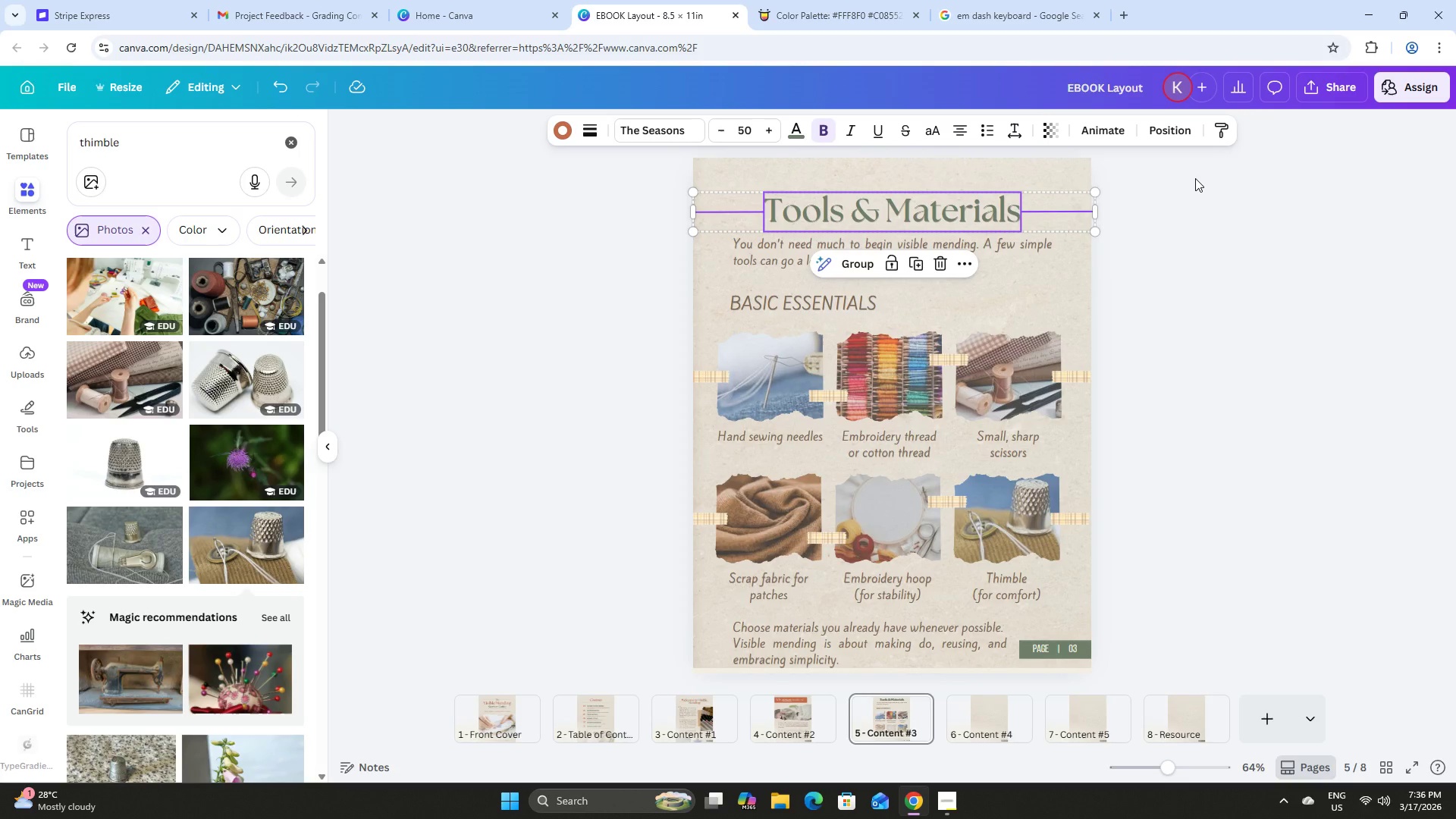 
key(Control+Z)
 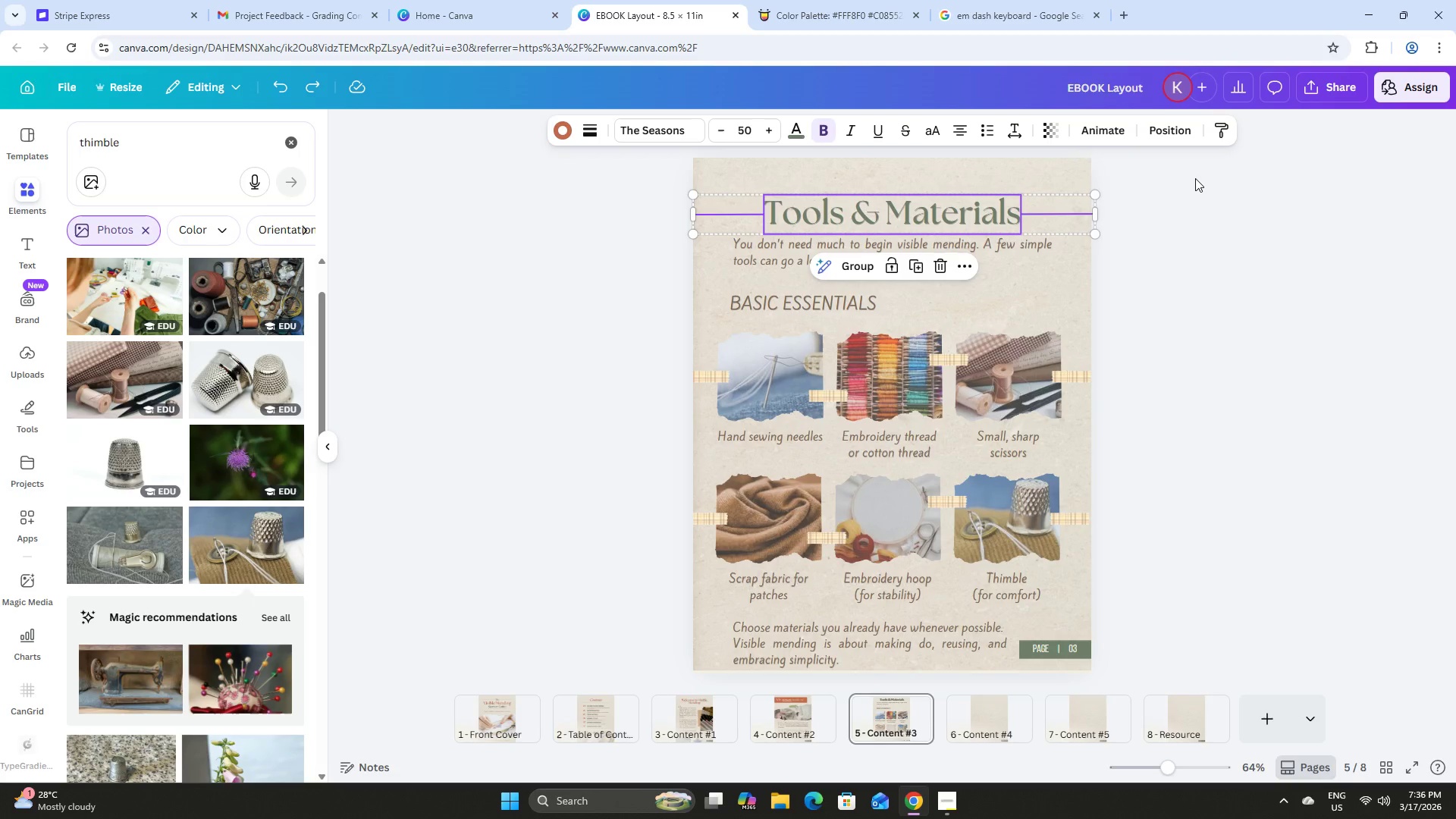 
key(Control+Z)
 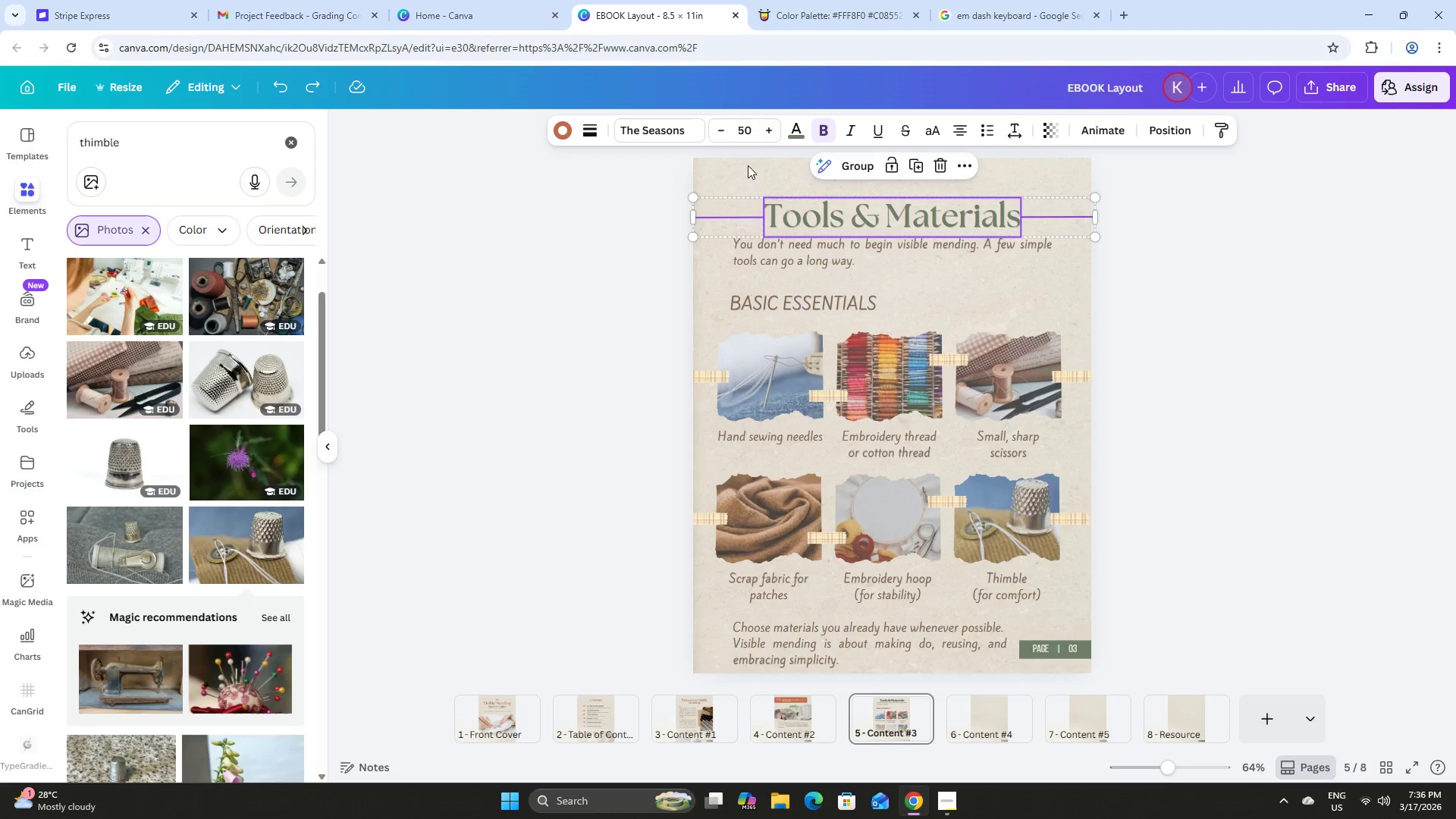 
left_click([737, 174])
 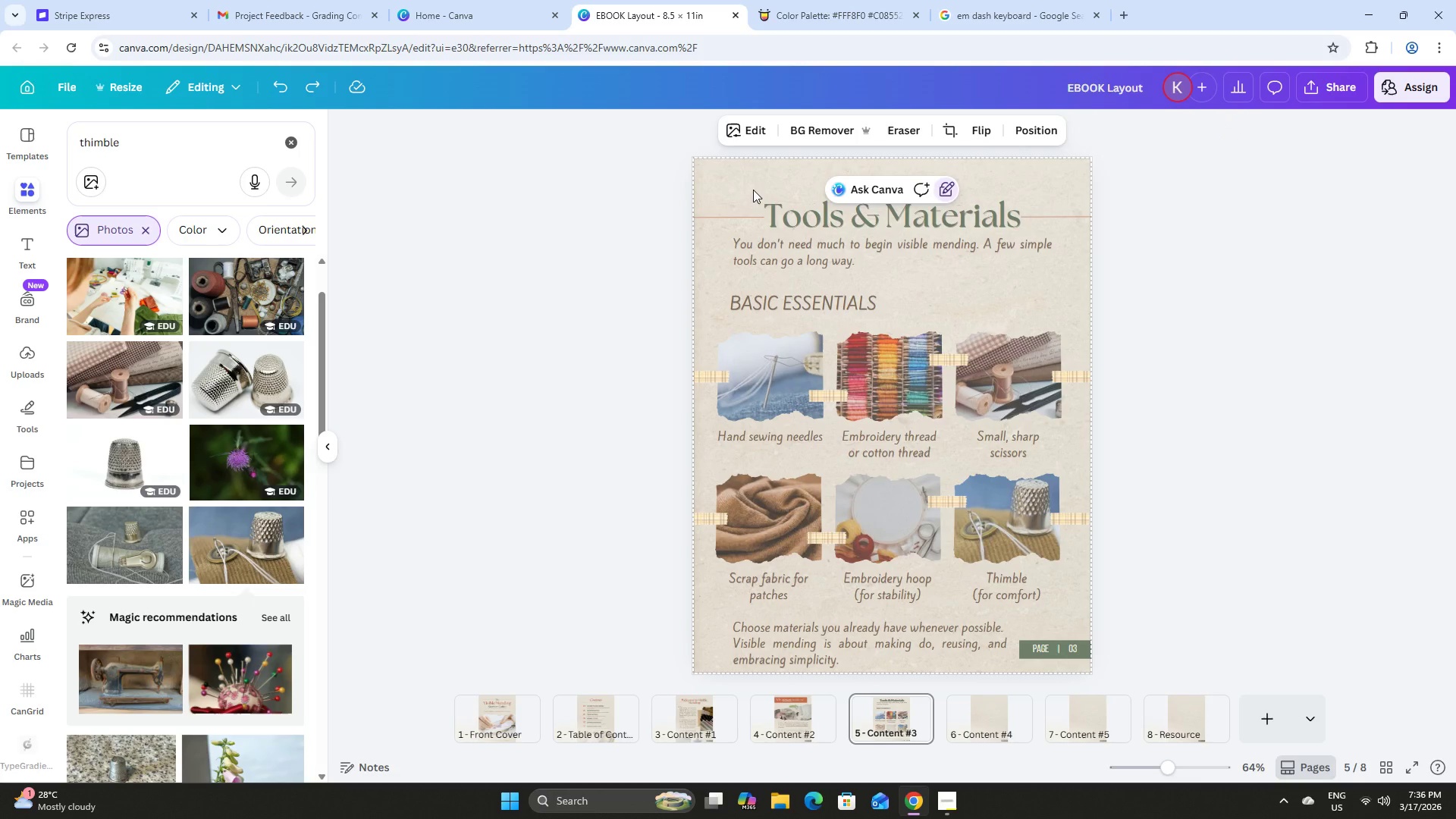 
left_click_drag(start_coordinate=[753, 190], to_coordinate=[808, 224])
 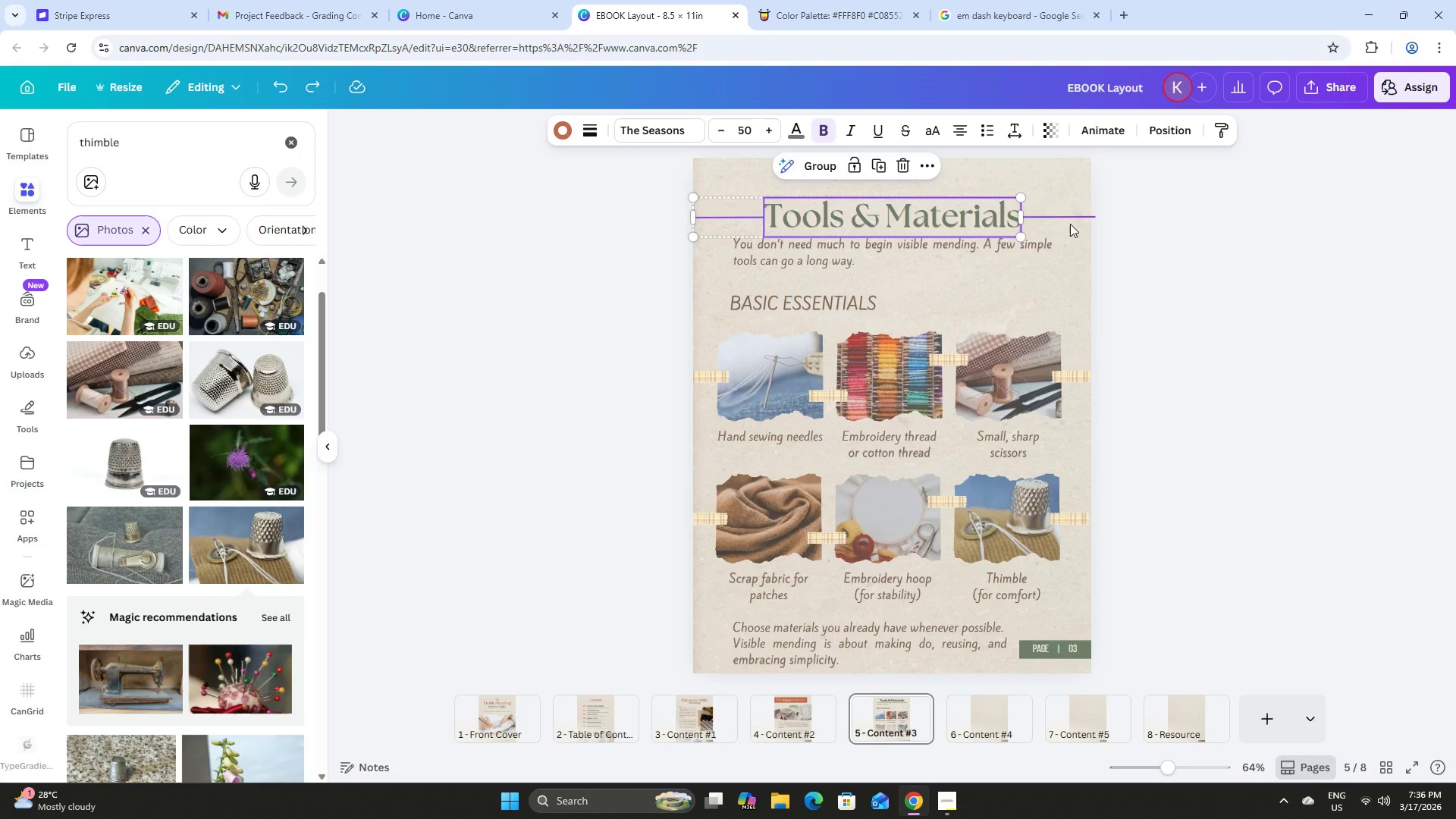 
left_click_drag(start_coordinate=[1070, 225], to_coordinate=[879, 212])
 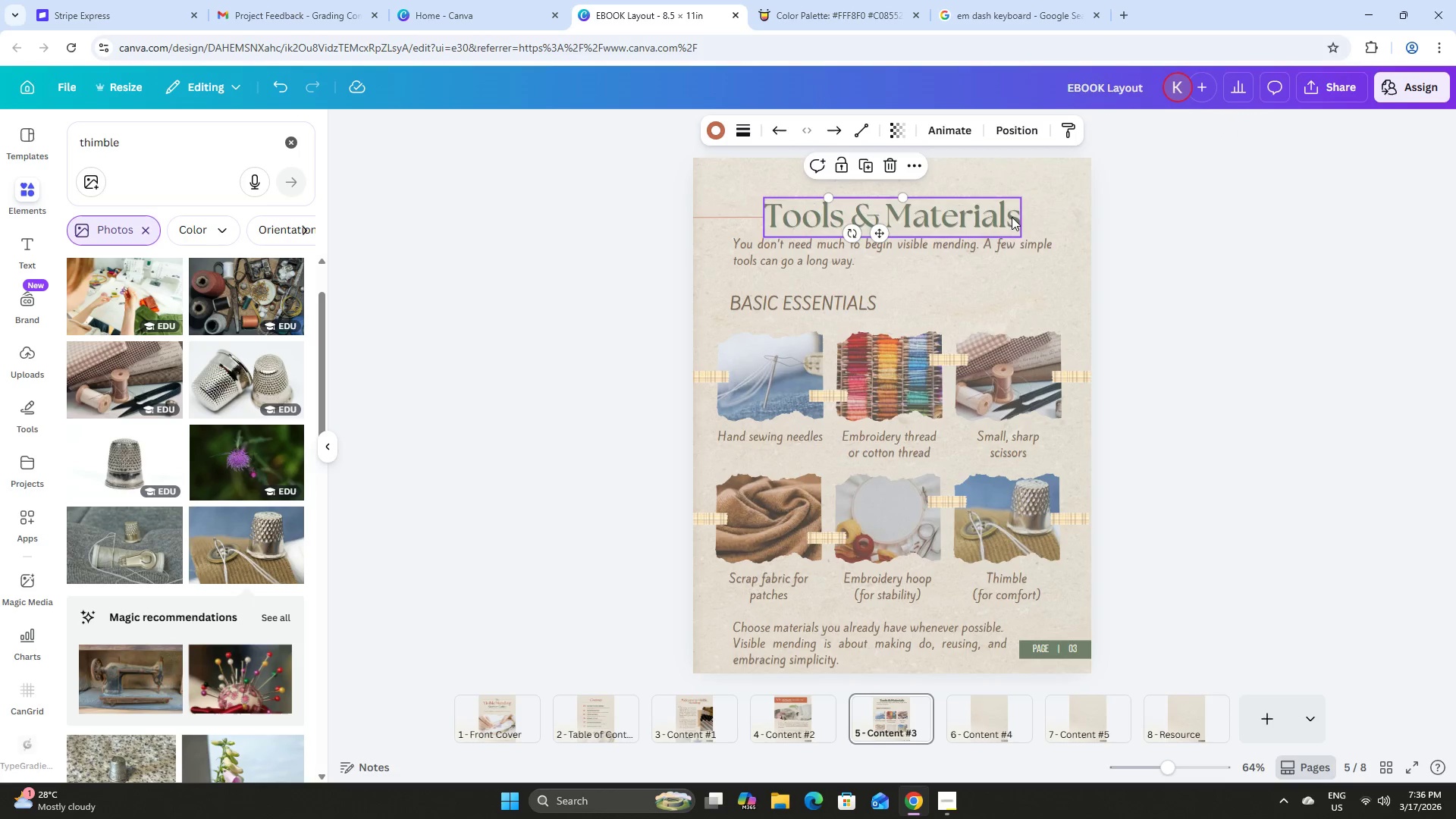 
key(Control+Z)
 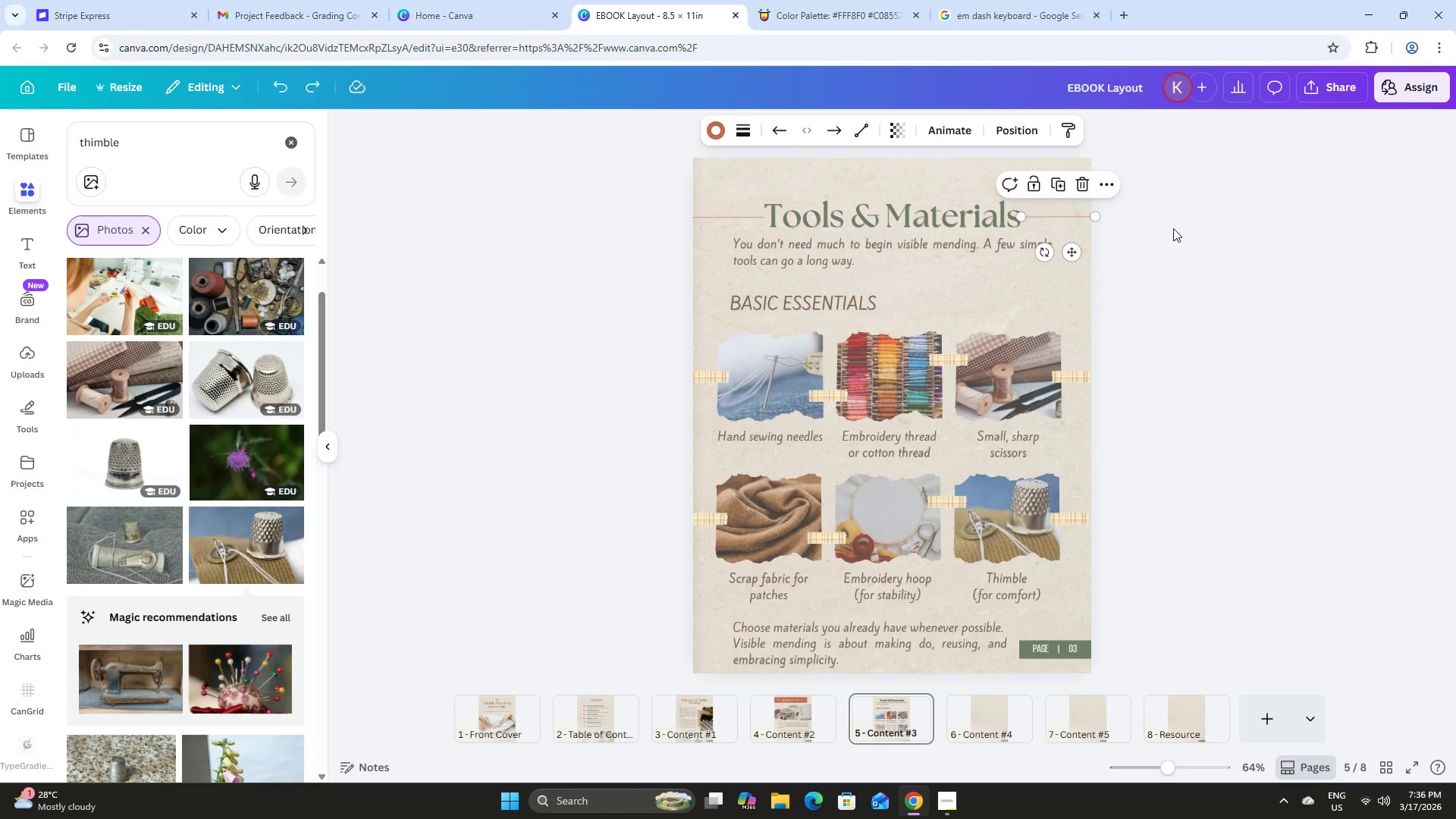 
left_click([1175, 228])
 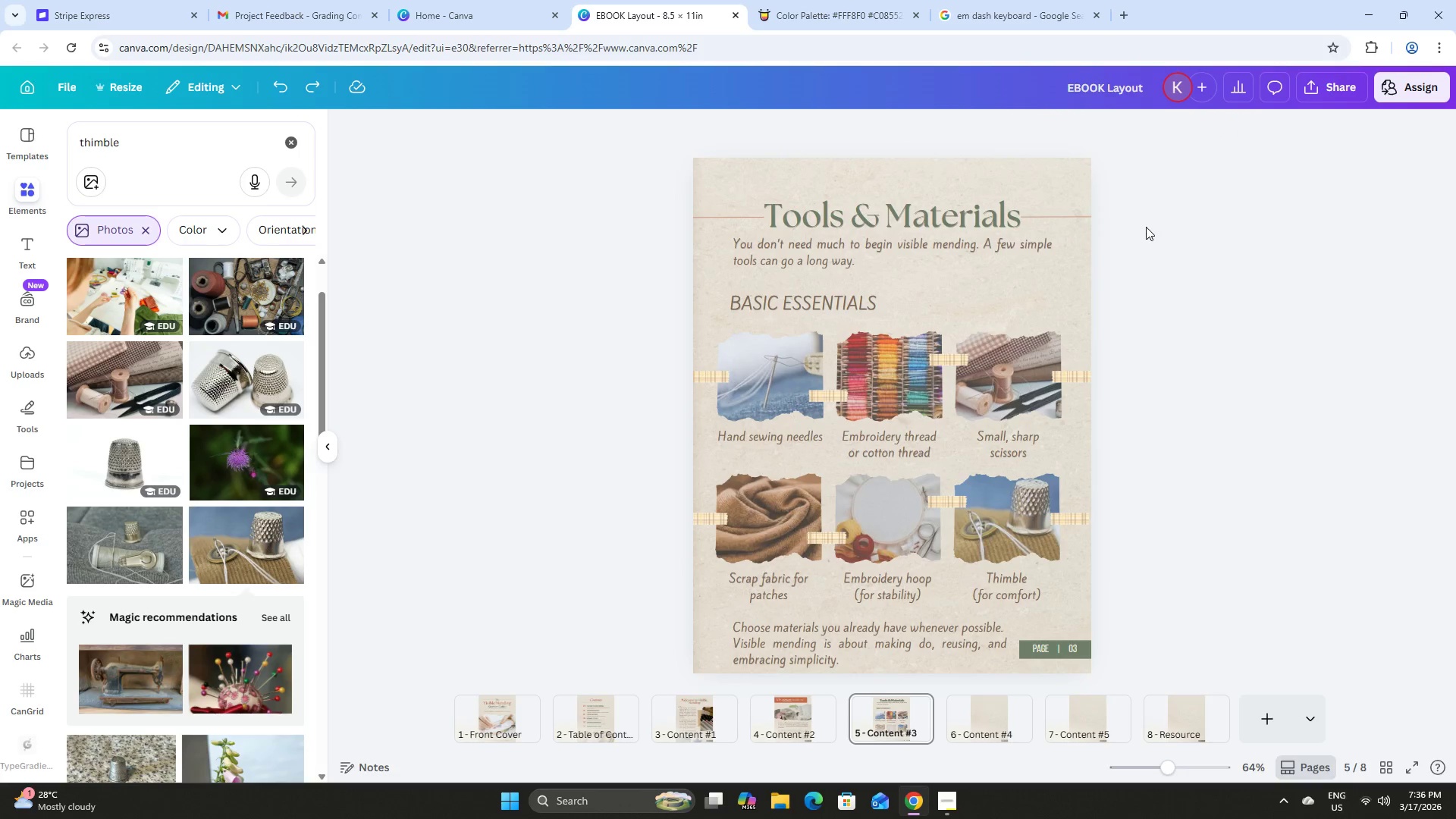 
left_click_drag(start_coordinate=[1144, 230], to_coordinate=[736, 202])
 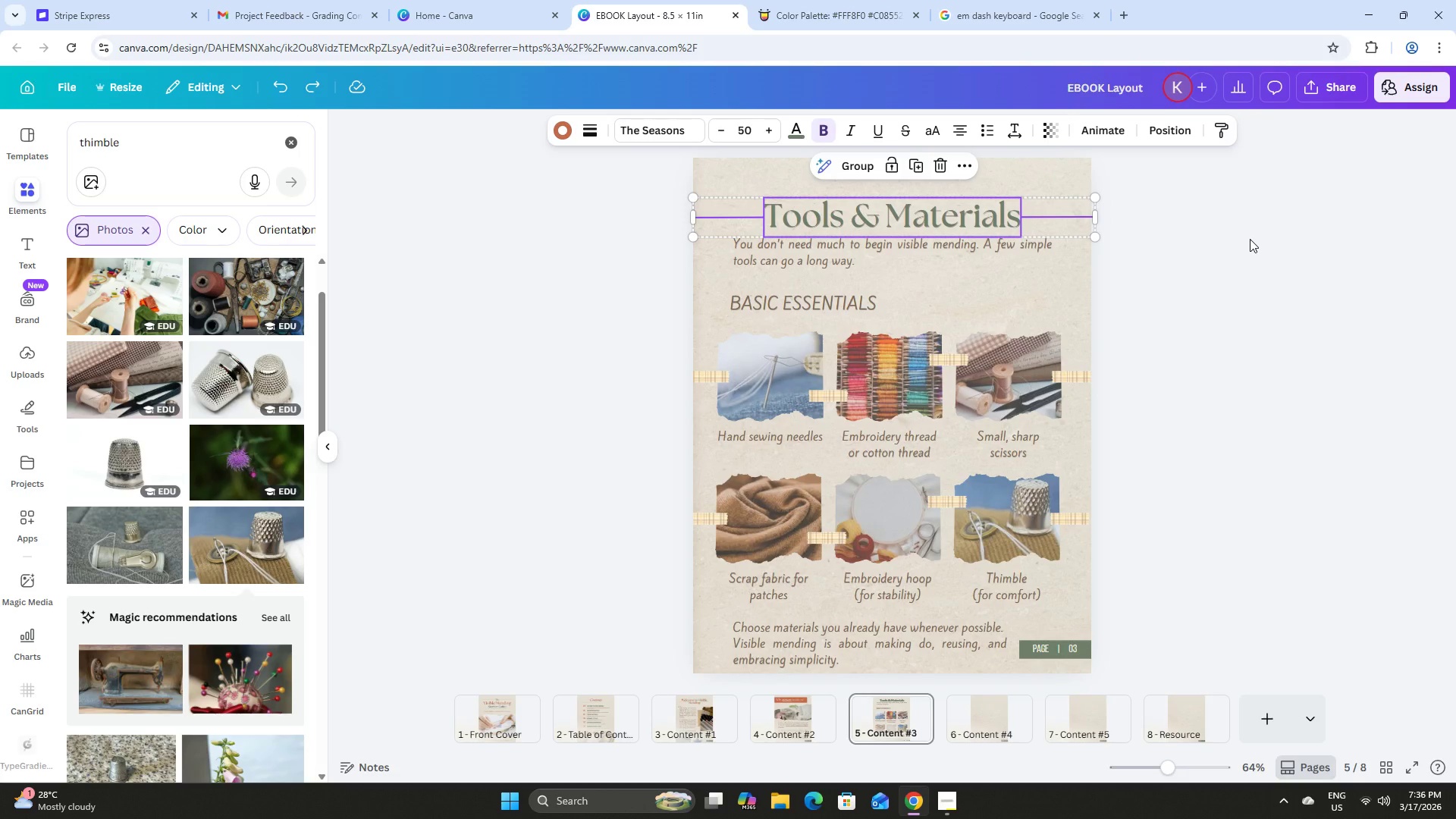 
key(ArrowUp)
 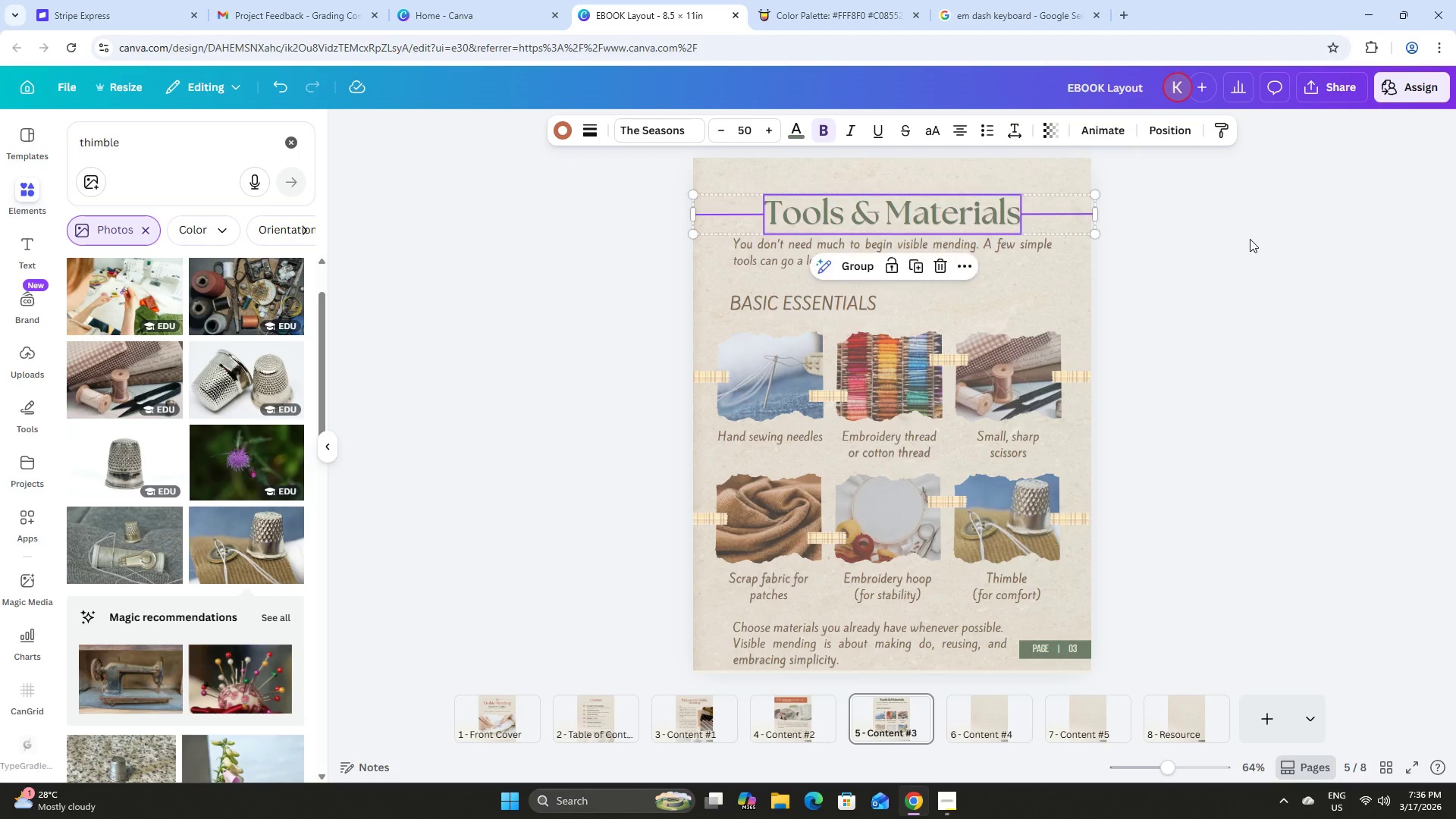 
key(ArrowUp)
 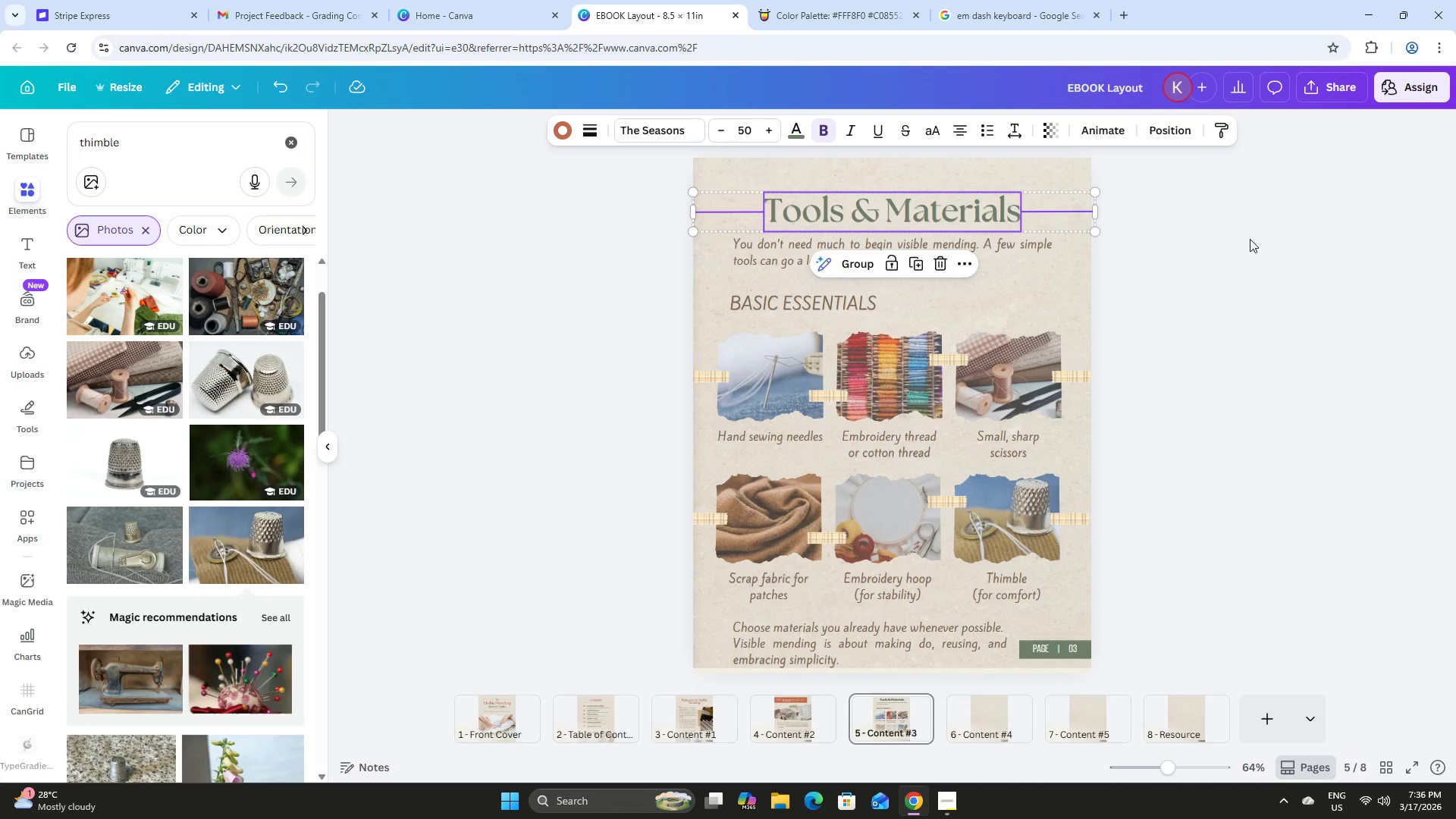 
key(ArrowUp)
 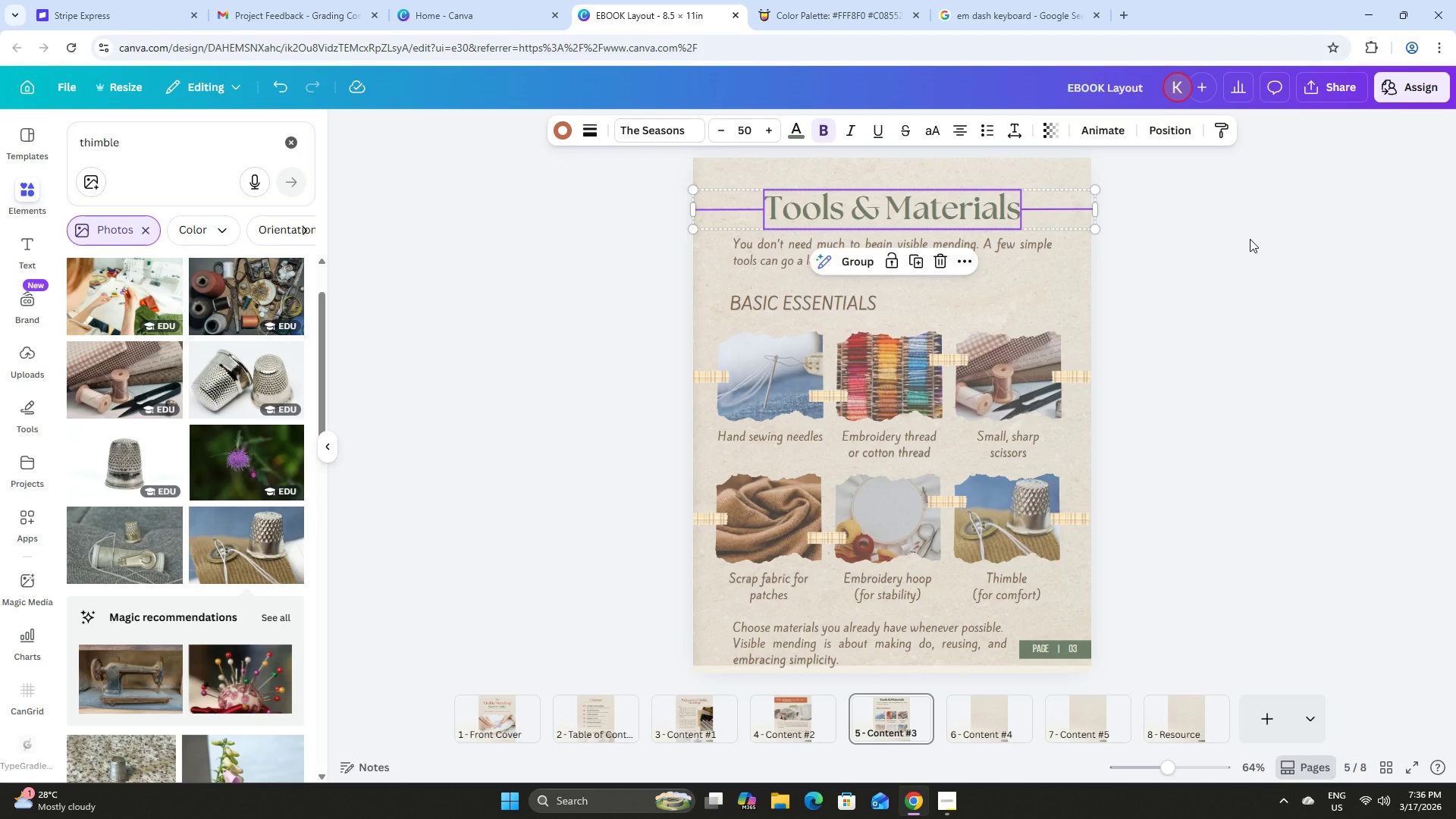 
key(ArrowUp)
 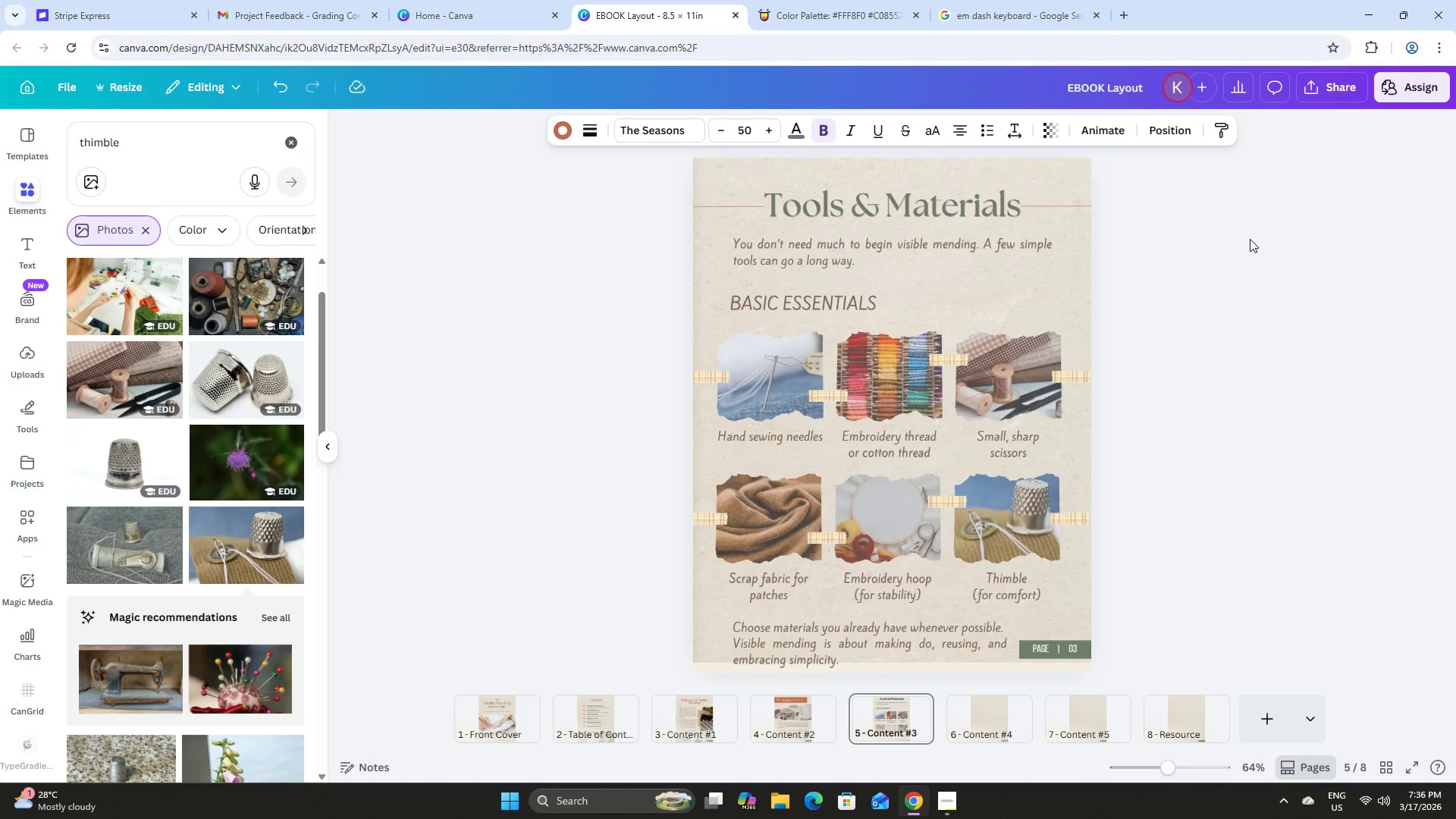 
left_click([1250, 239])
 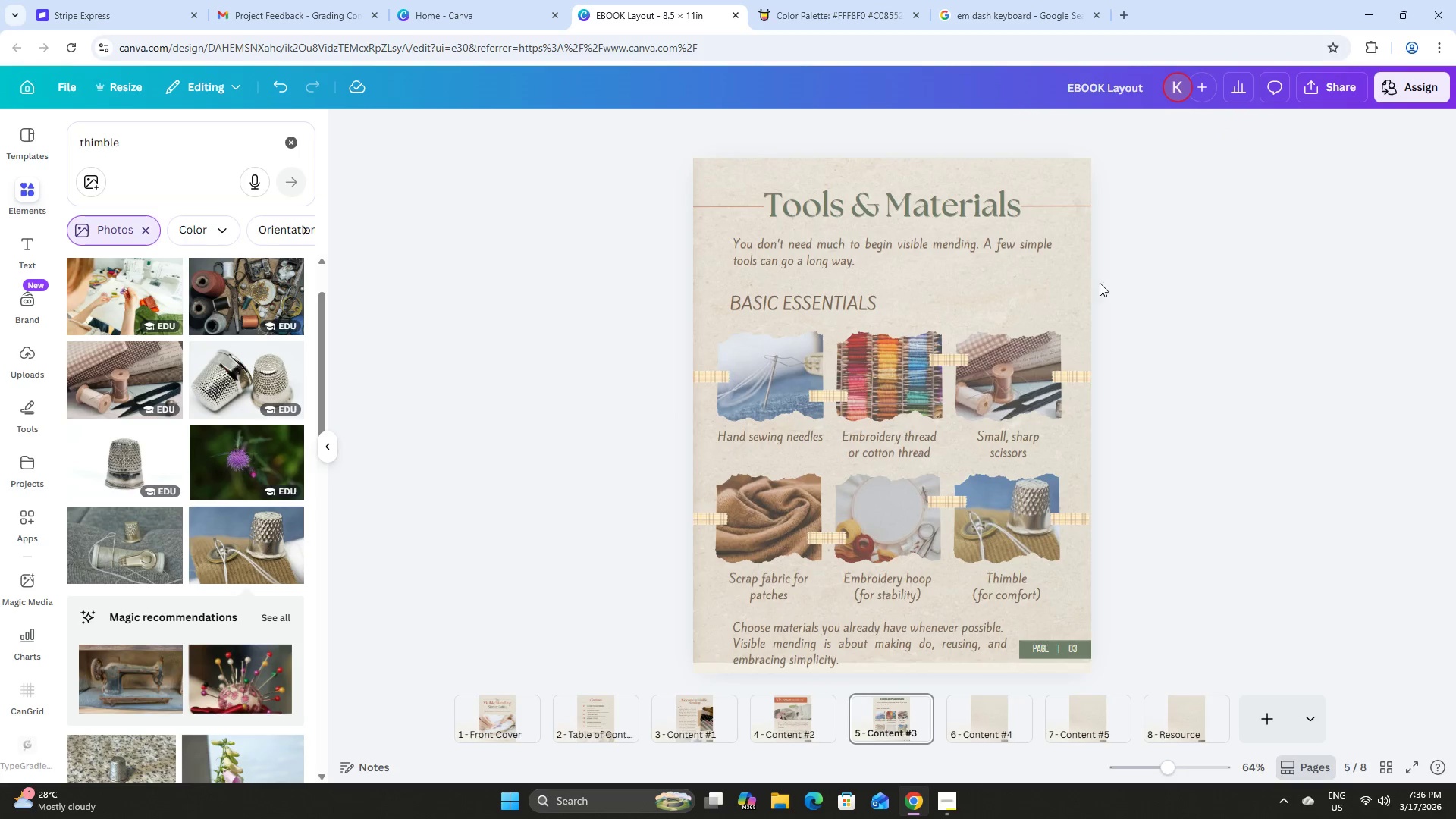 
left_click([1065, 282])
 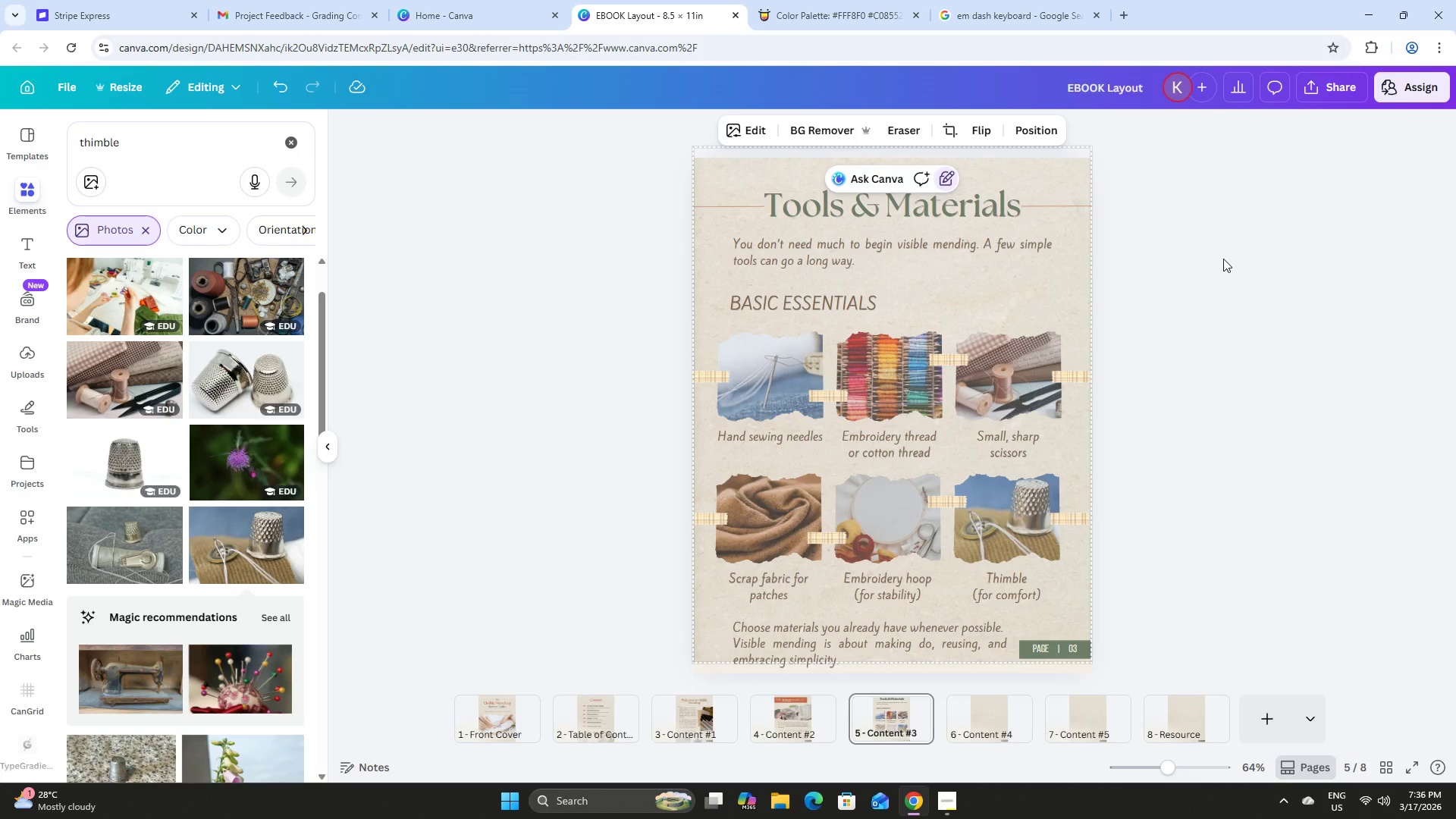 
key(ArrowDown)
 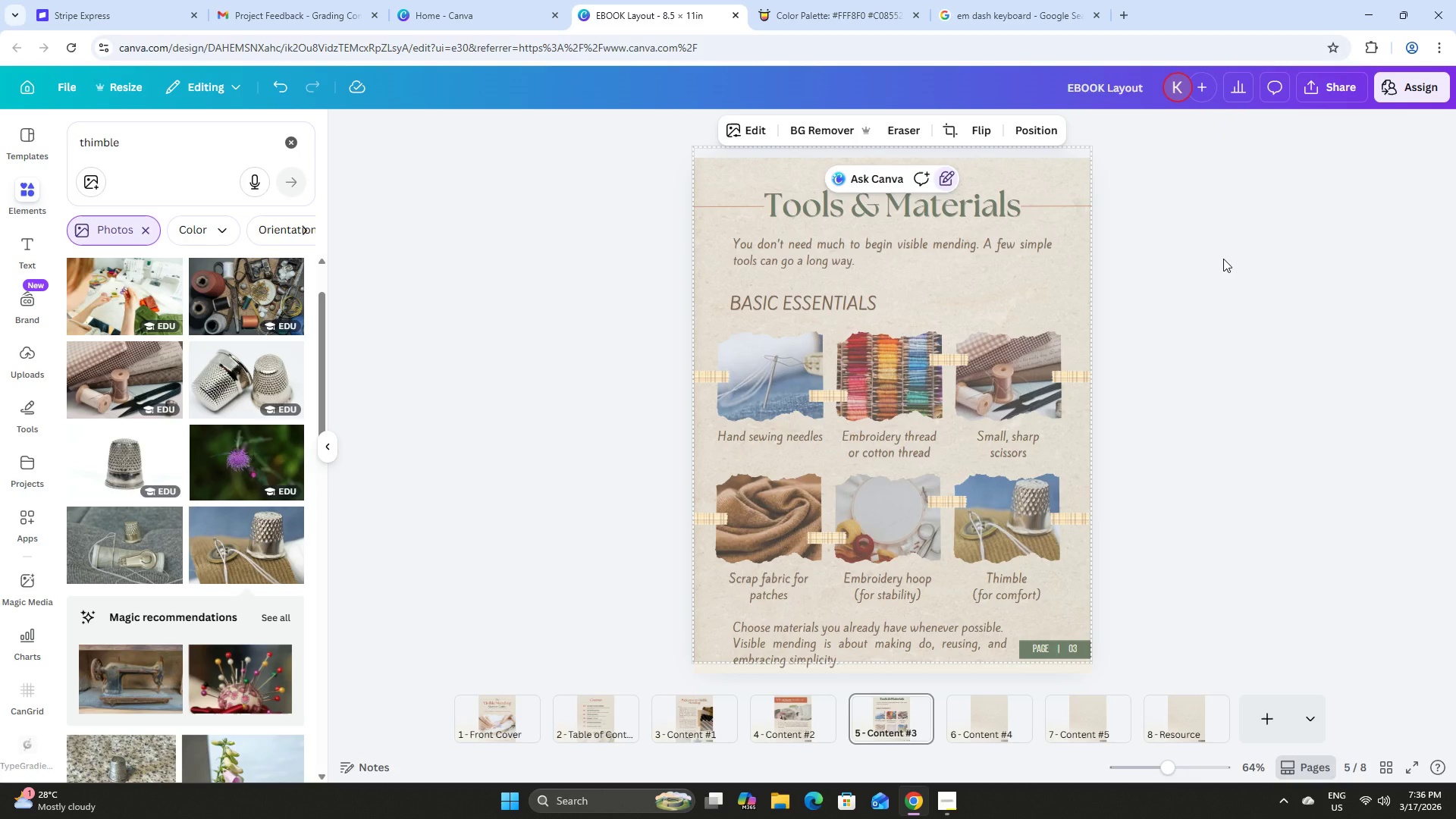 
key(ArrowDown)
 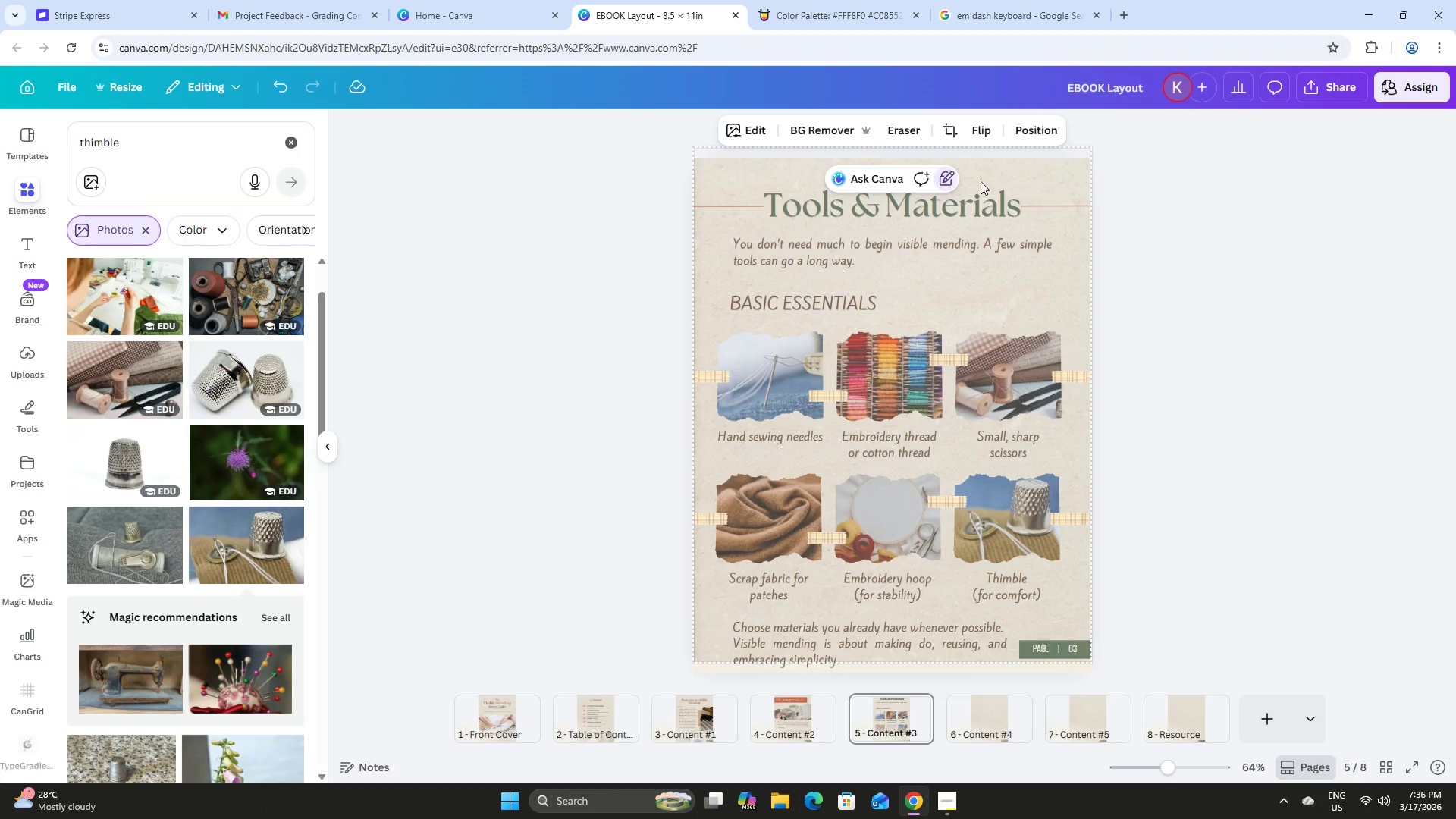 
left_click([938, 177])
 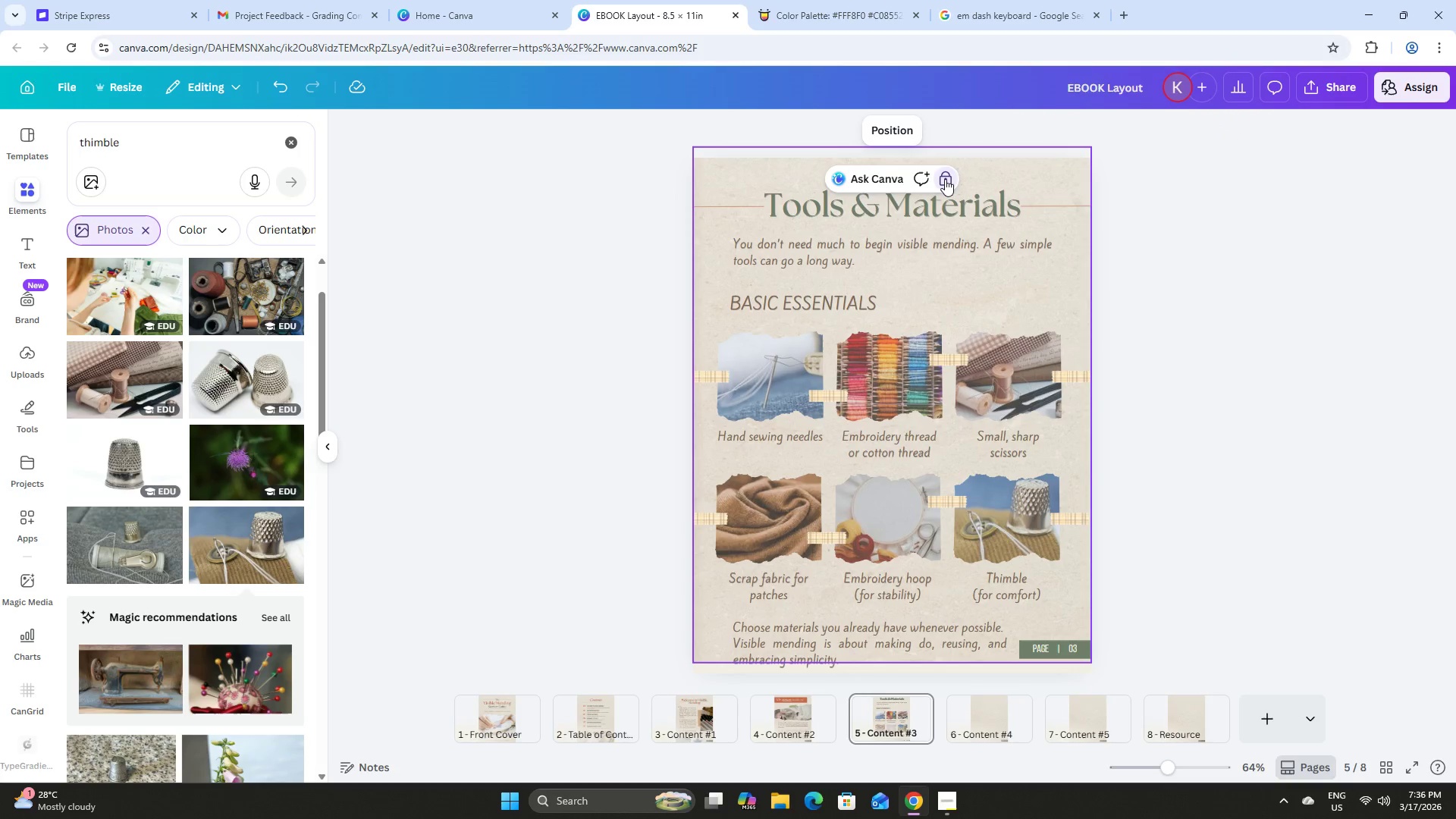 
left_click([945, 179])
 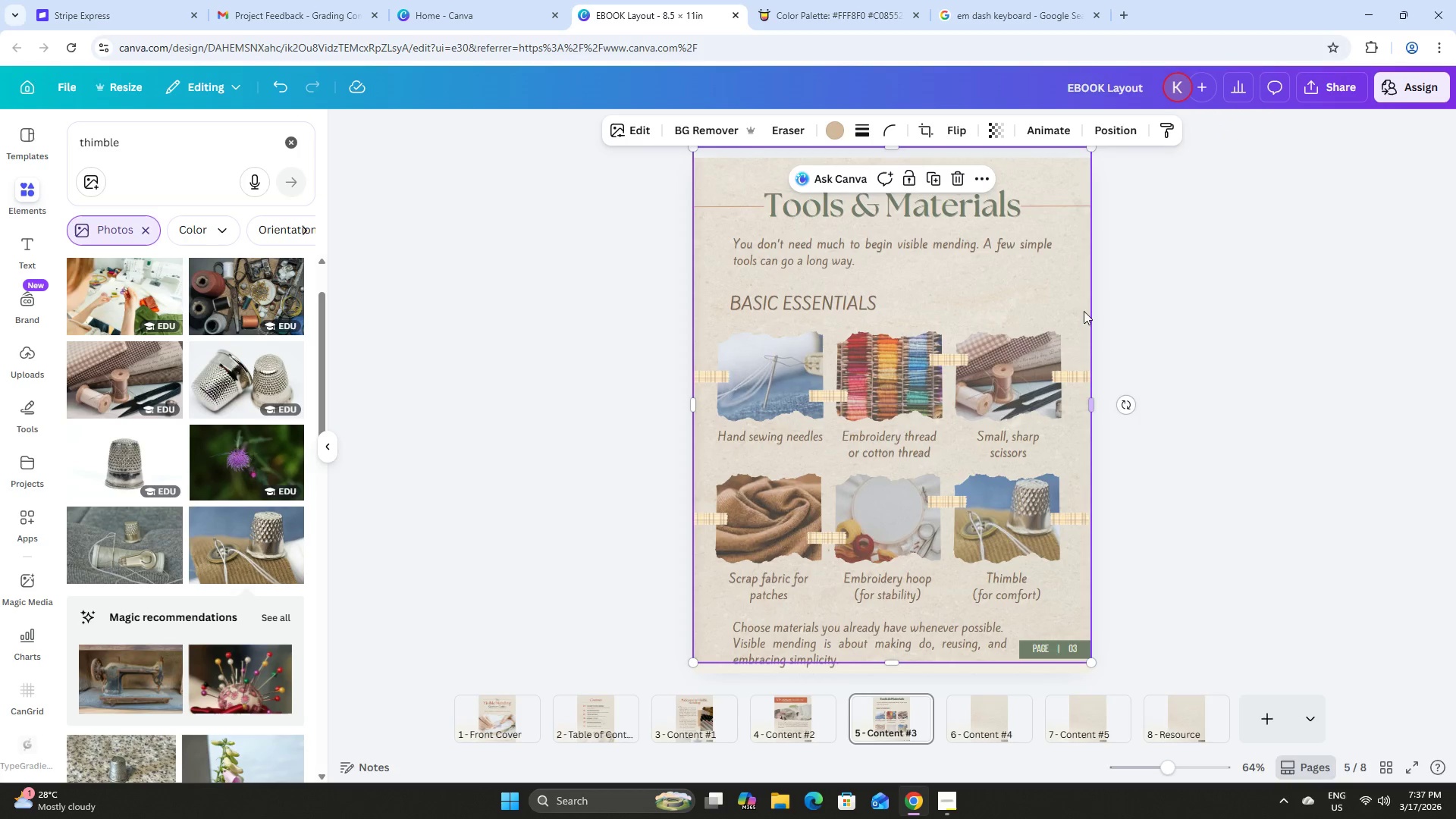 
left_click_drag(start_coordinate=[1065, 300], to_coordinate=[1065, 312])
 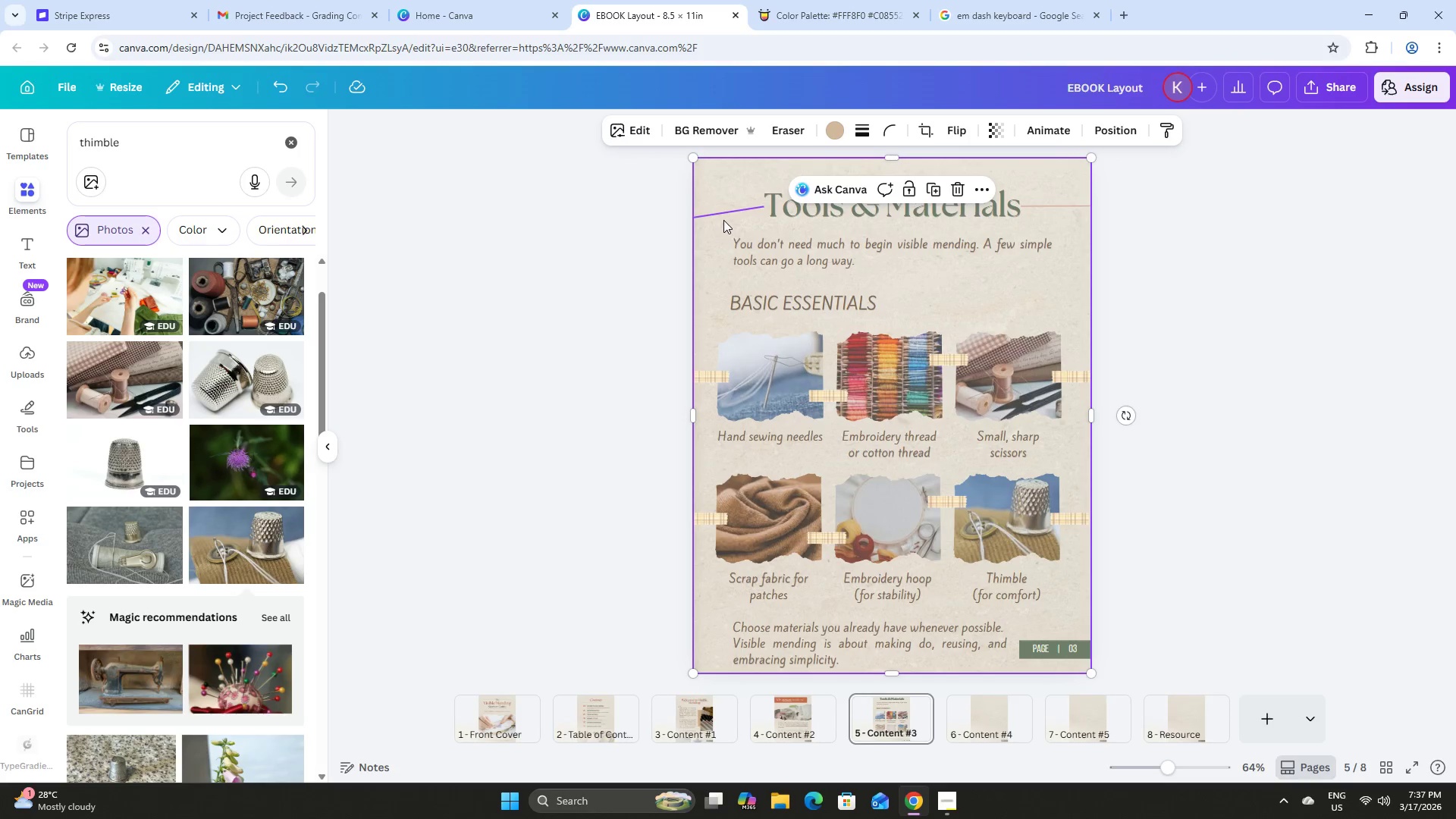 
left_click([723, 212])
 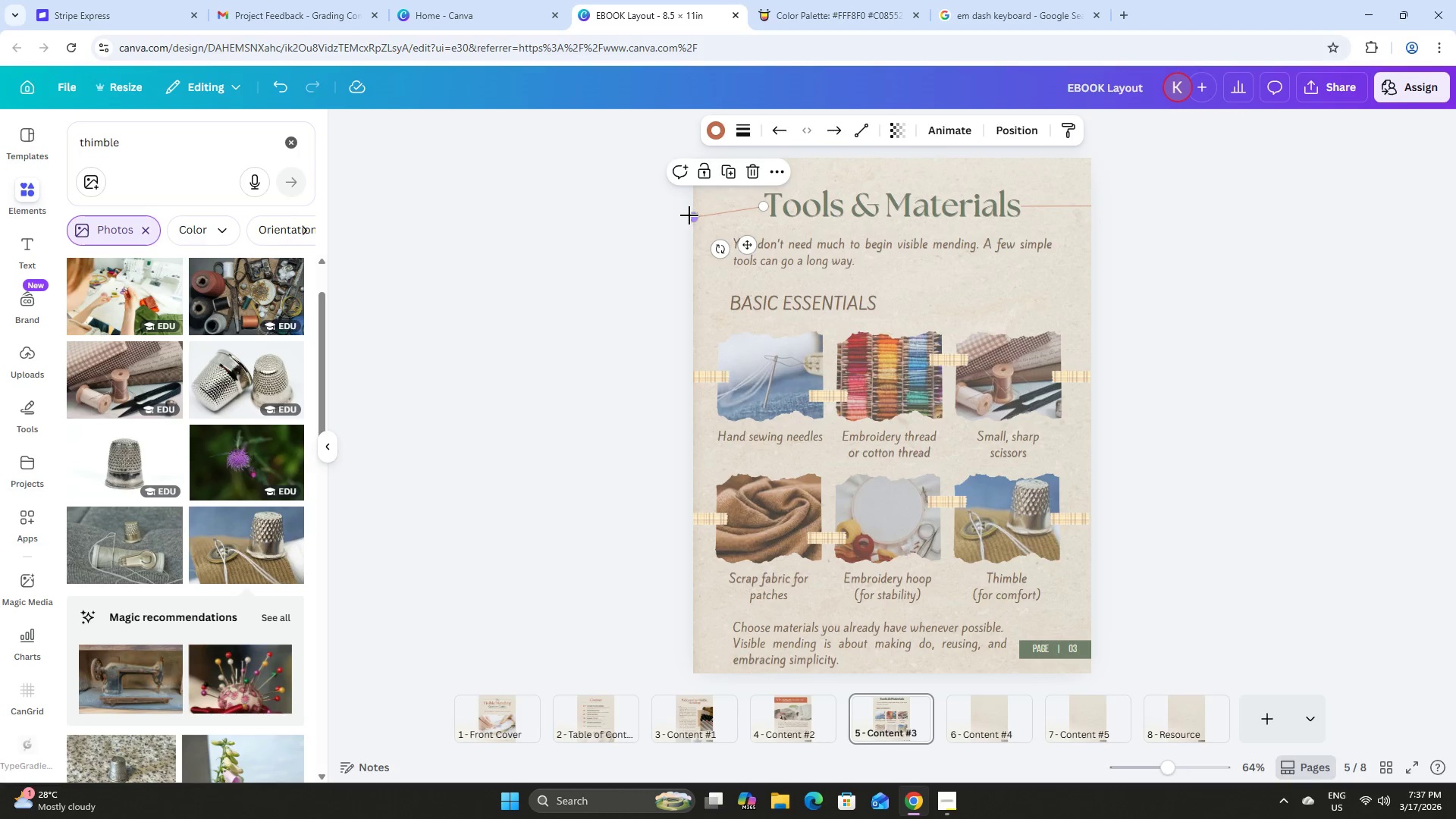 
left_click_drag(start_coordinate=[689, 215], to_coordinate=[692, 205])
 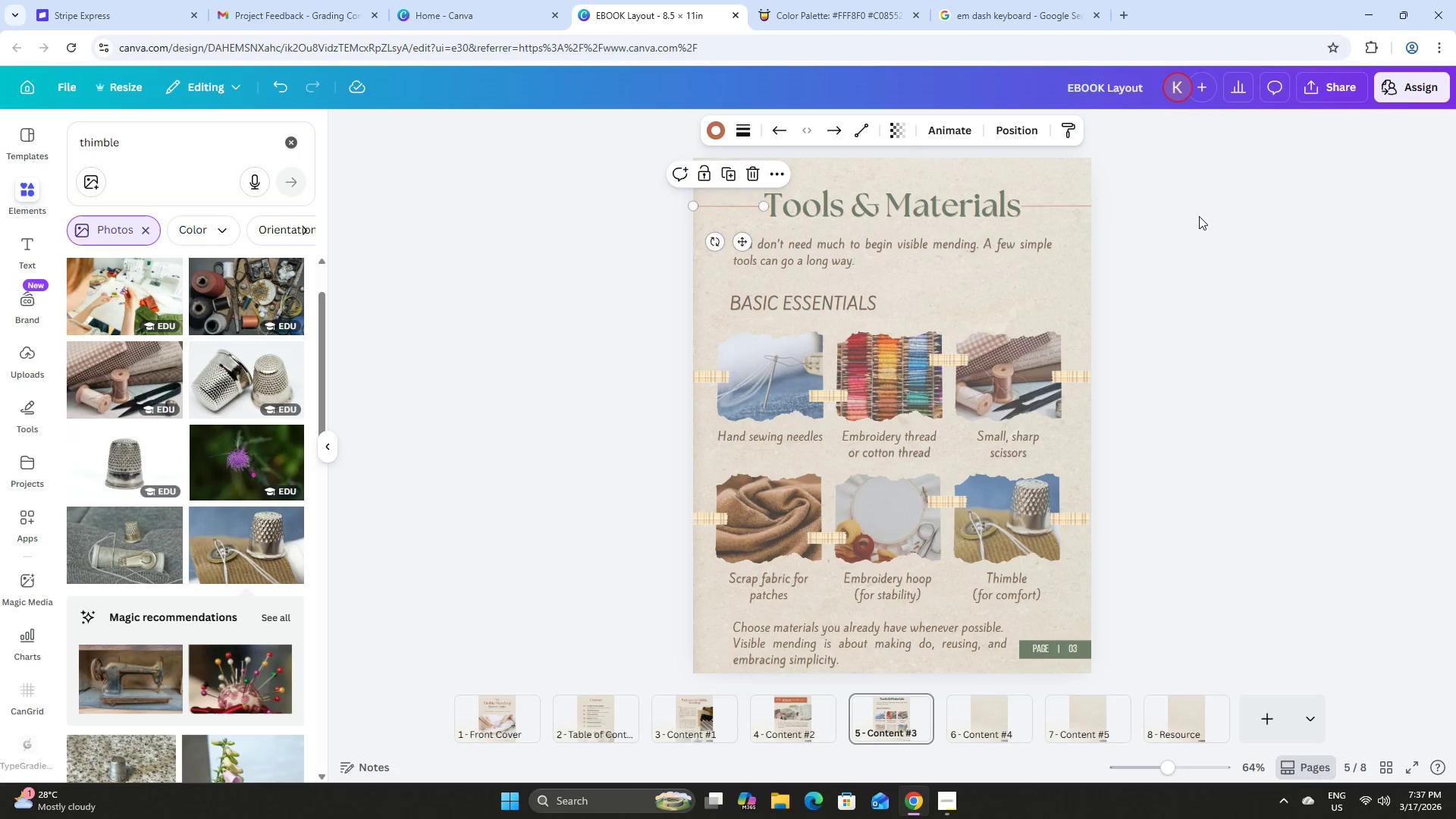 
left_click([1199, 216])
 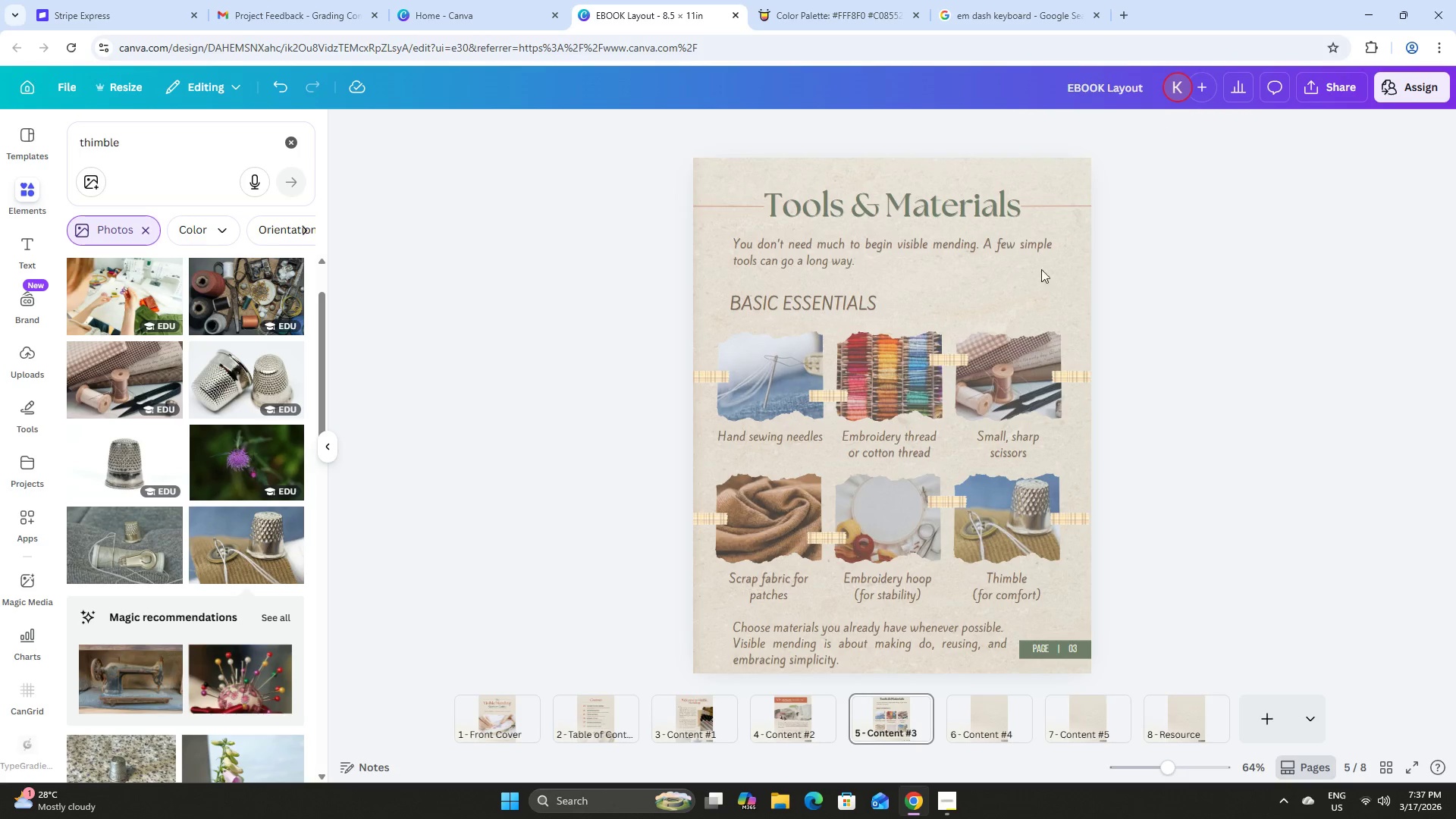 
left_click([829, 250])
 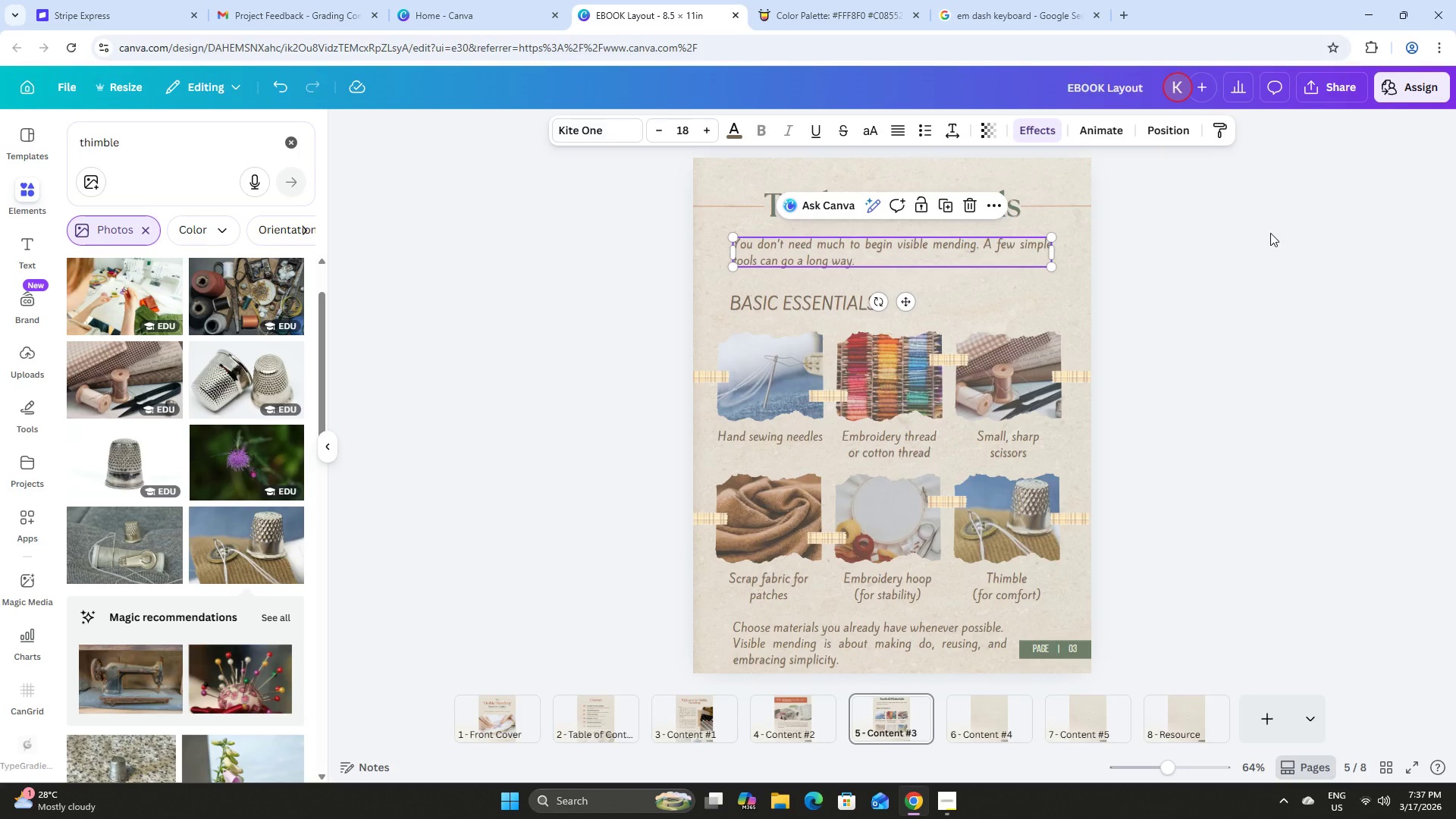 
left_click([1089, 275])
 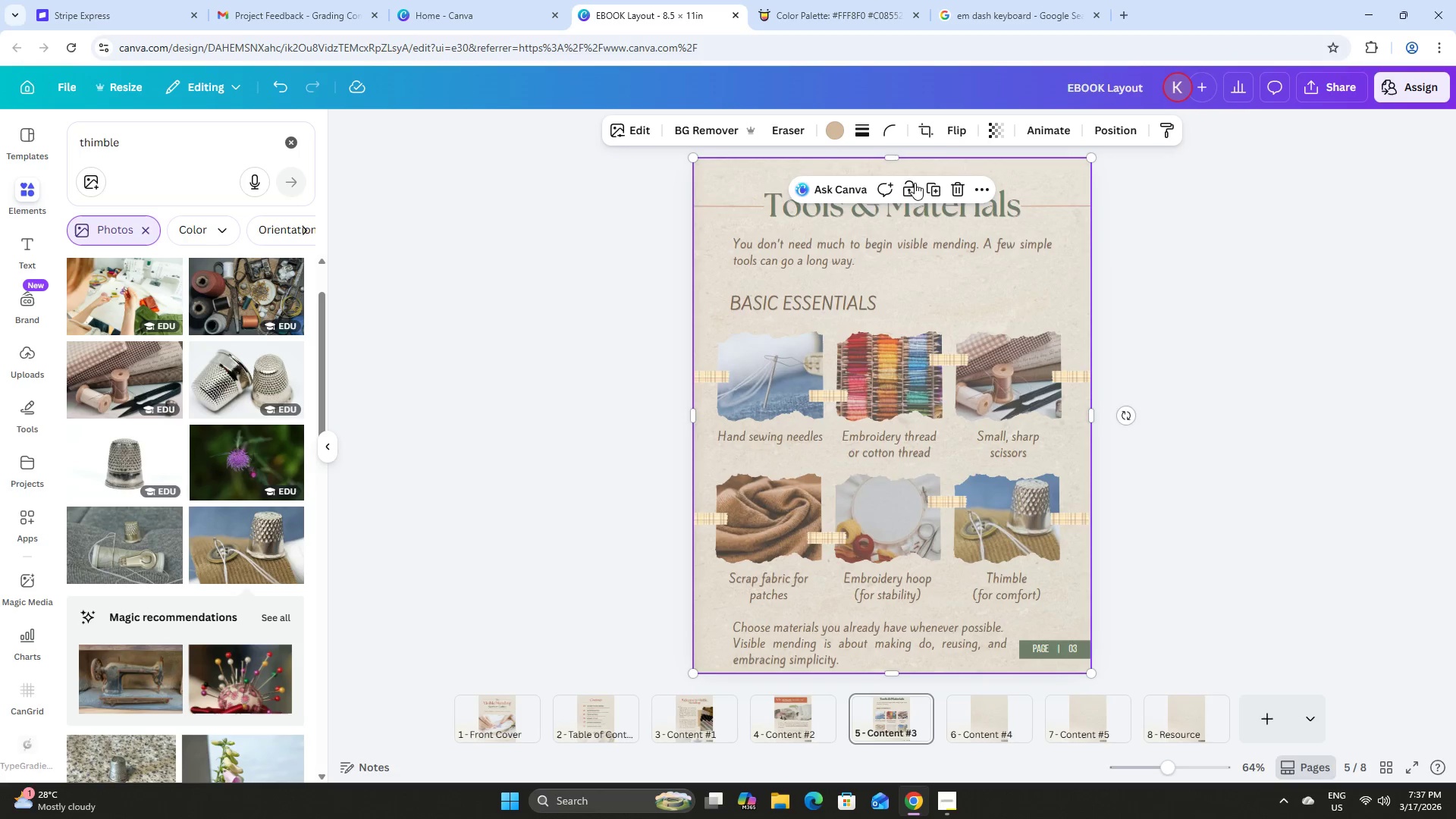 
double_click([1228, 209])
 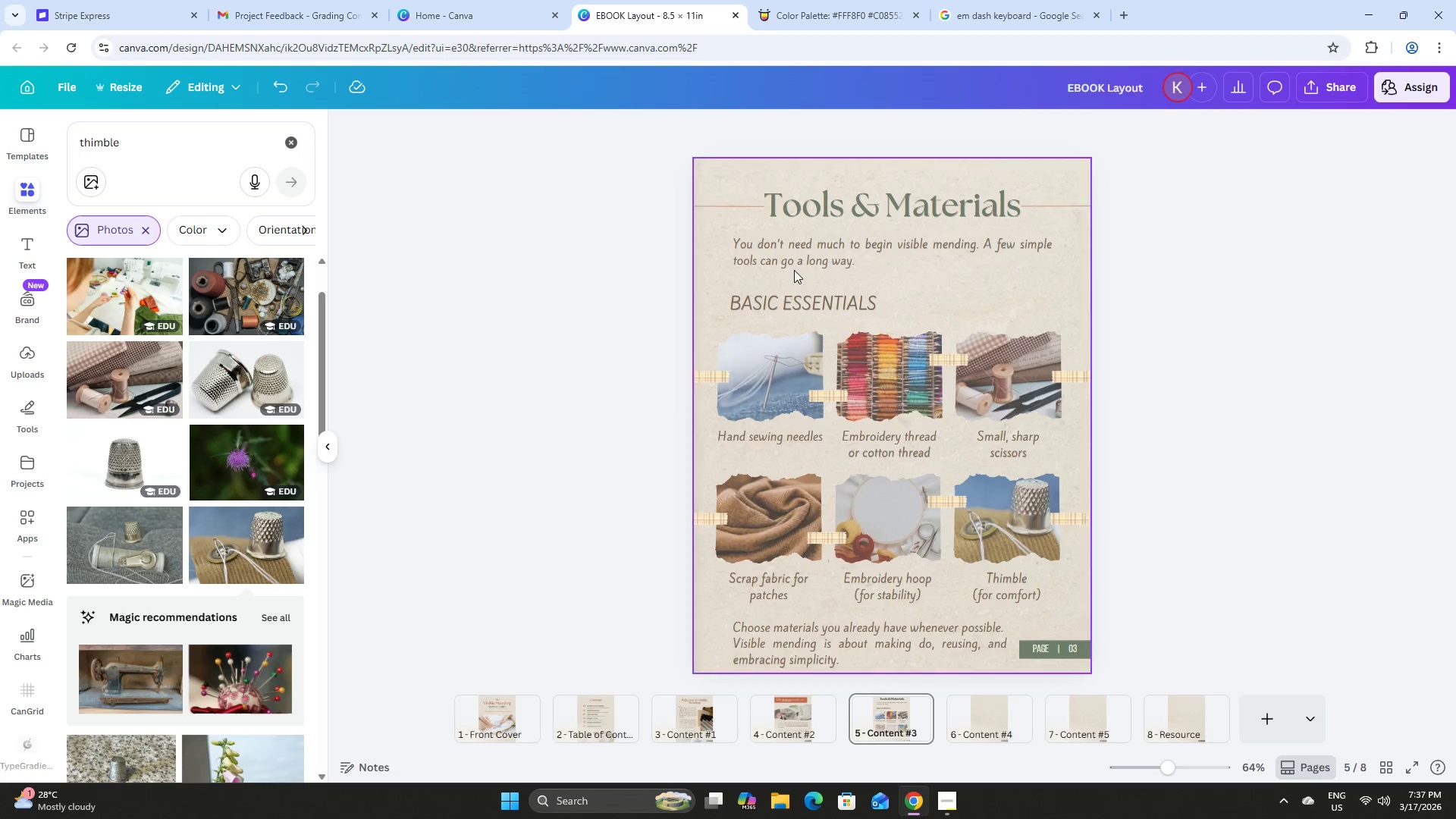 
left_click([801, 246])
 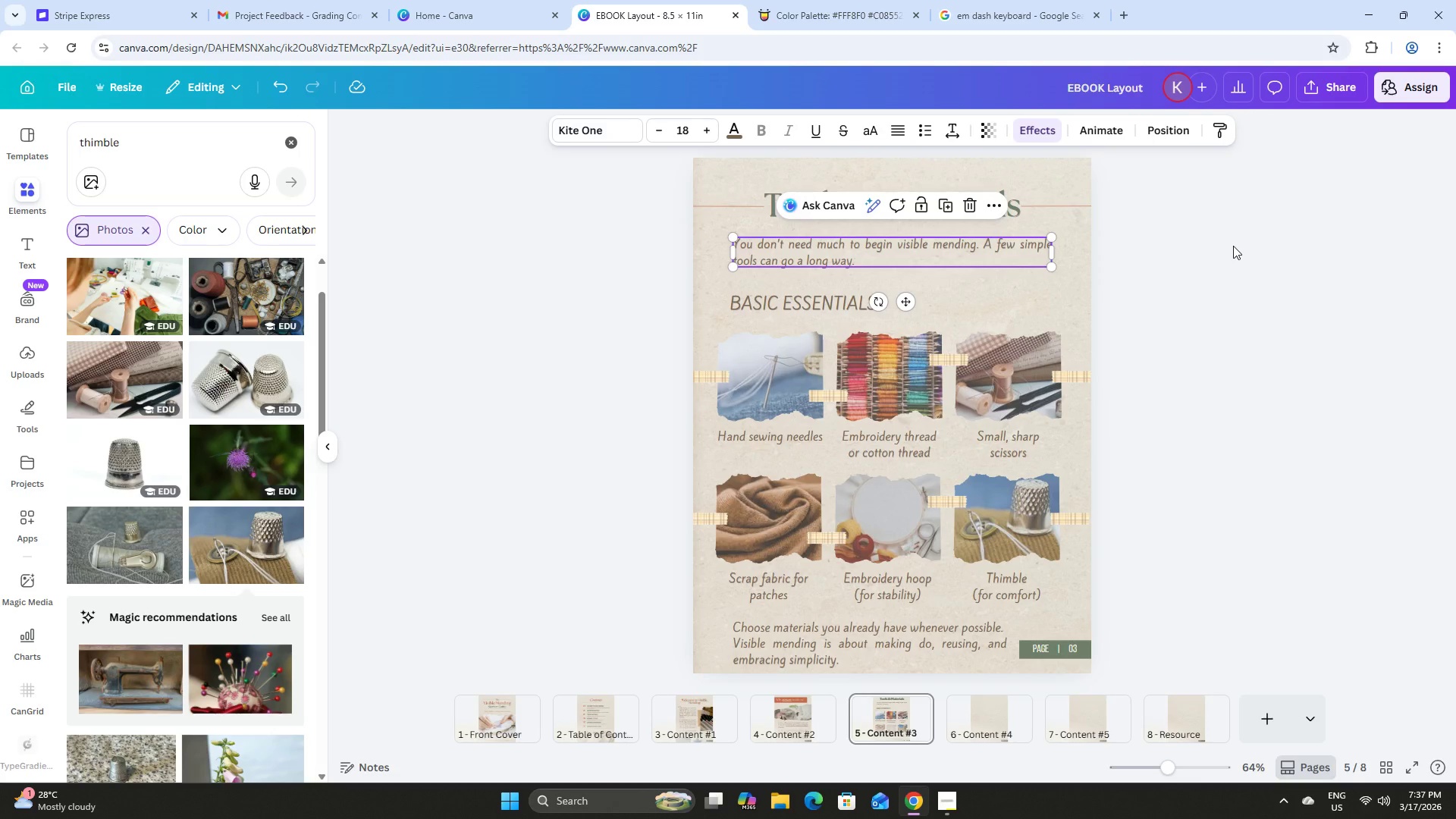 
key(ArrowUp)
 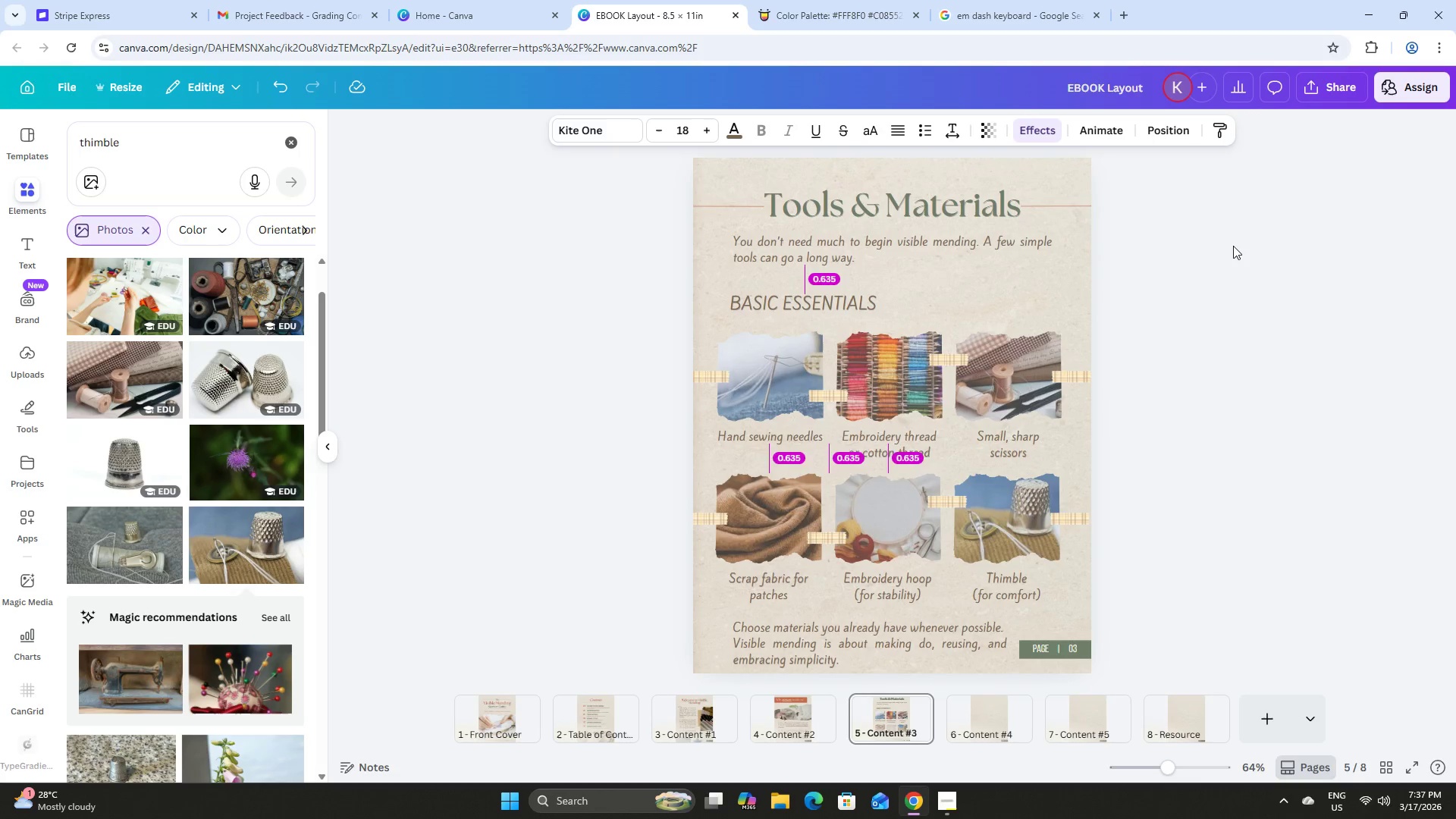 
key(ArrowUp)
 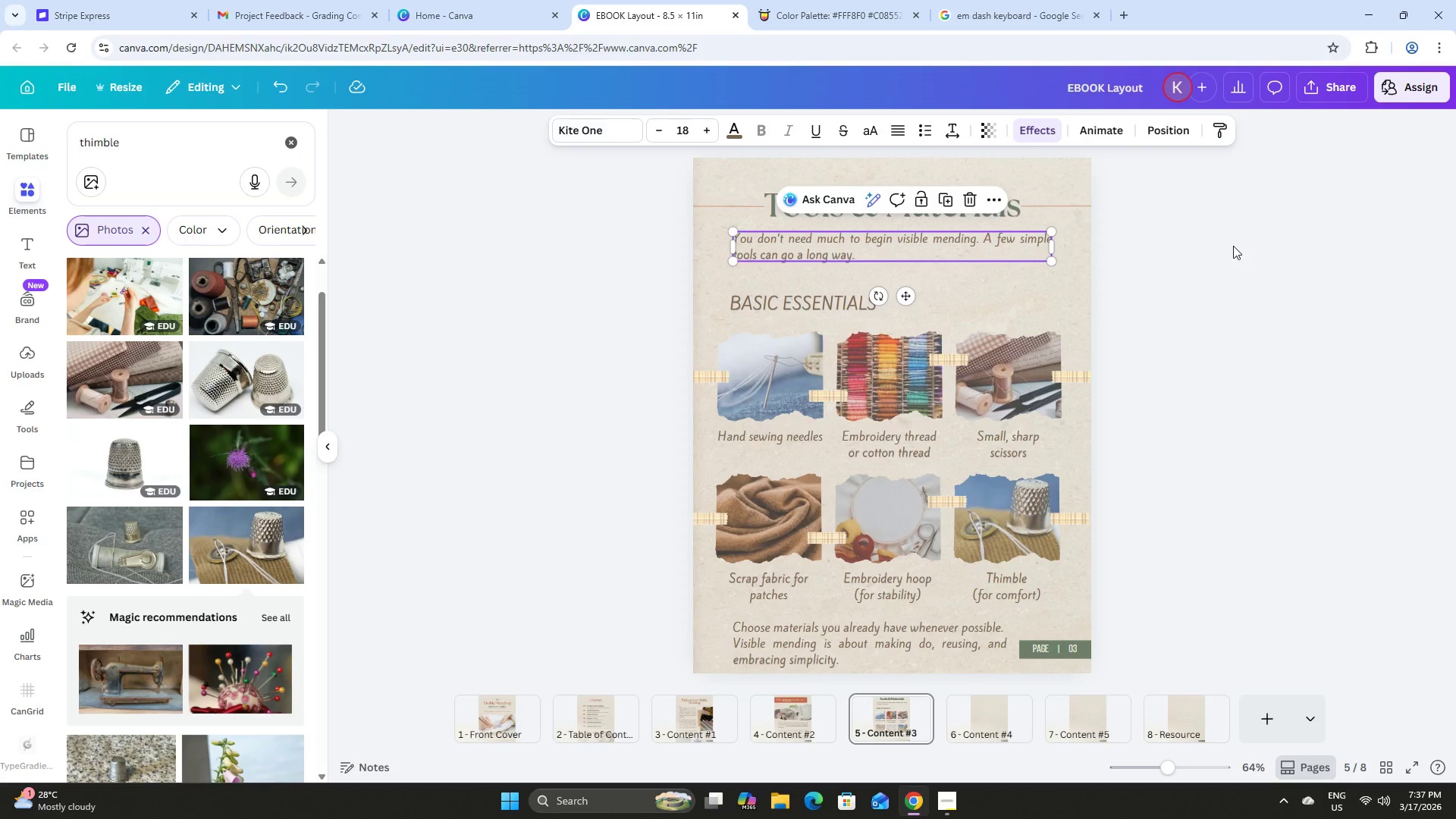 
key(ArrowUp)
 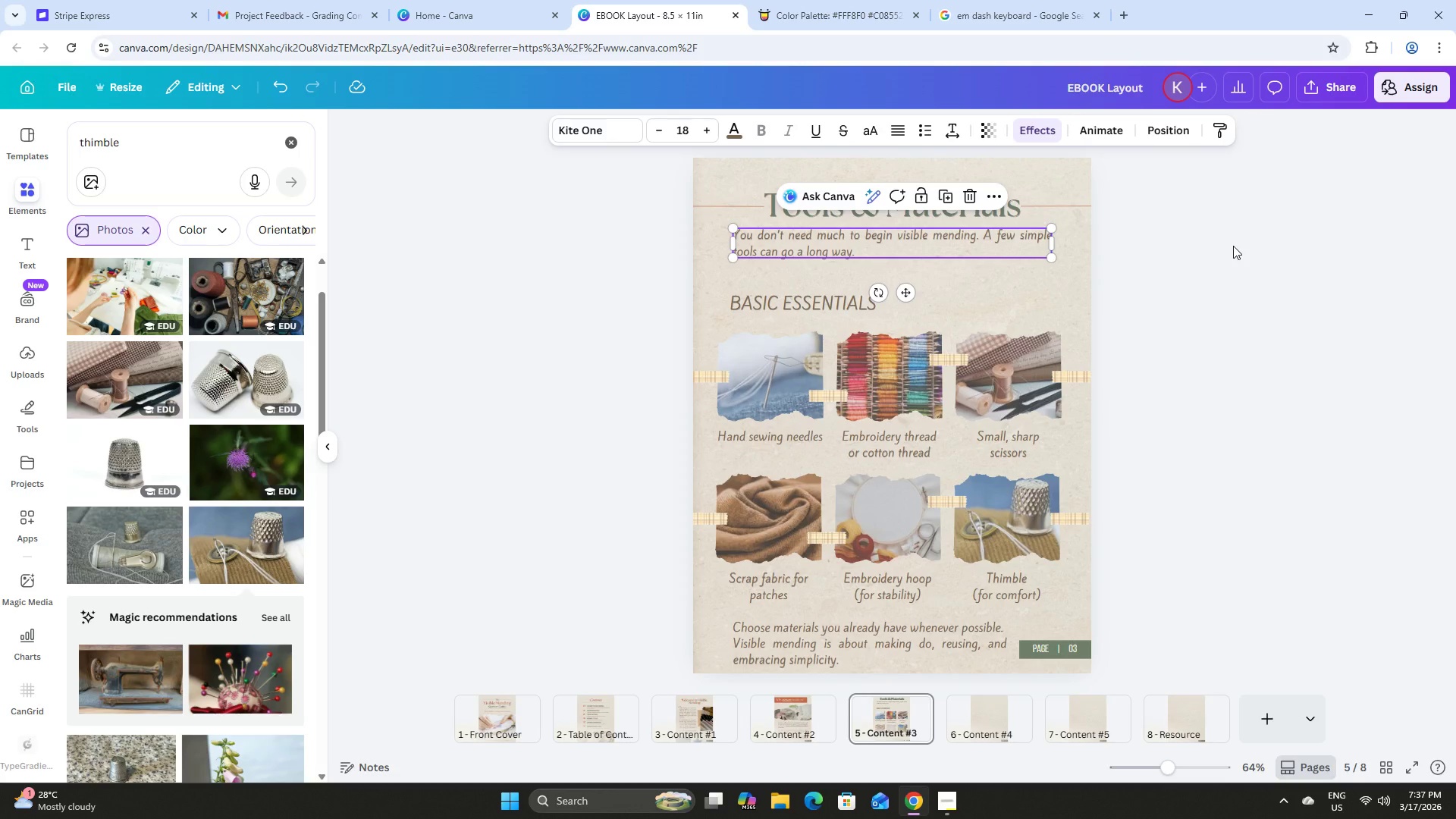 
key(ArrowDown)
 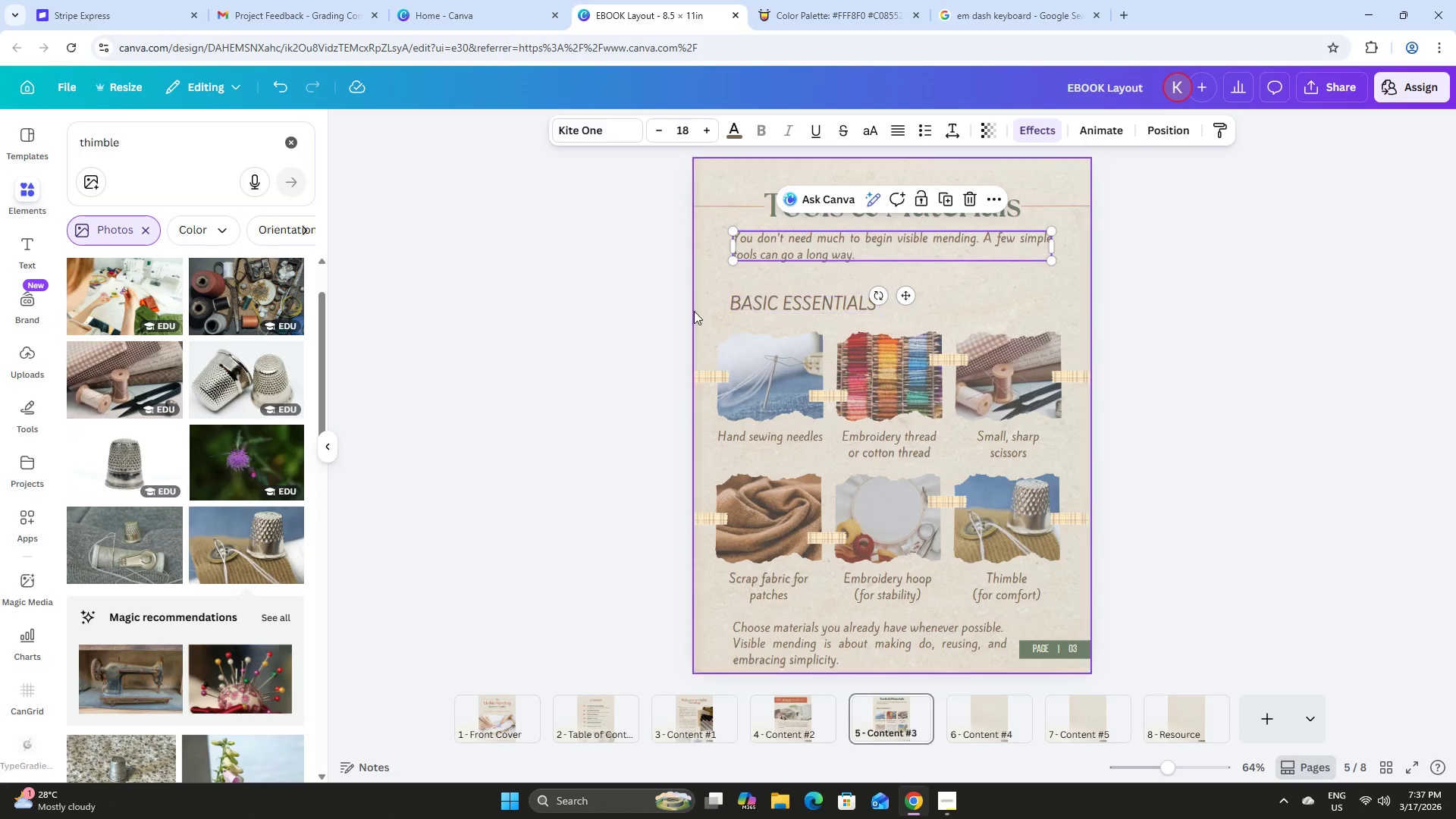 
left_click([590, 306])
 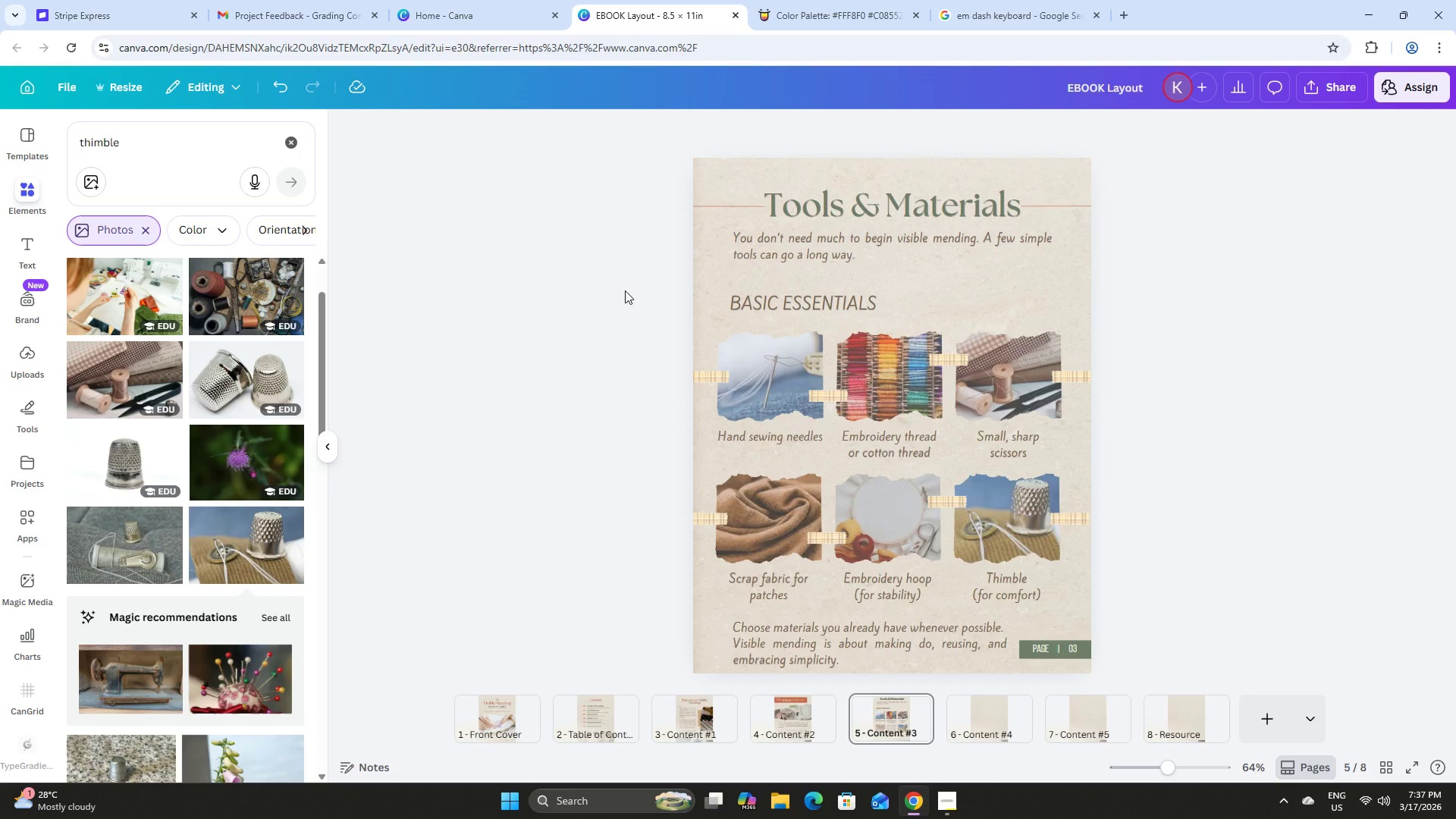 
left_click_drag(start_coordinate=[625, 290], to_coordinate=[1163, 605])
 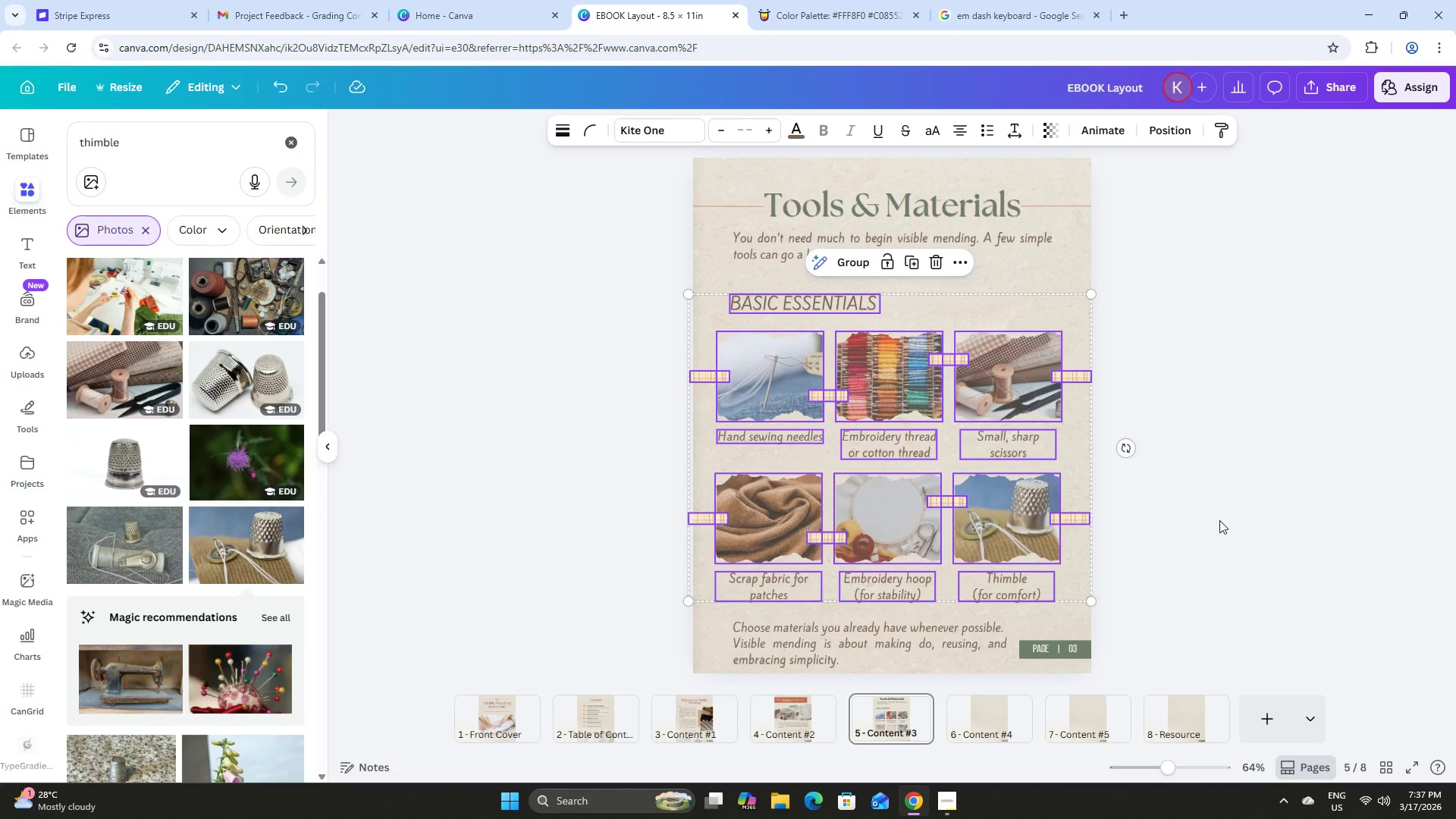 
key(ArrowUp)
 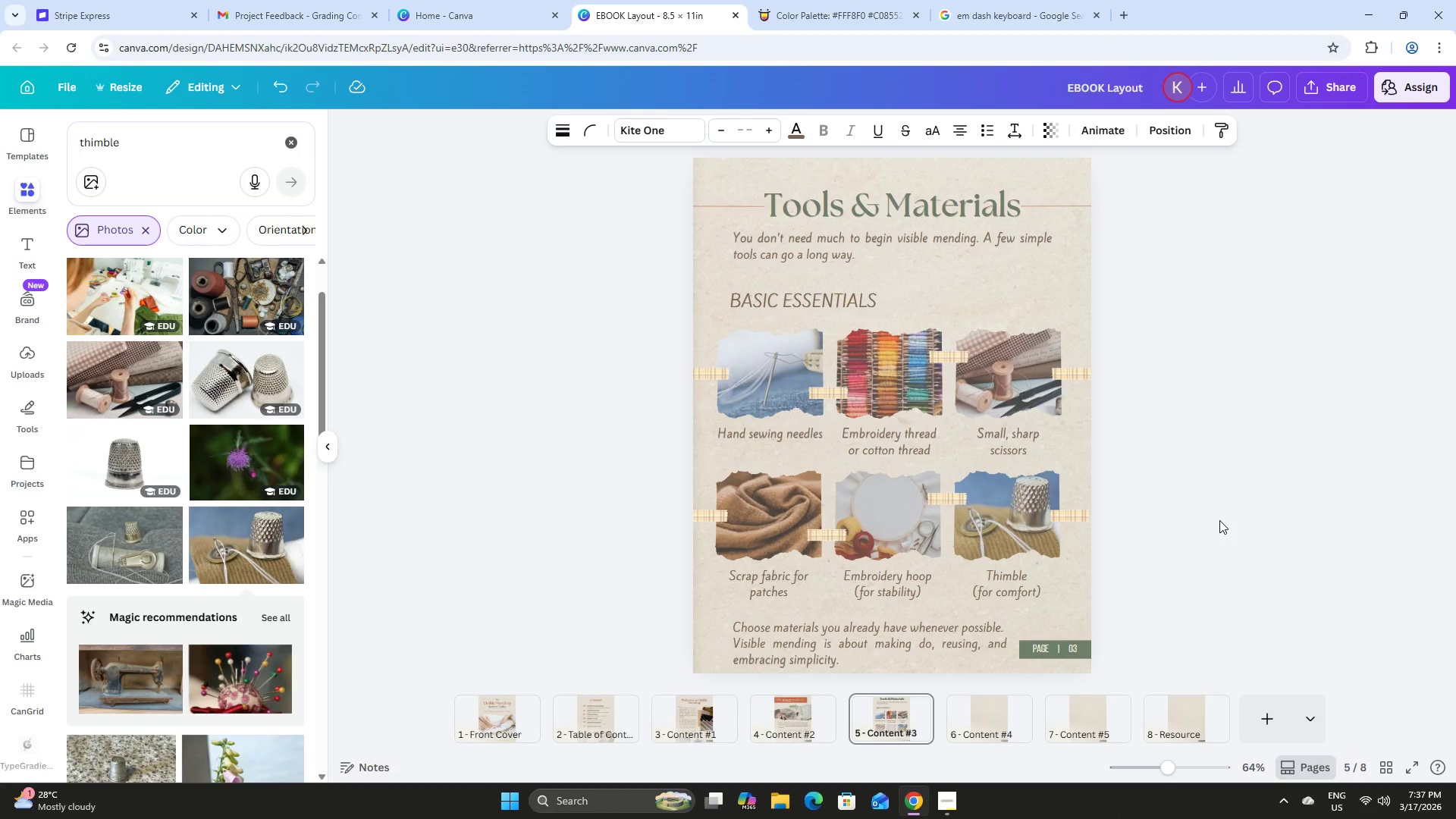 
key(ArrowUp)
 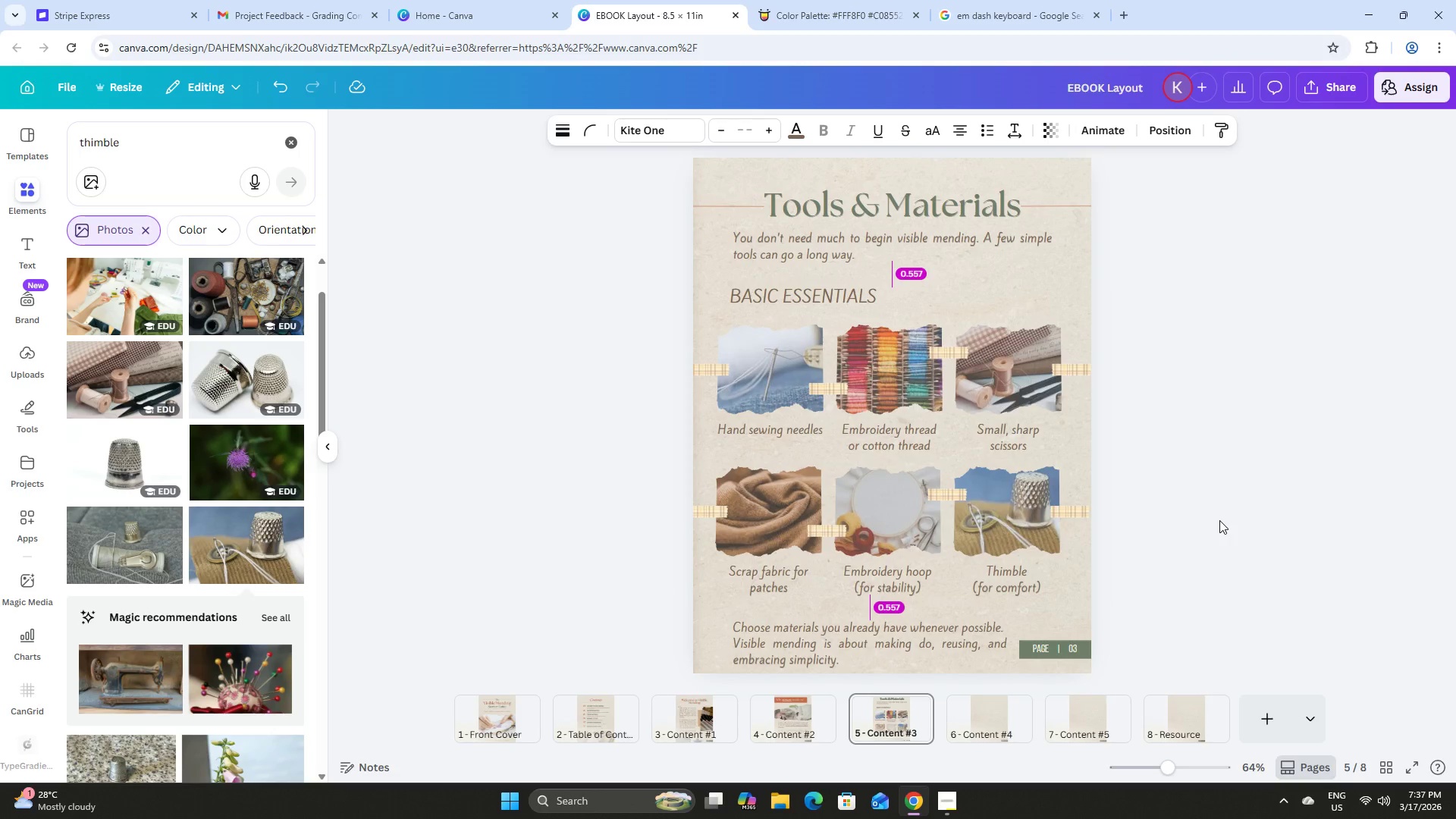 
key(ArrowUp)
 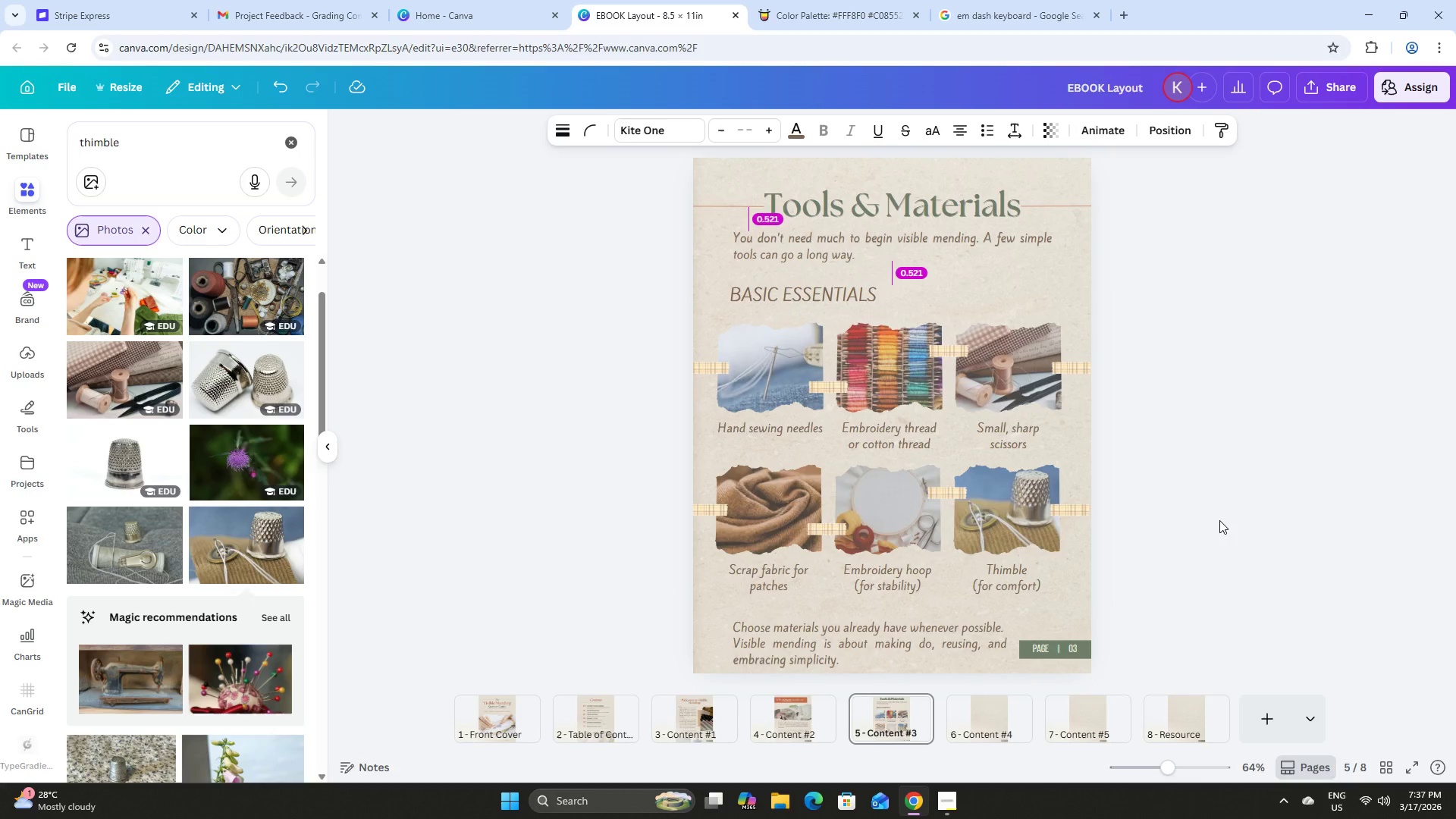 
key(ArrowUp)
 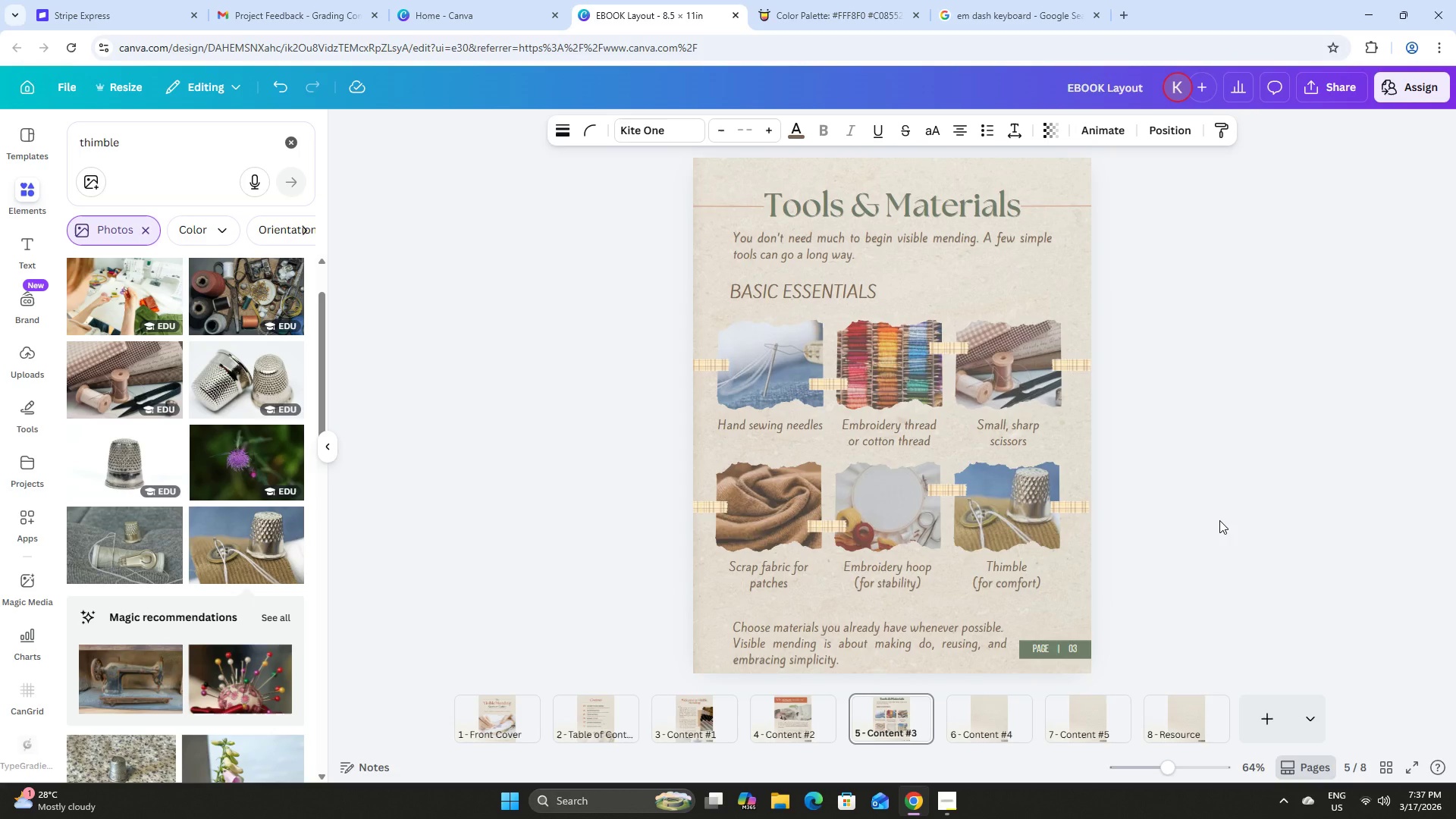 
key(ArrowDown)
 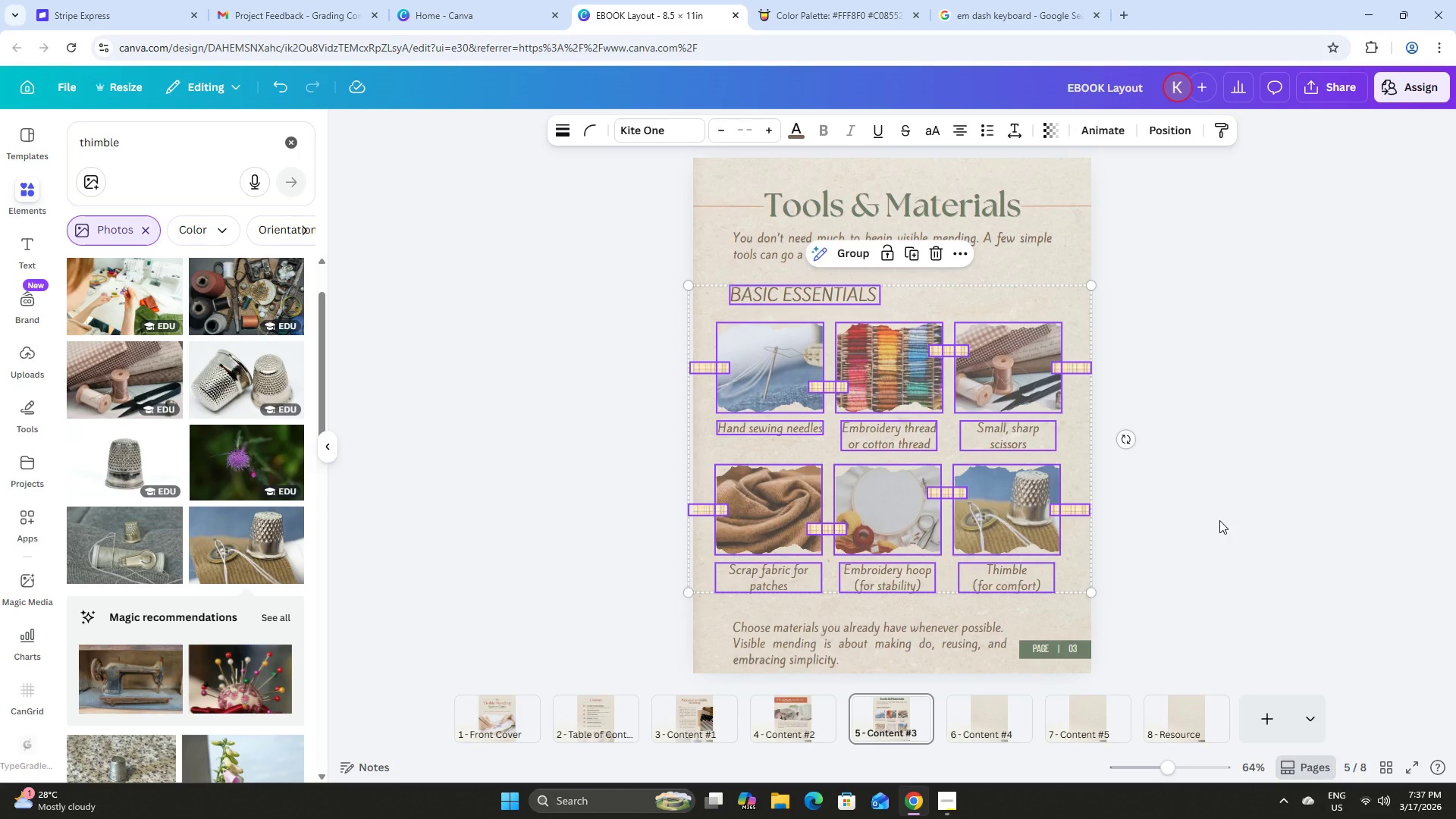 
left_click([1219, 520])
 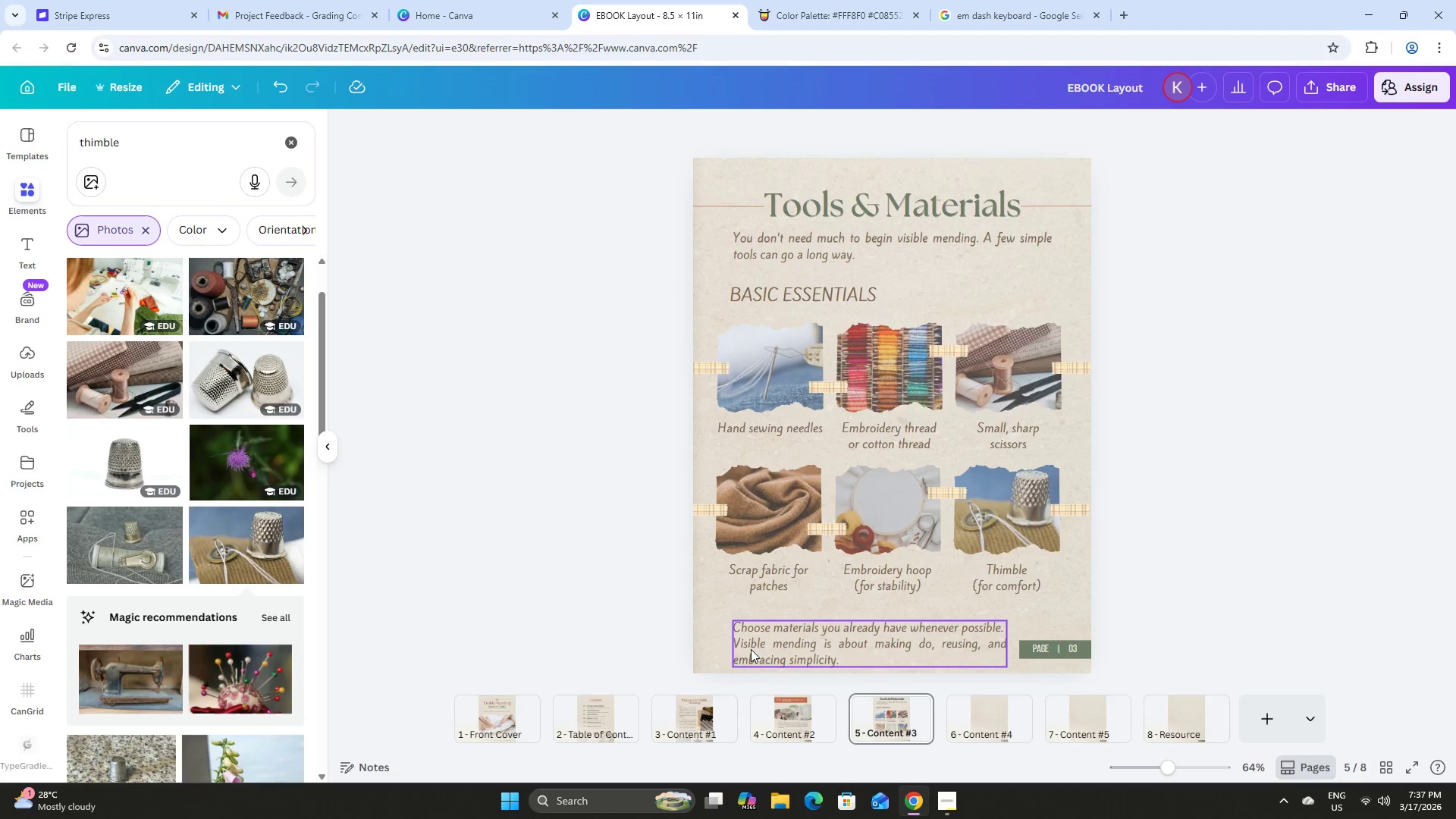 
left_click_drag(start_coordinate=[785, 645], to_coordinate=[784, 630])
 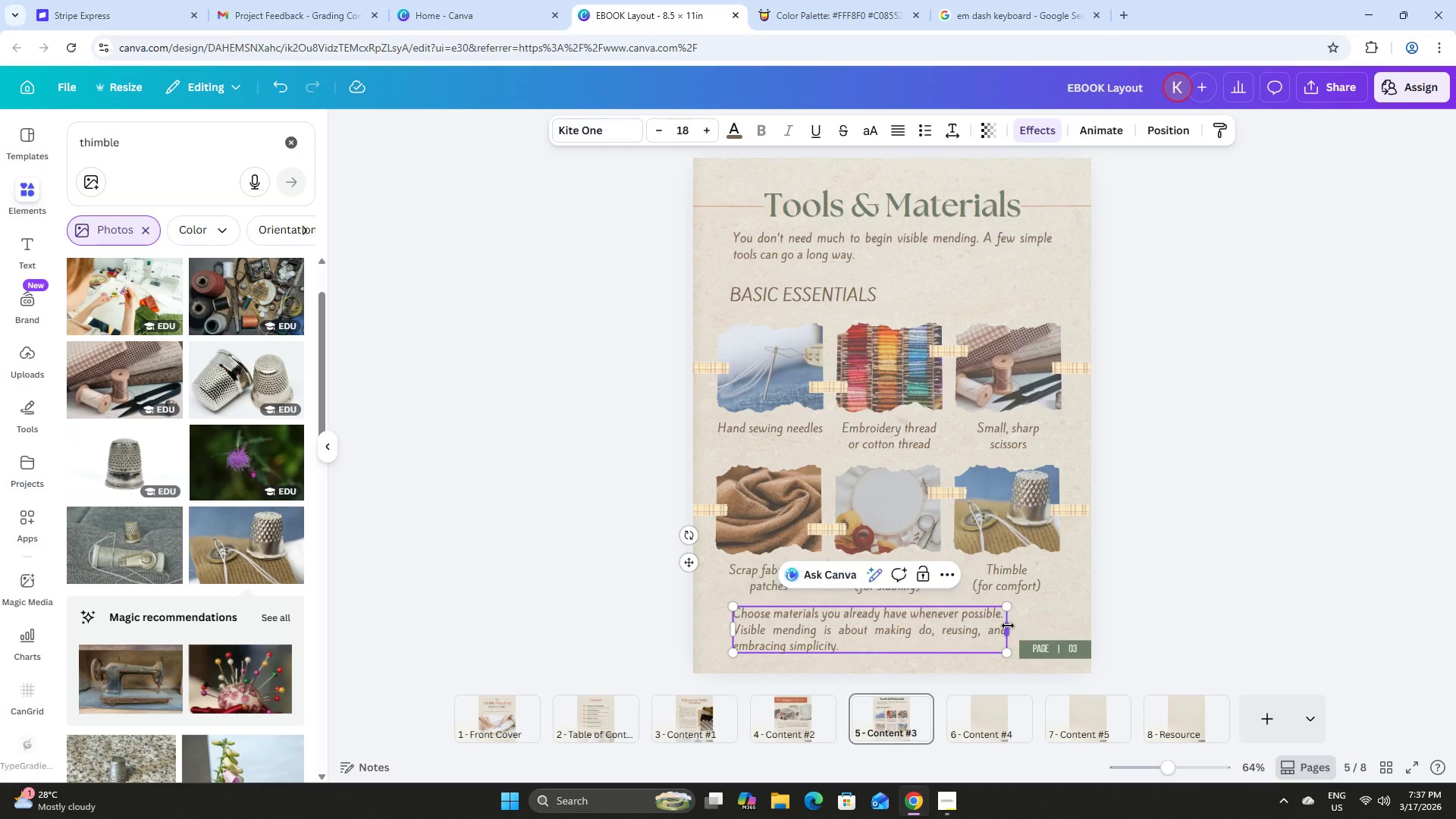 
left_click_drag(start_coordinate=[1008, 626], to_coordinate=[1006, 610])
 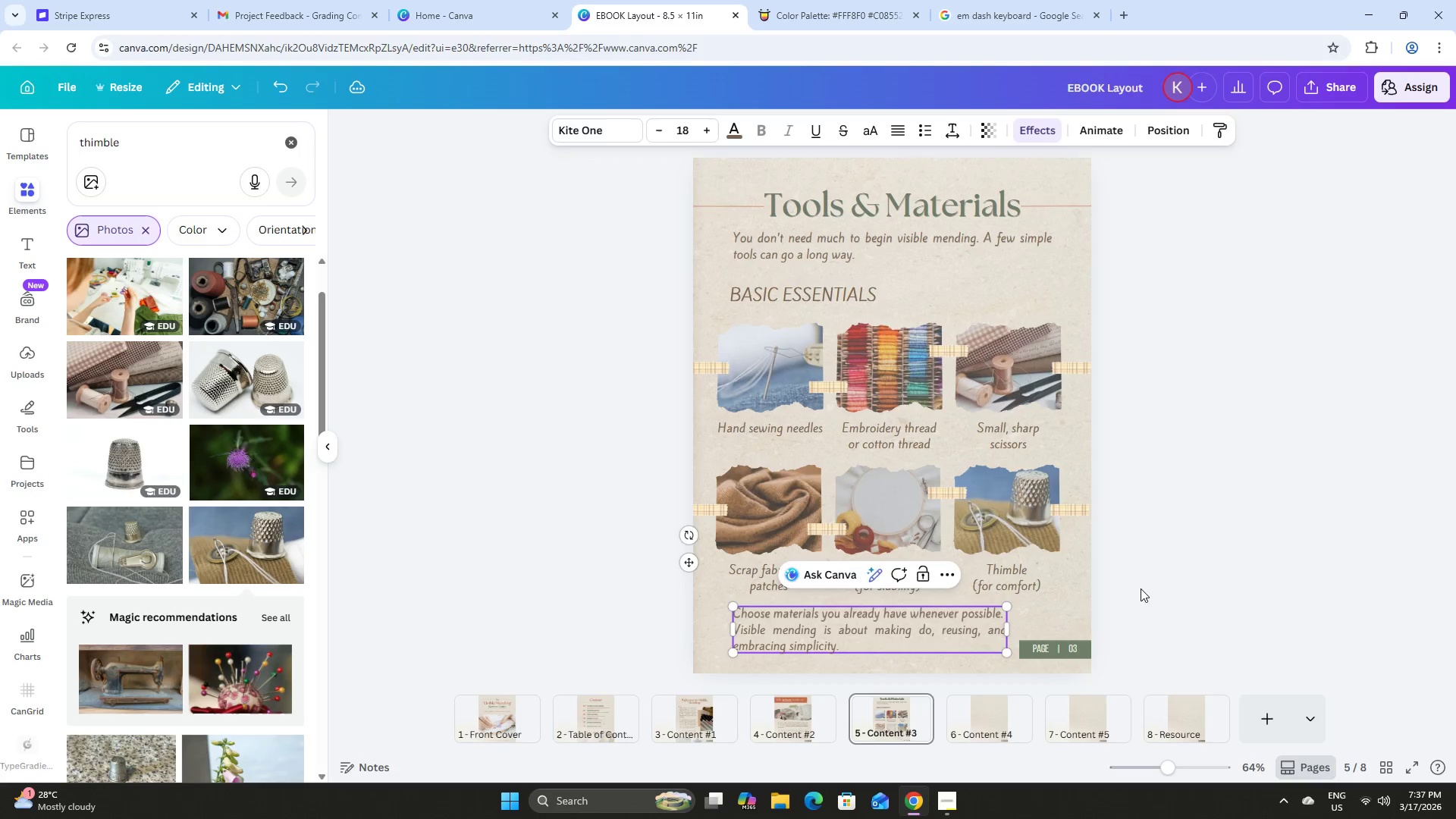 
left_click([1141, 588])
 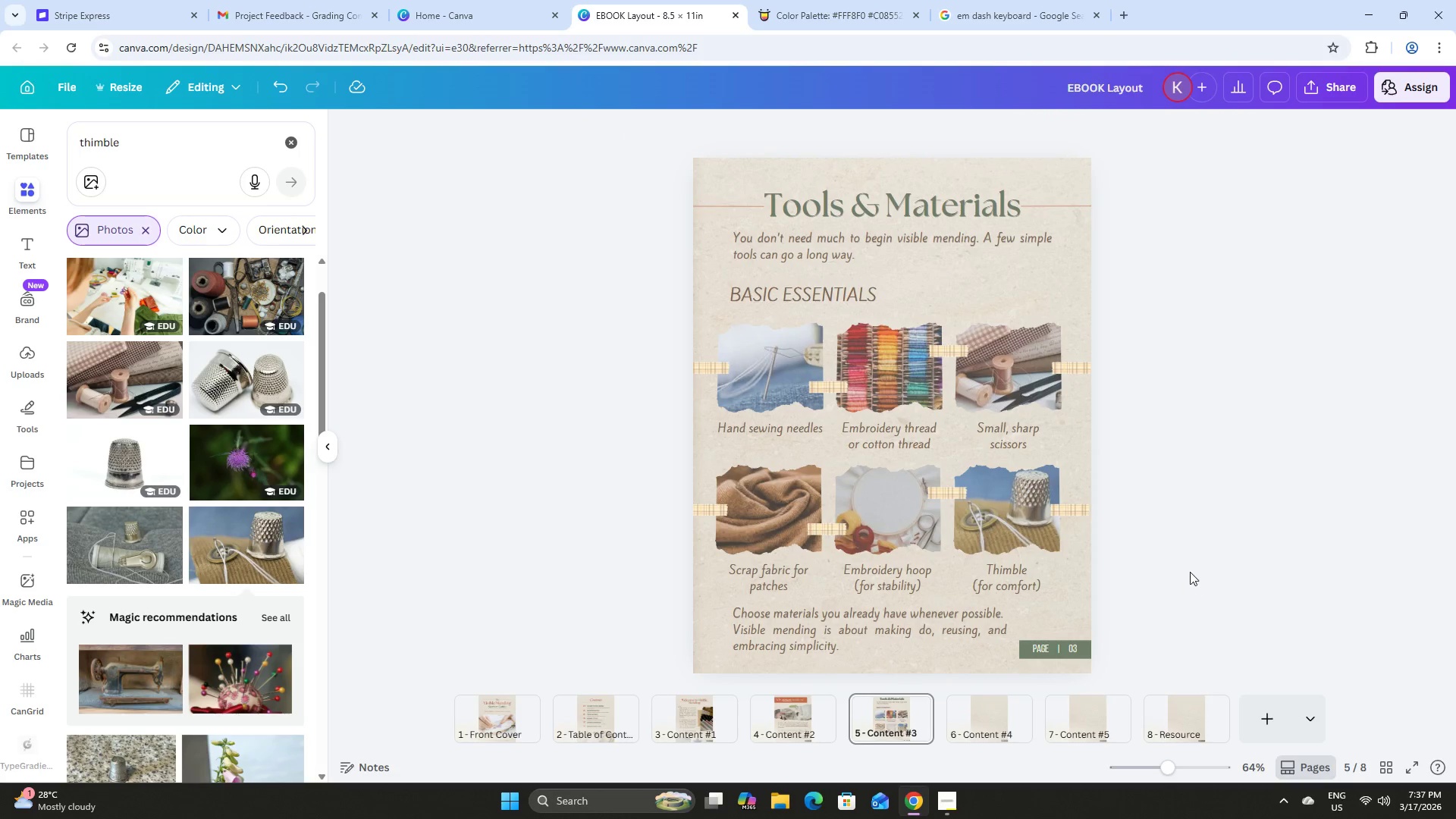 
left_click_drag(start_coordinate=[604, 297], to_coordinate=[1161, 592])
 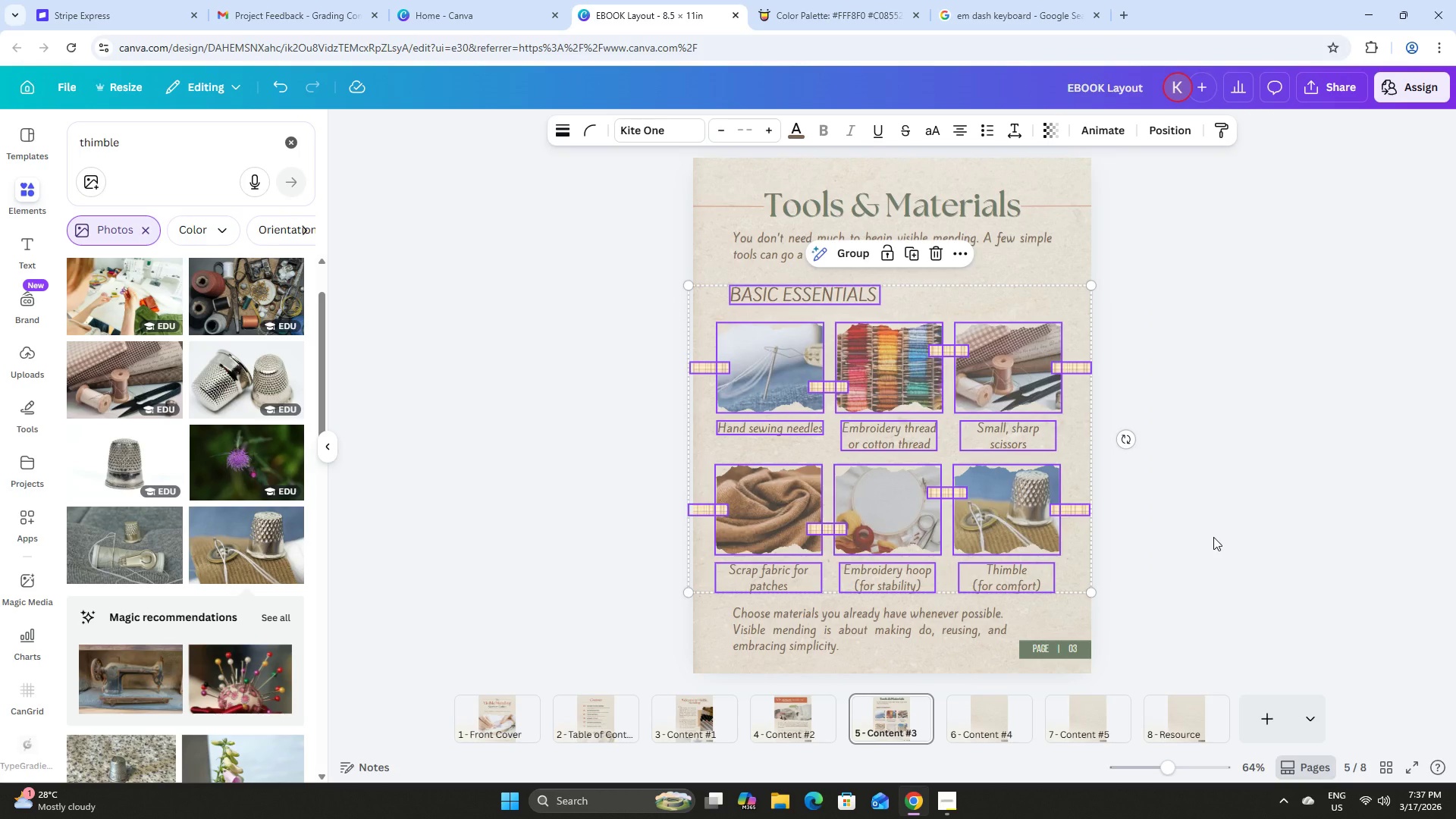 
key(ArrowUp)
 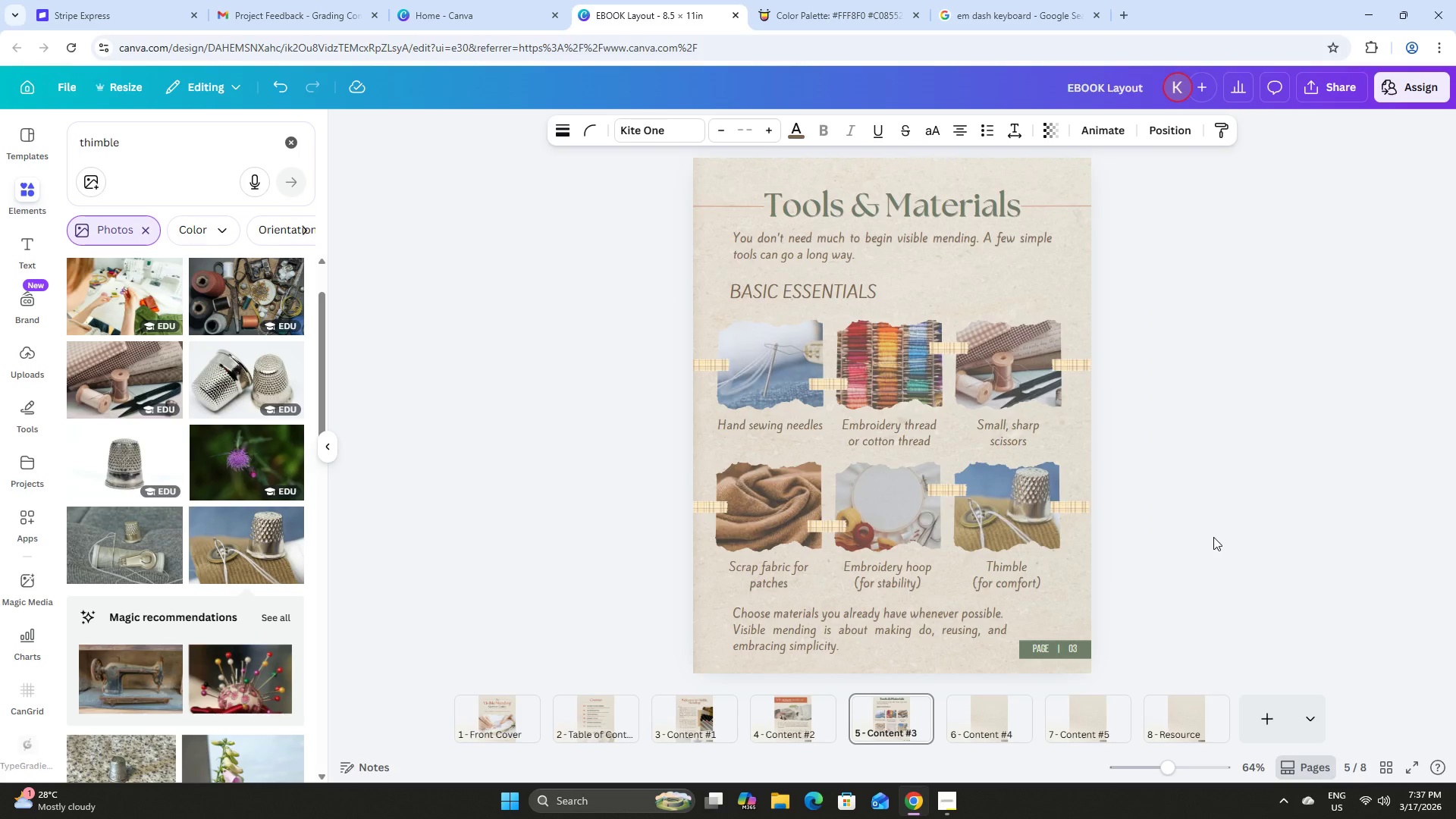 
key(ArrowUp)
 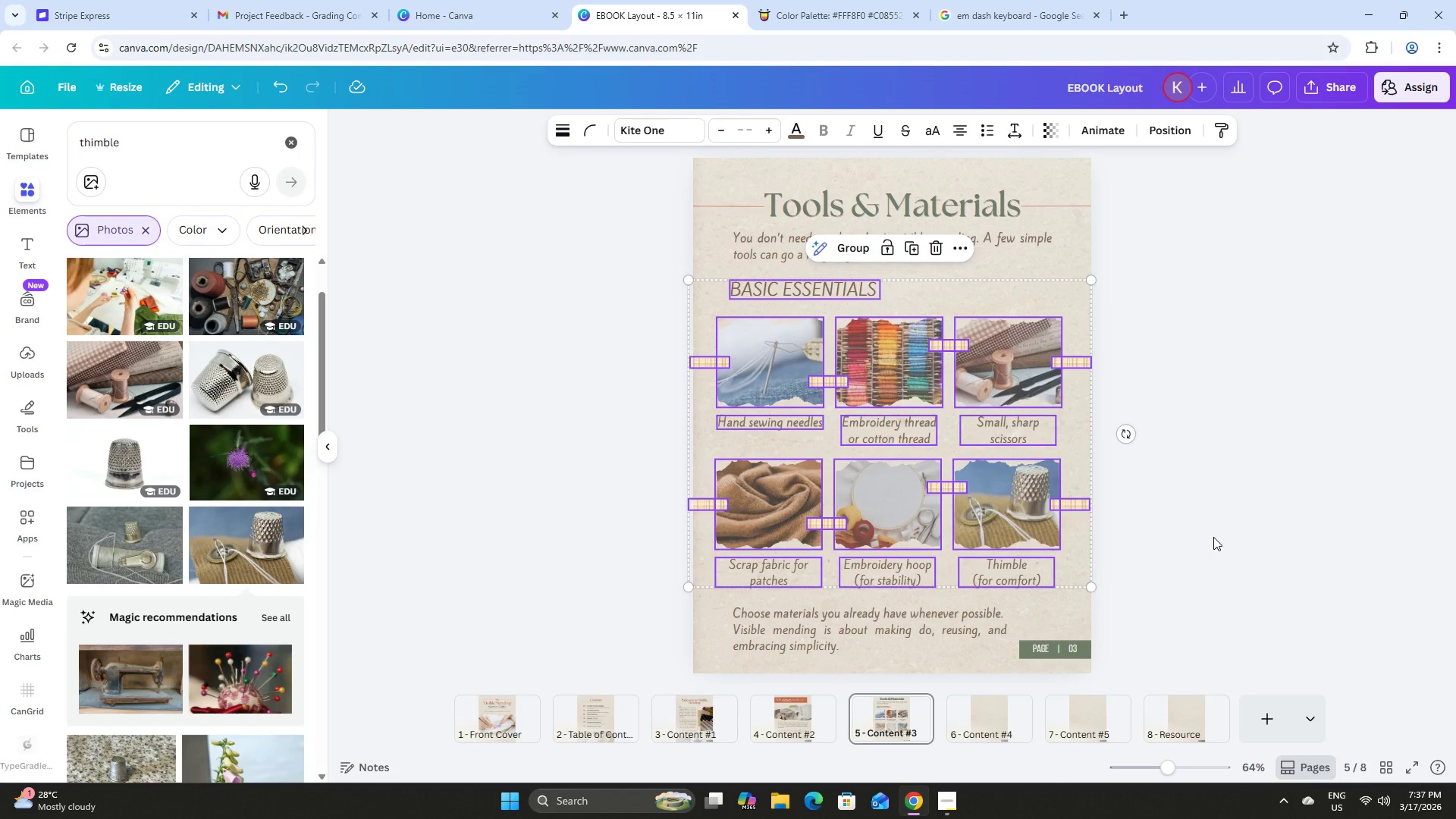 
key(ArrowUp)
 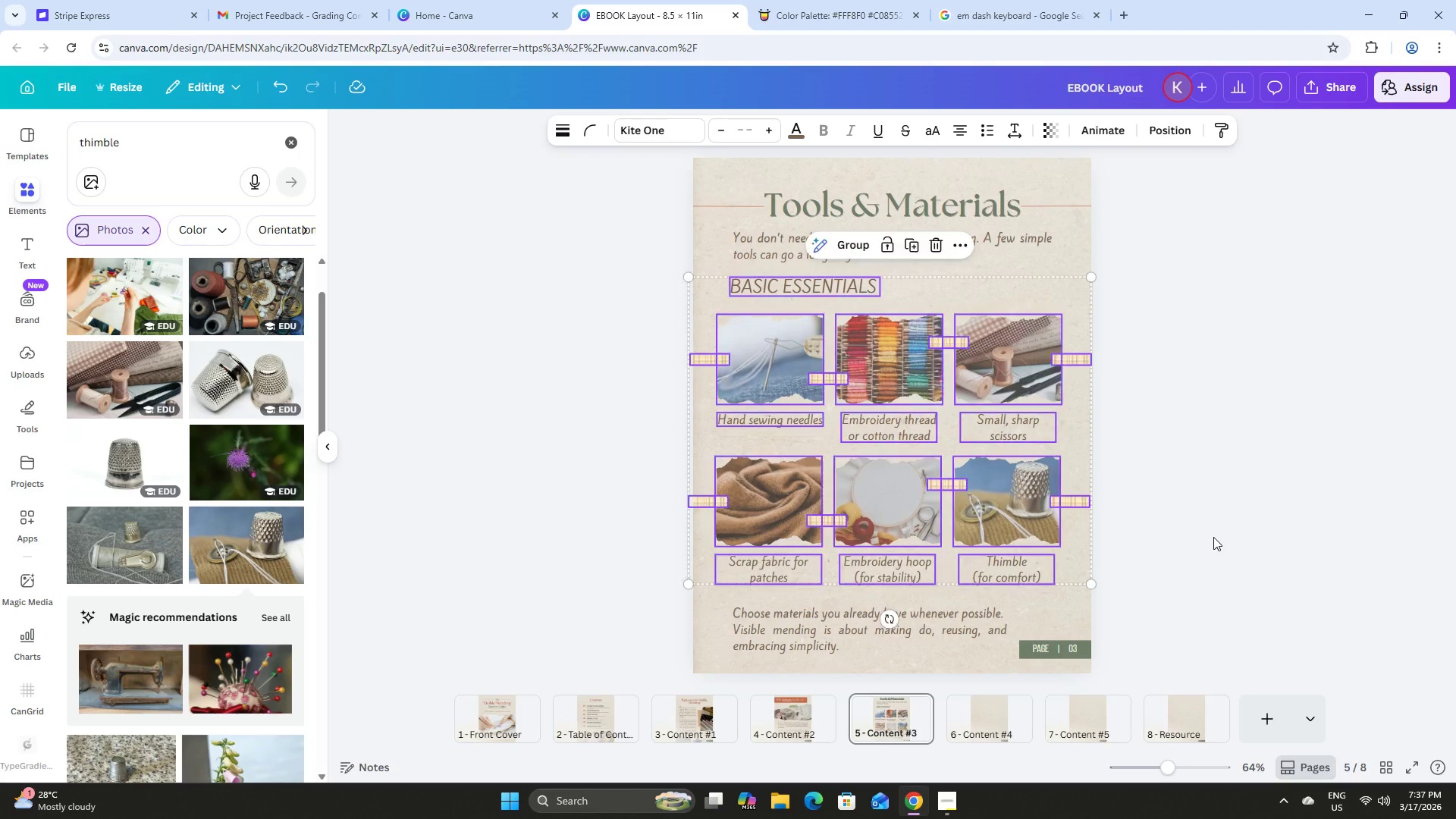 
left_click([1213, 537])
 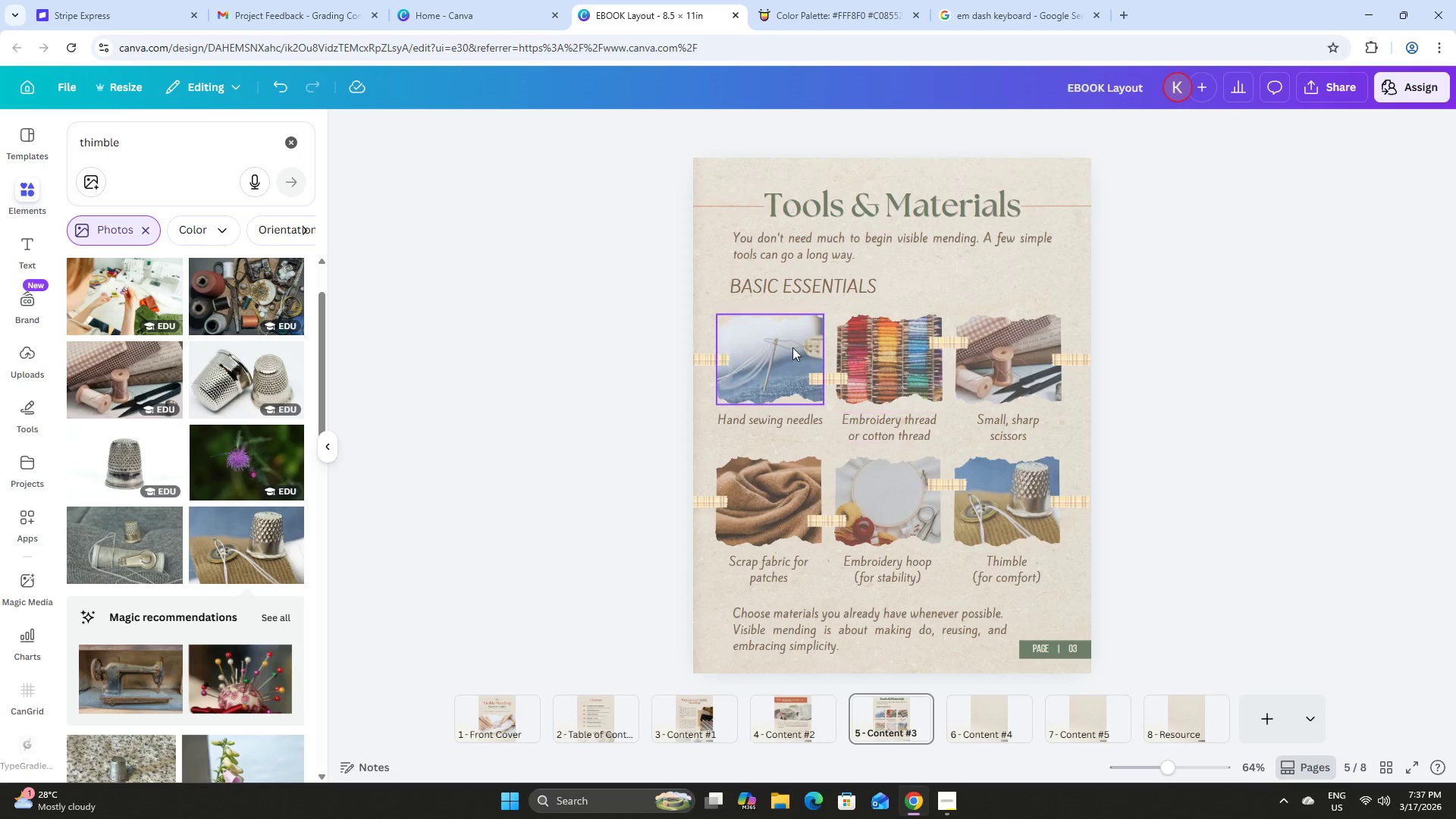 
left_click([766, 289])
 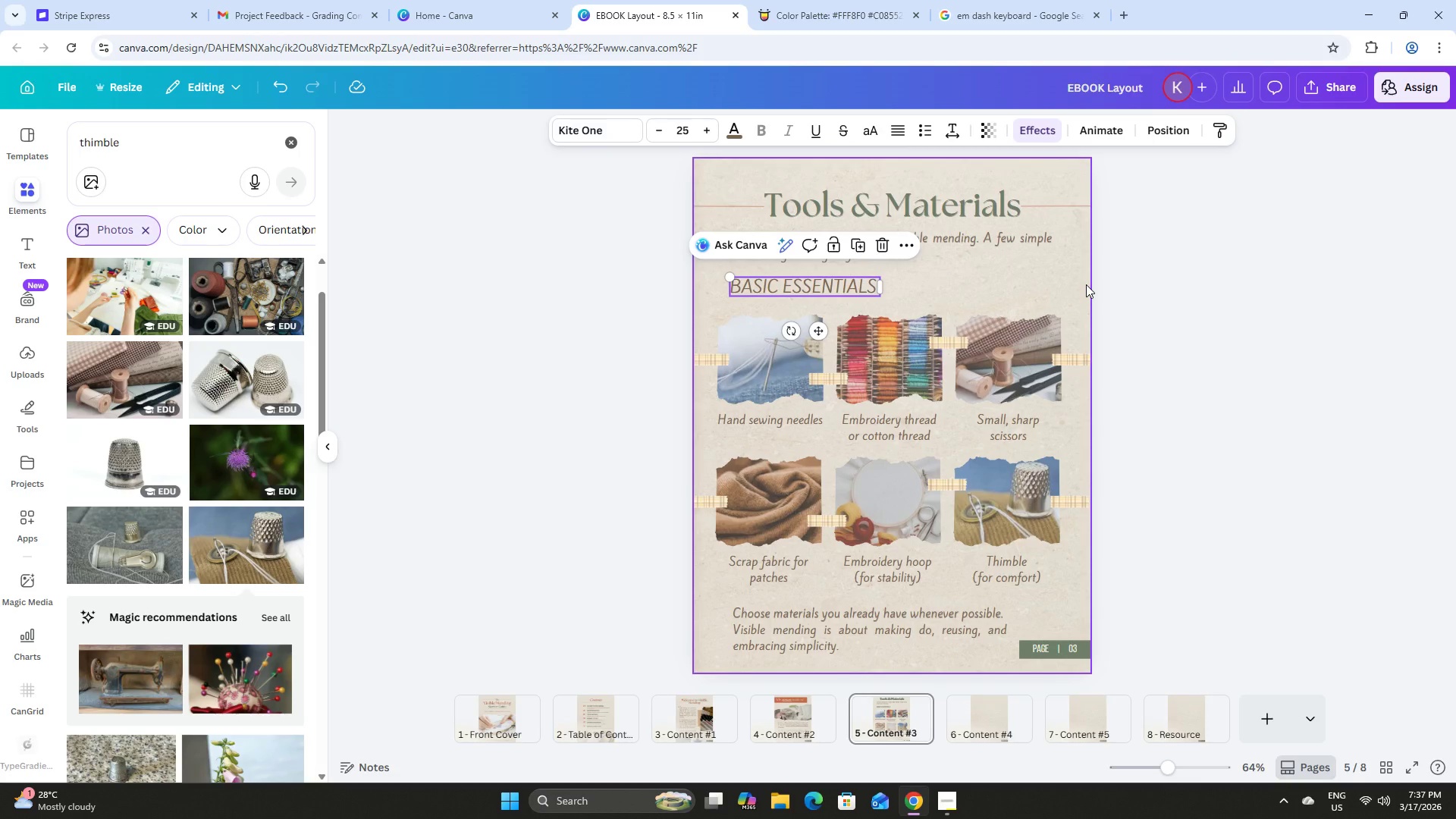 
key(ArrowDown)
 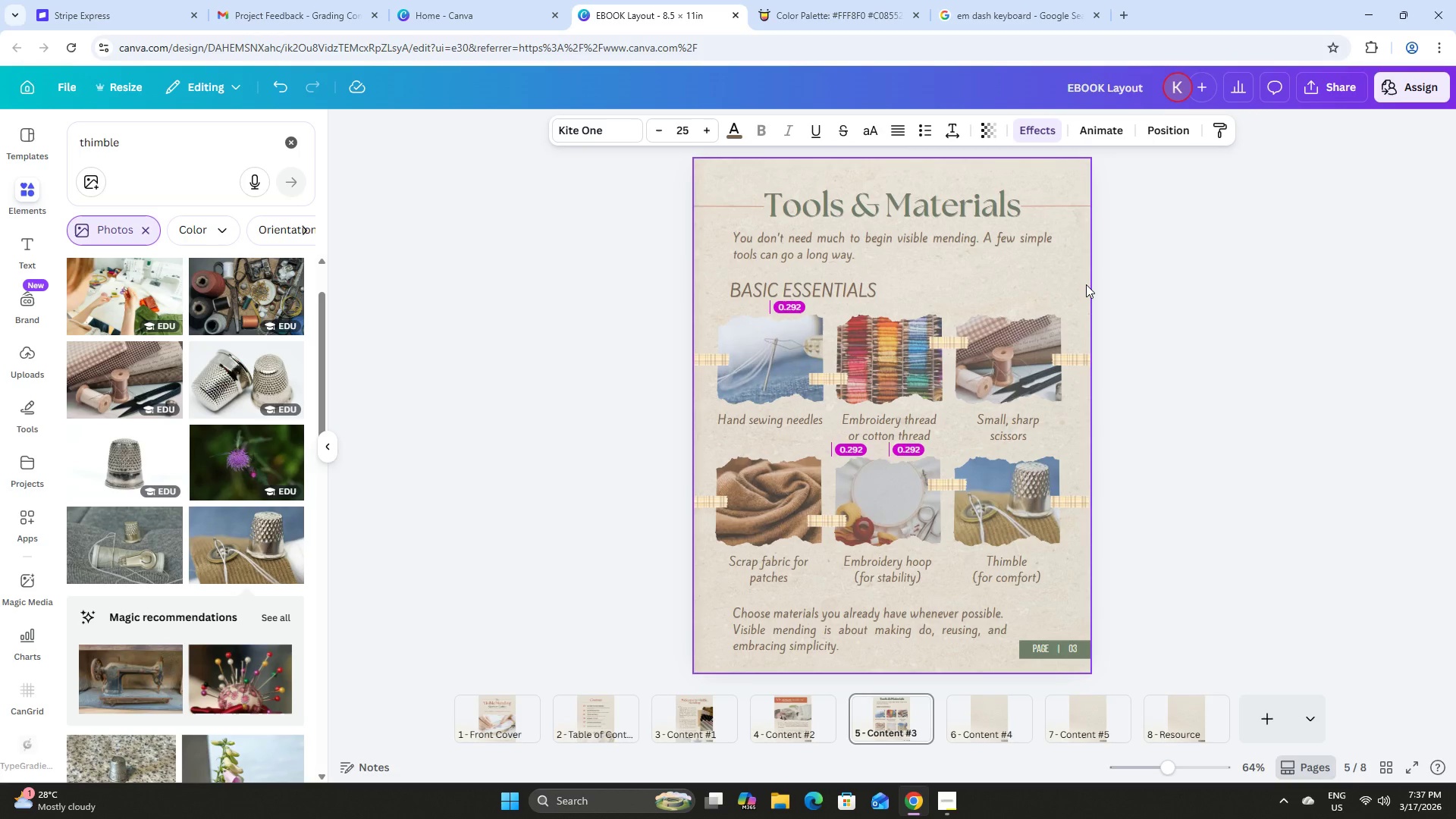 
key(ArrowDown)
 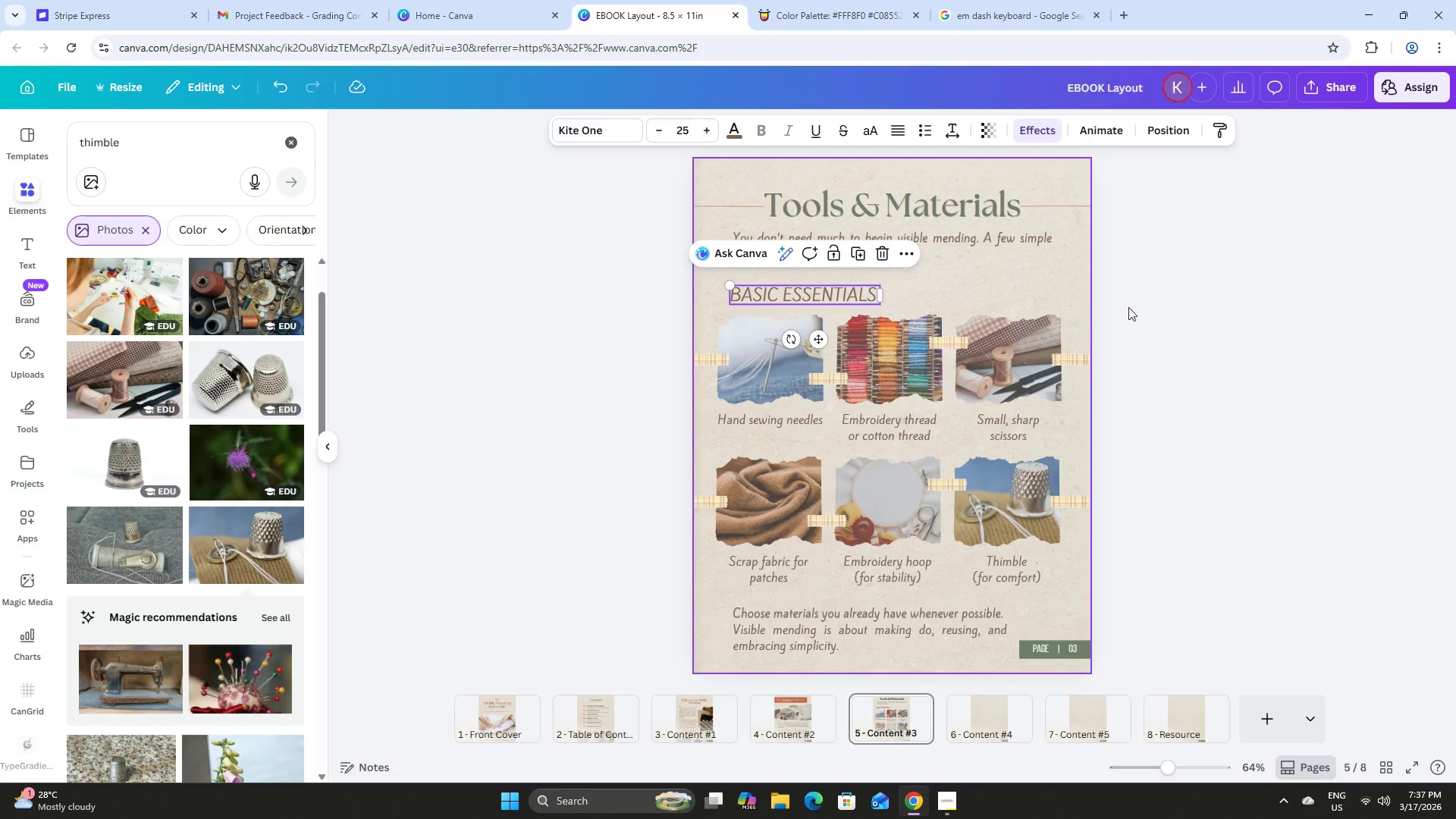 
left_click([1203, 361])
 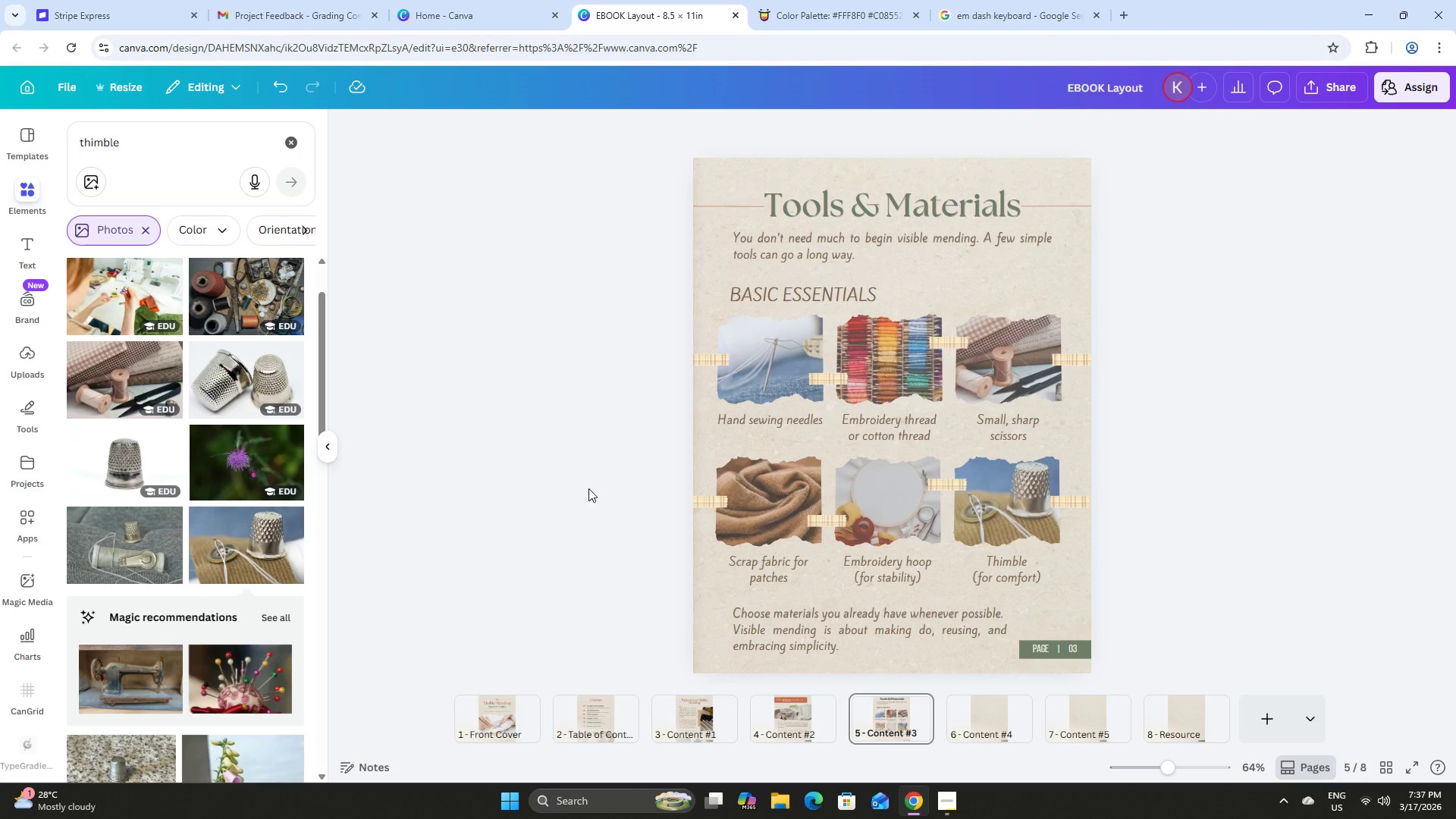 
left_click([803, 634])
 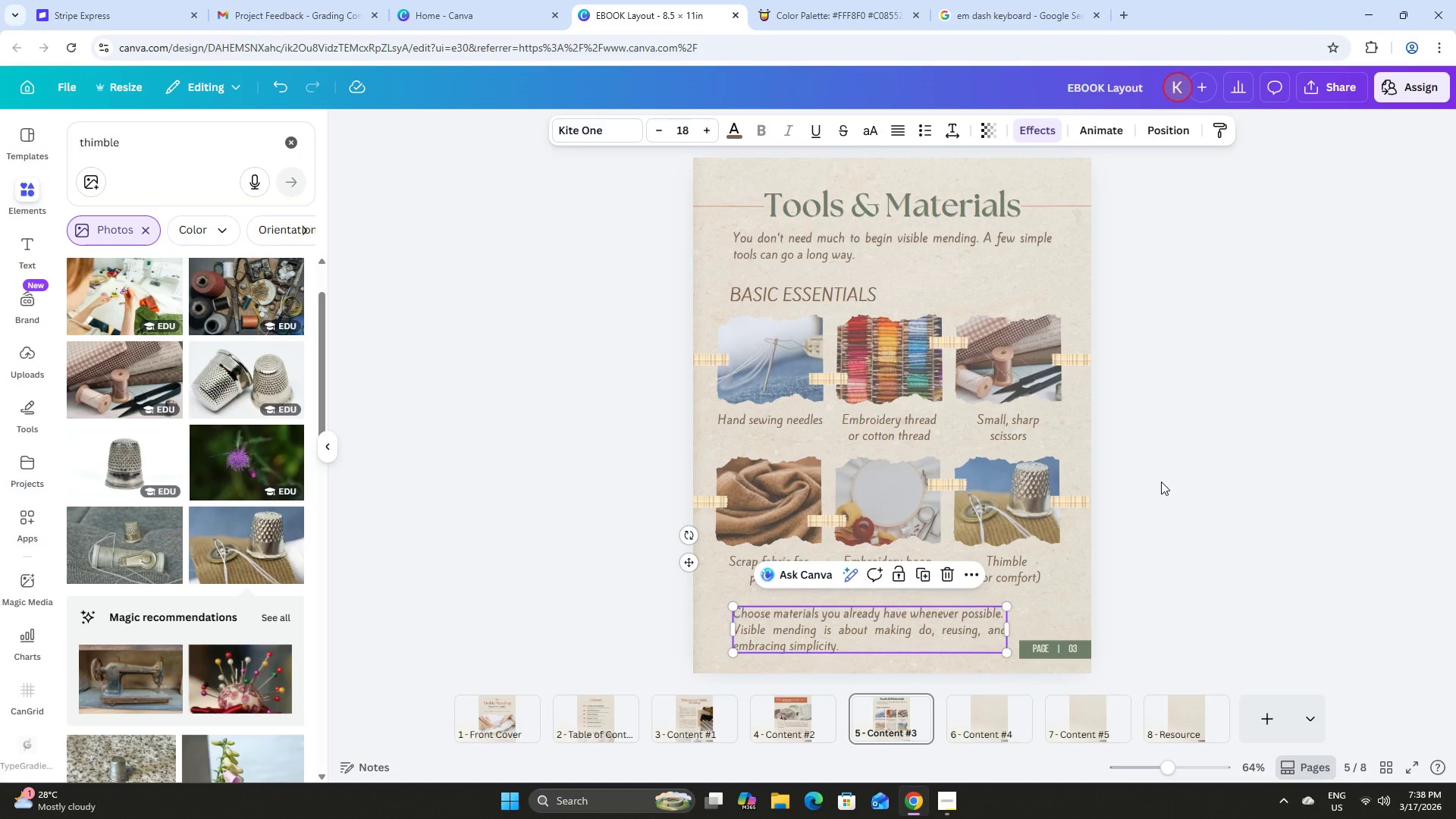 
key(ArrowUp)
 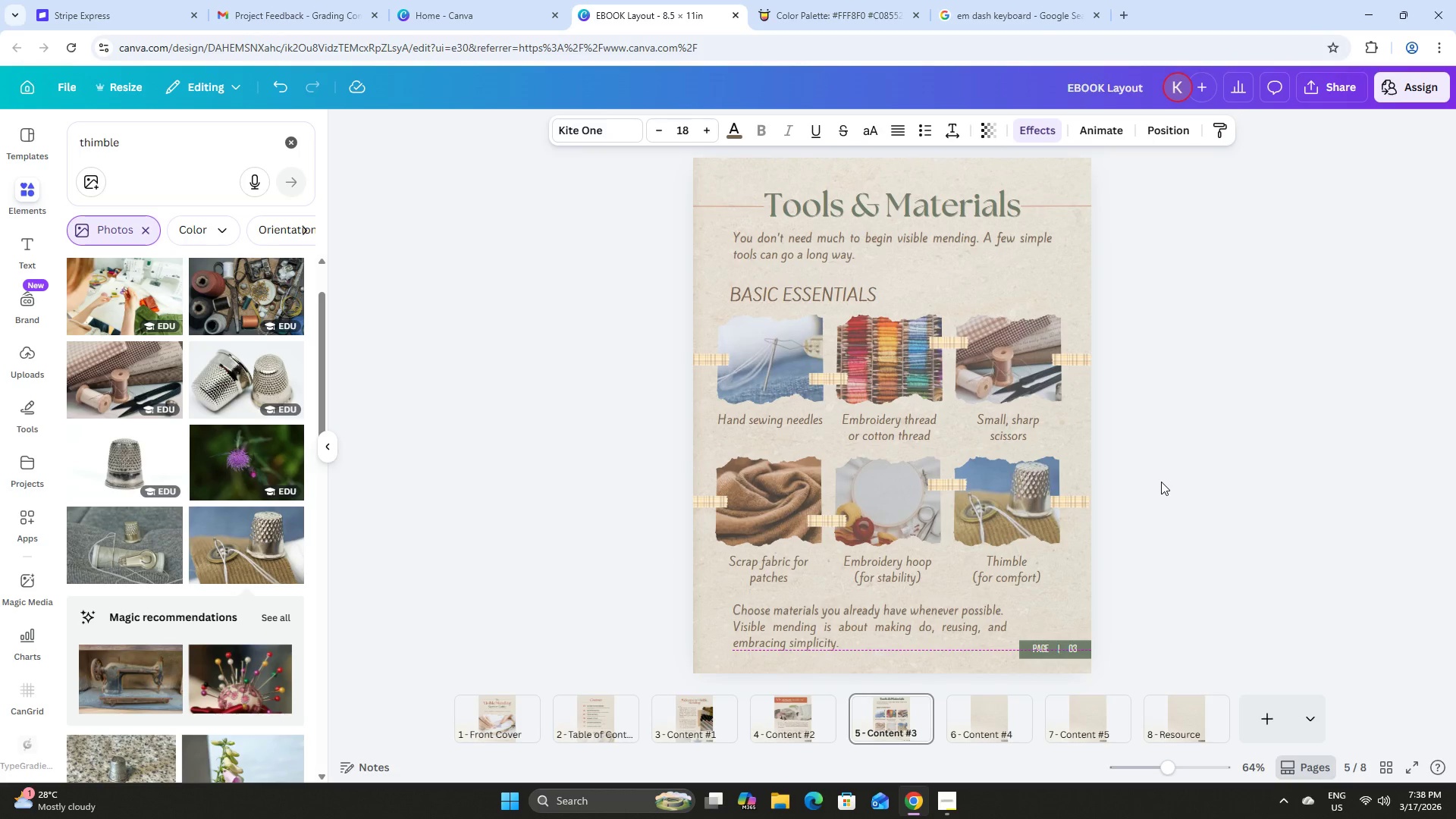 
key(ArrowUp)
 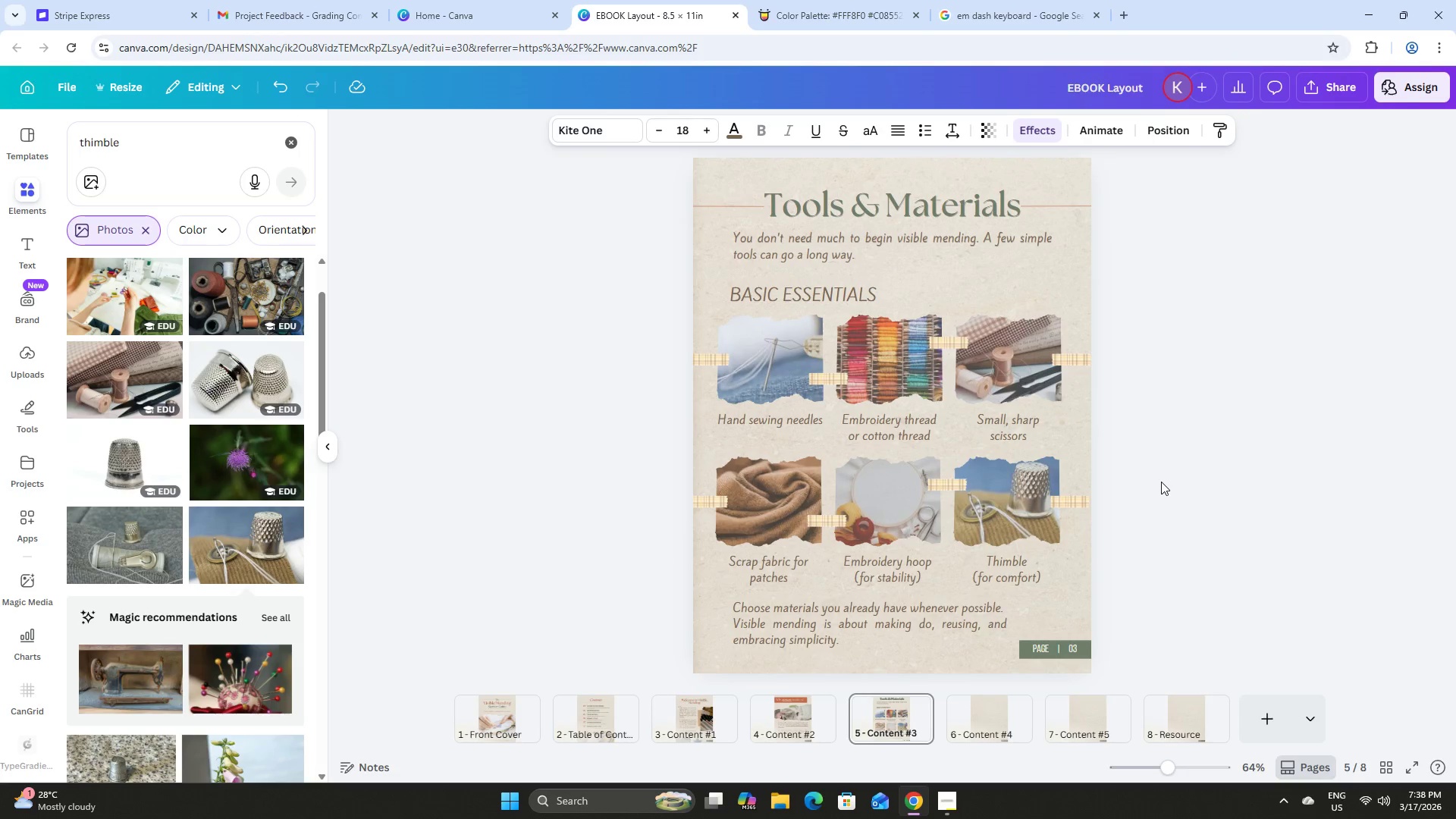 
key(ArrowUp)
 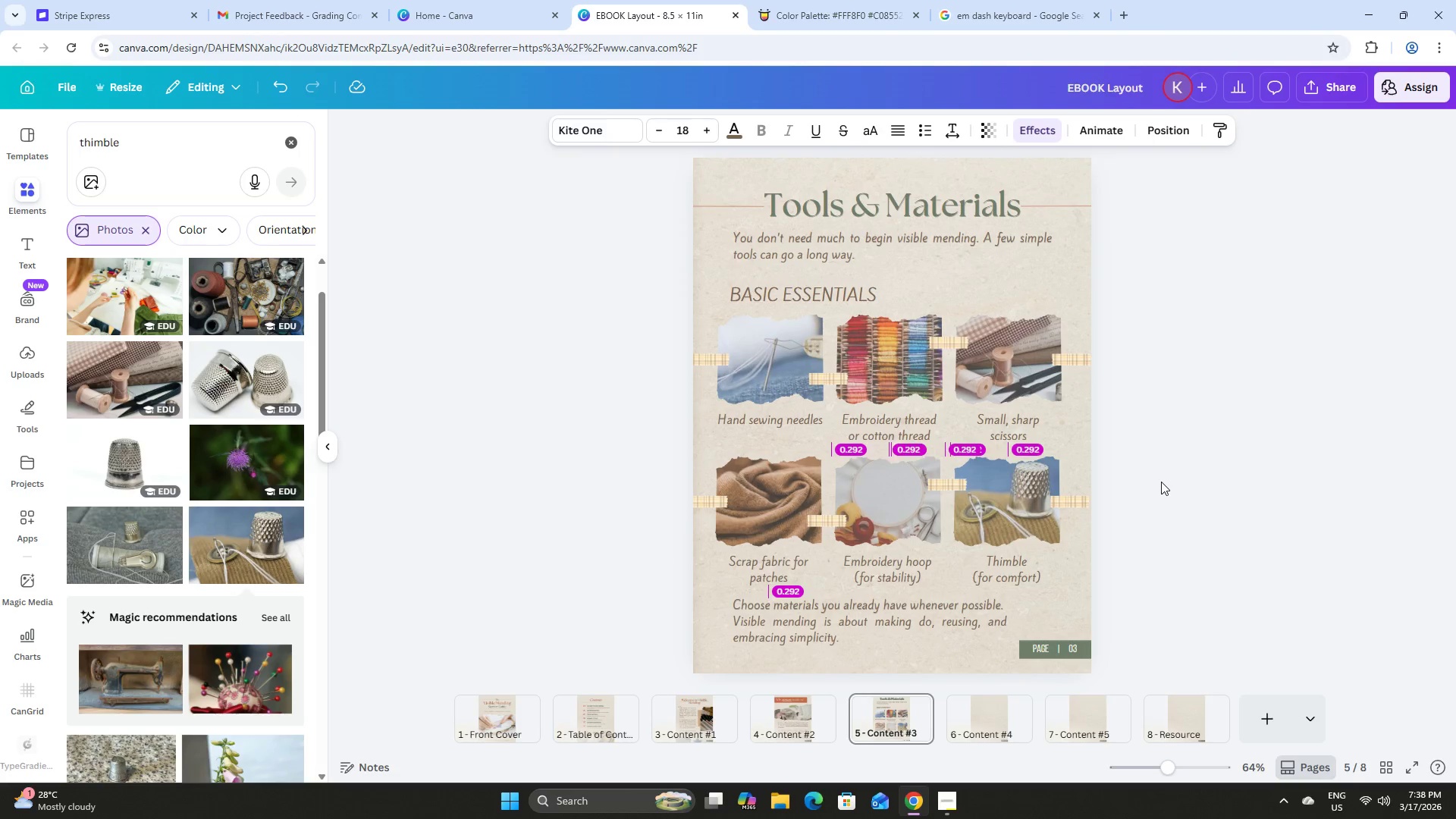 
key(ArrowLeft)
 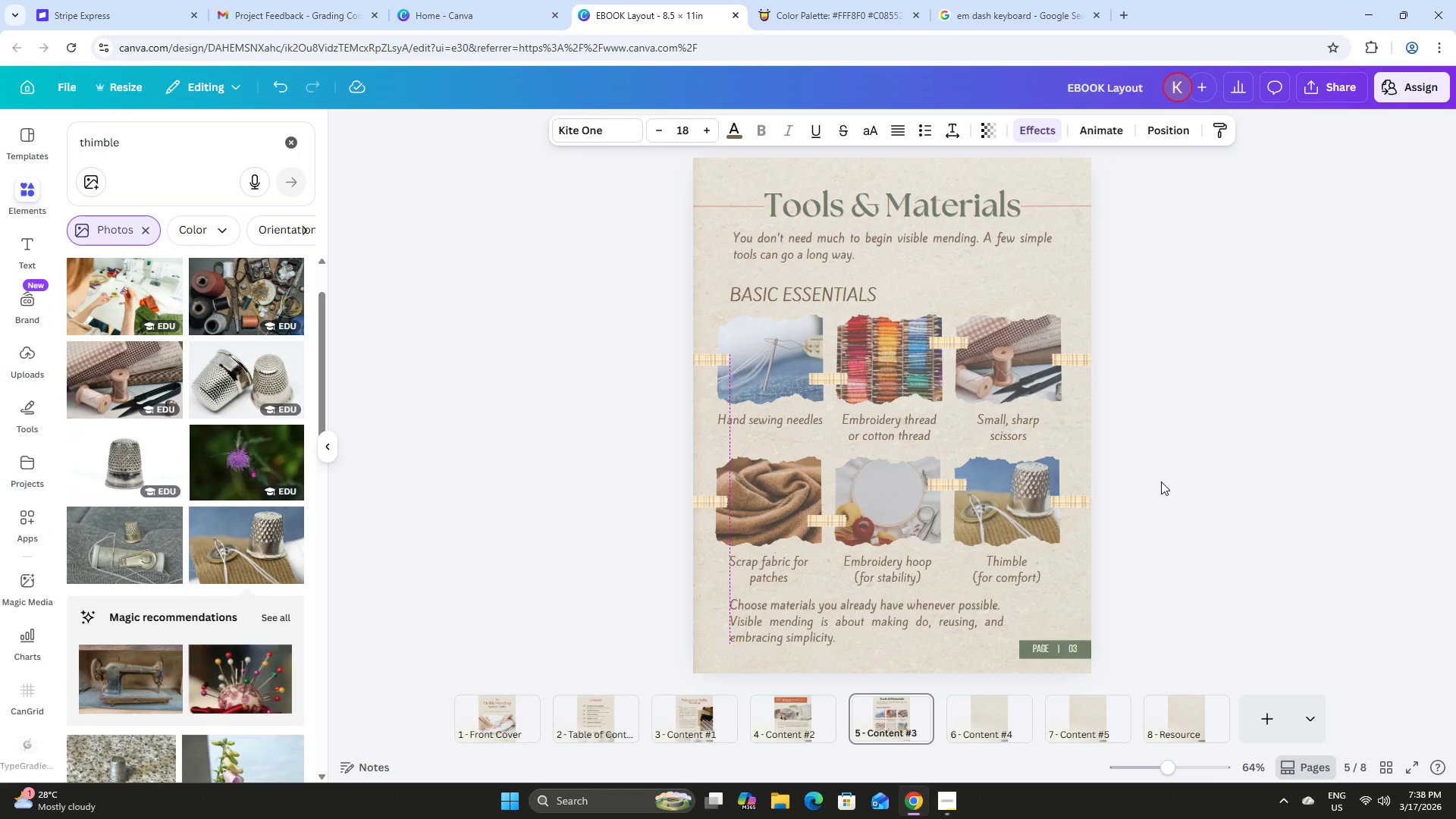 
key(ArrowRight)
 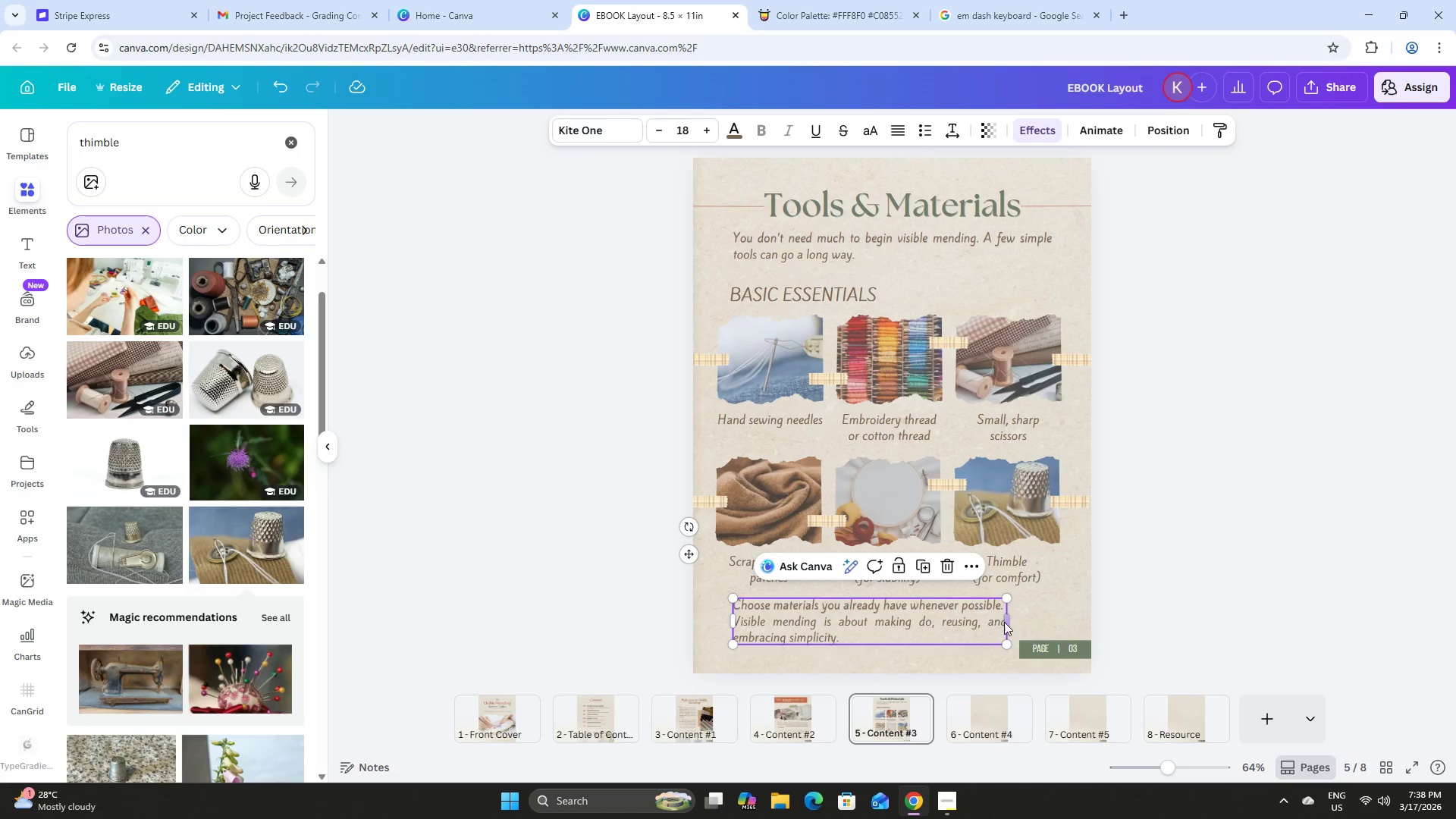 
left_click_drag(start_coordinate=[1008, 623], to_coordinate=[1054, 617])
 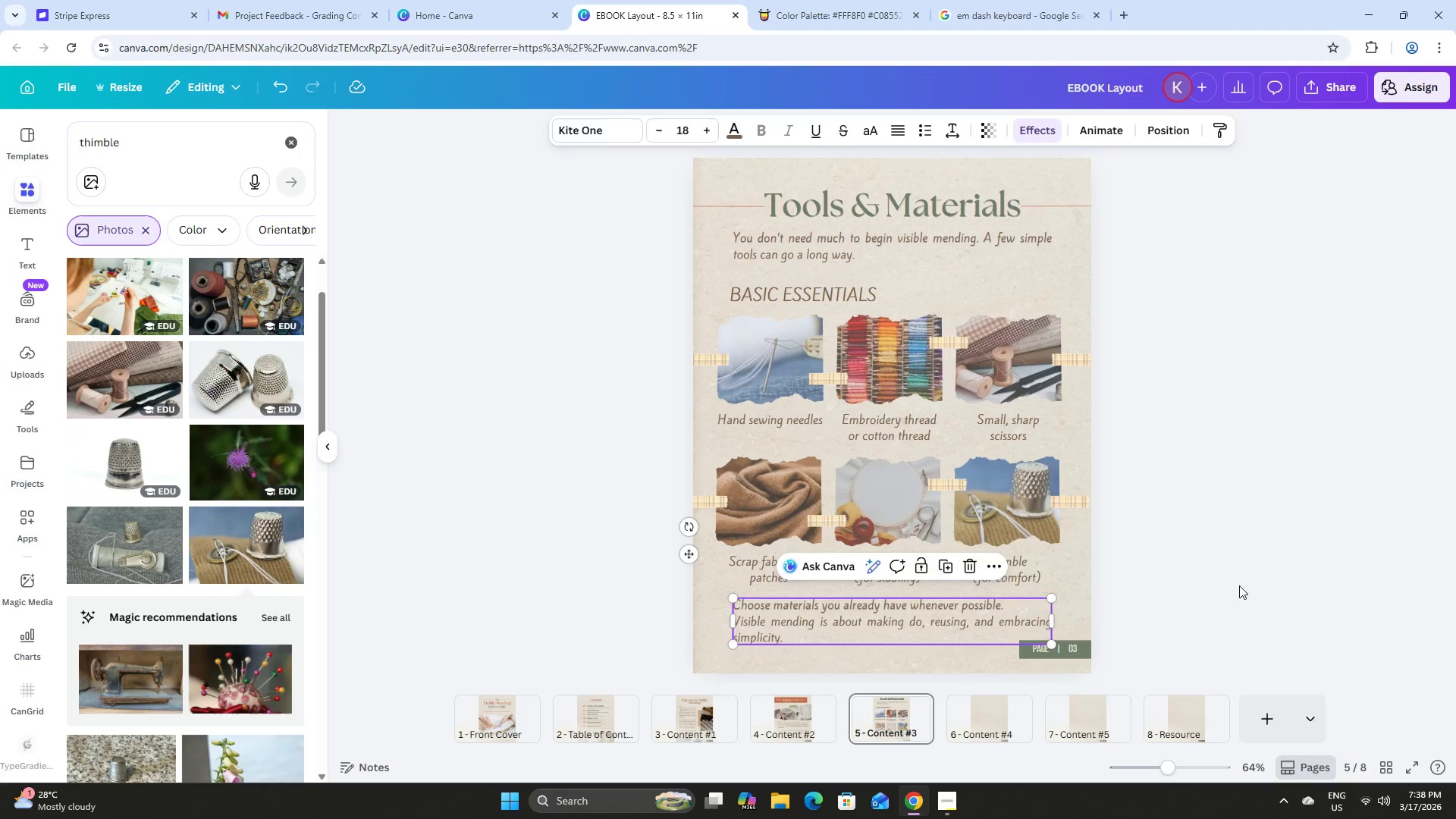 
left_click([1239, 585])
 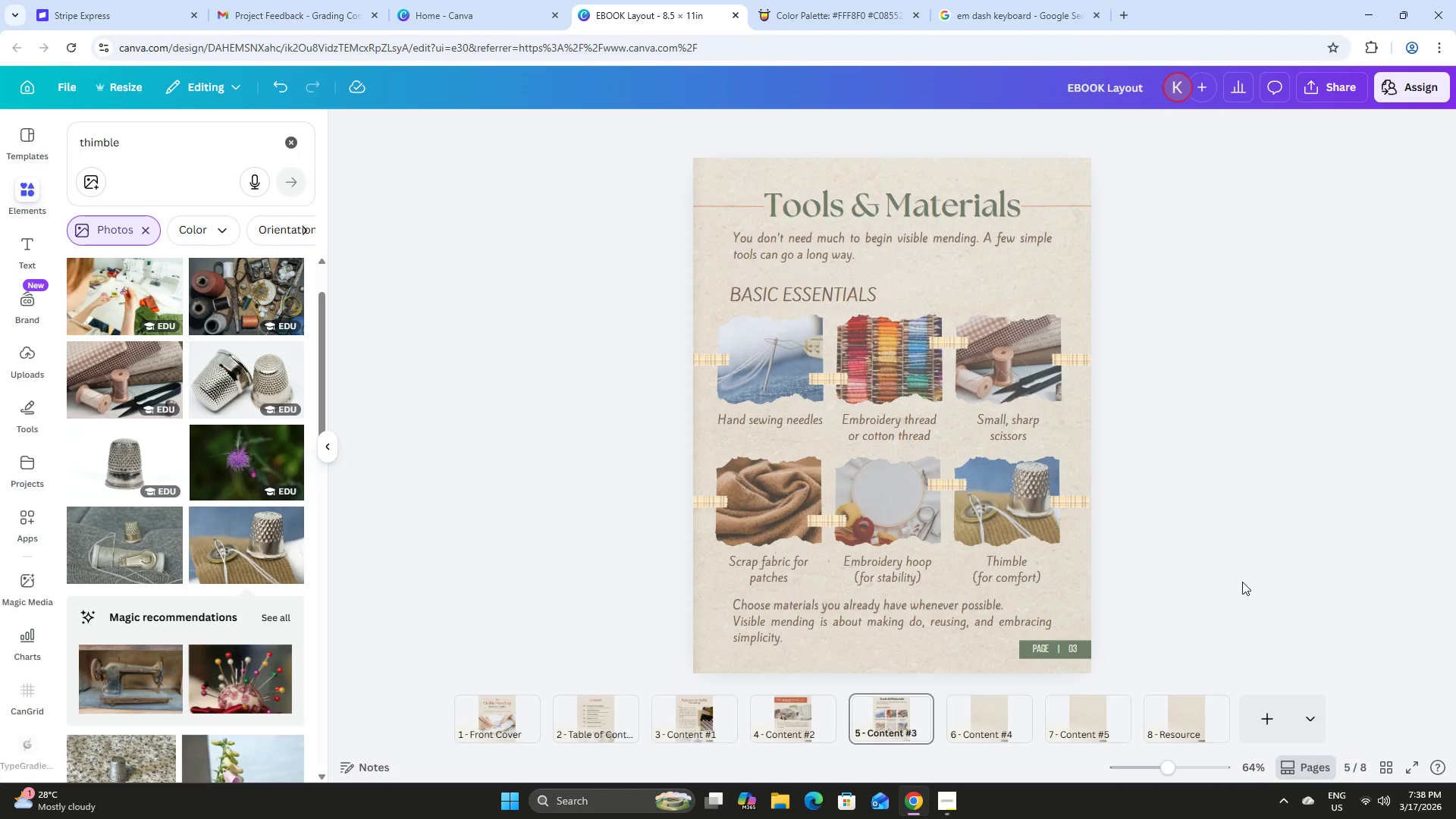 
left_click([959, 628])
 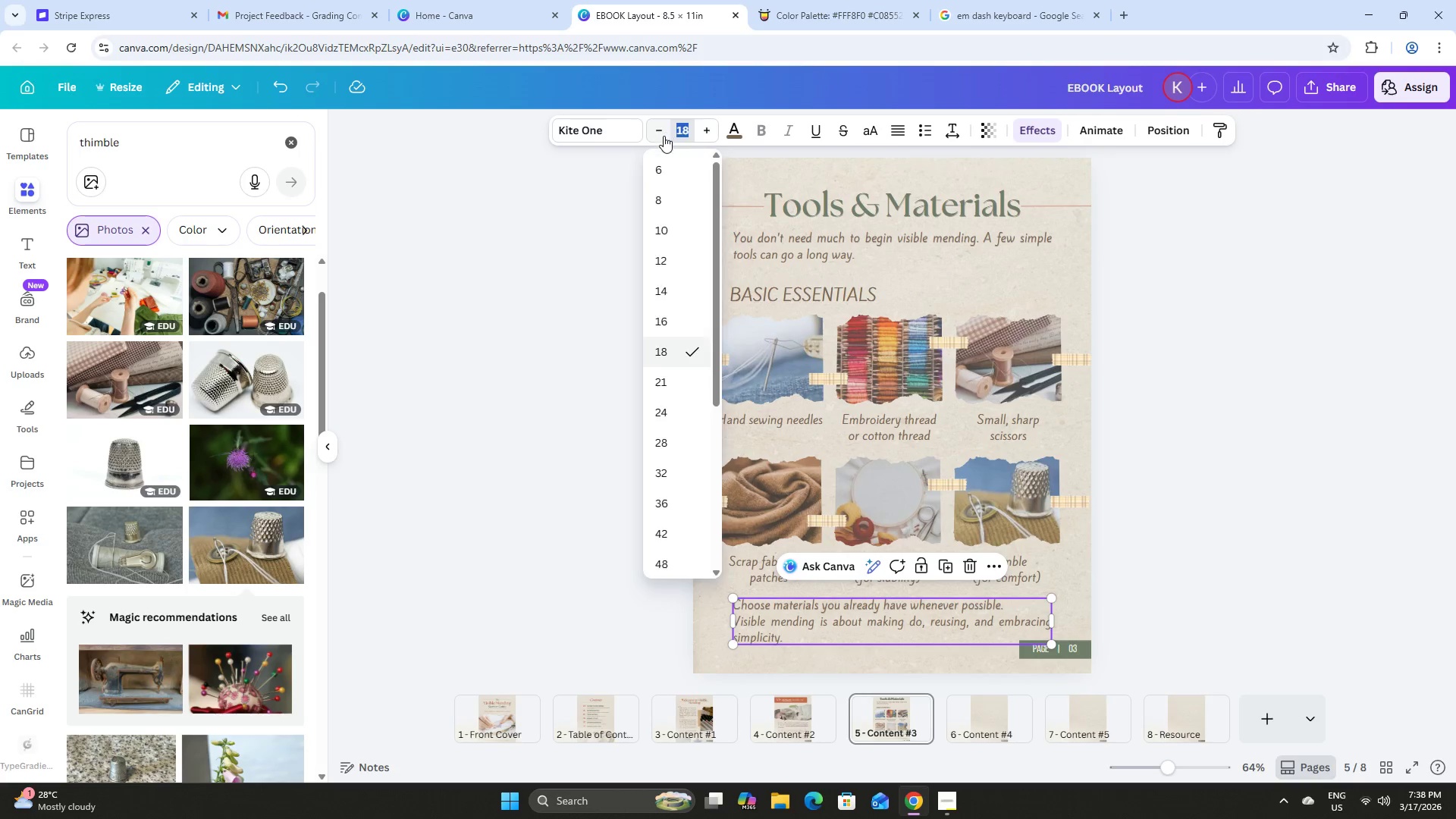 
left_click([661, 137])
 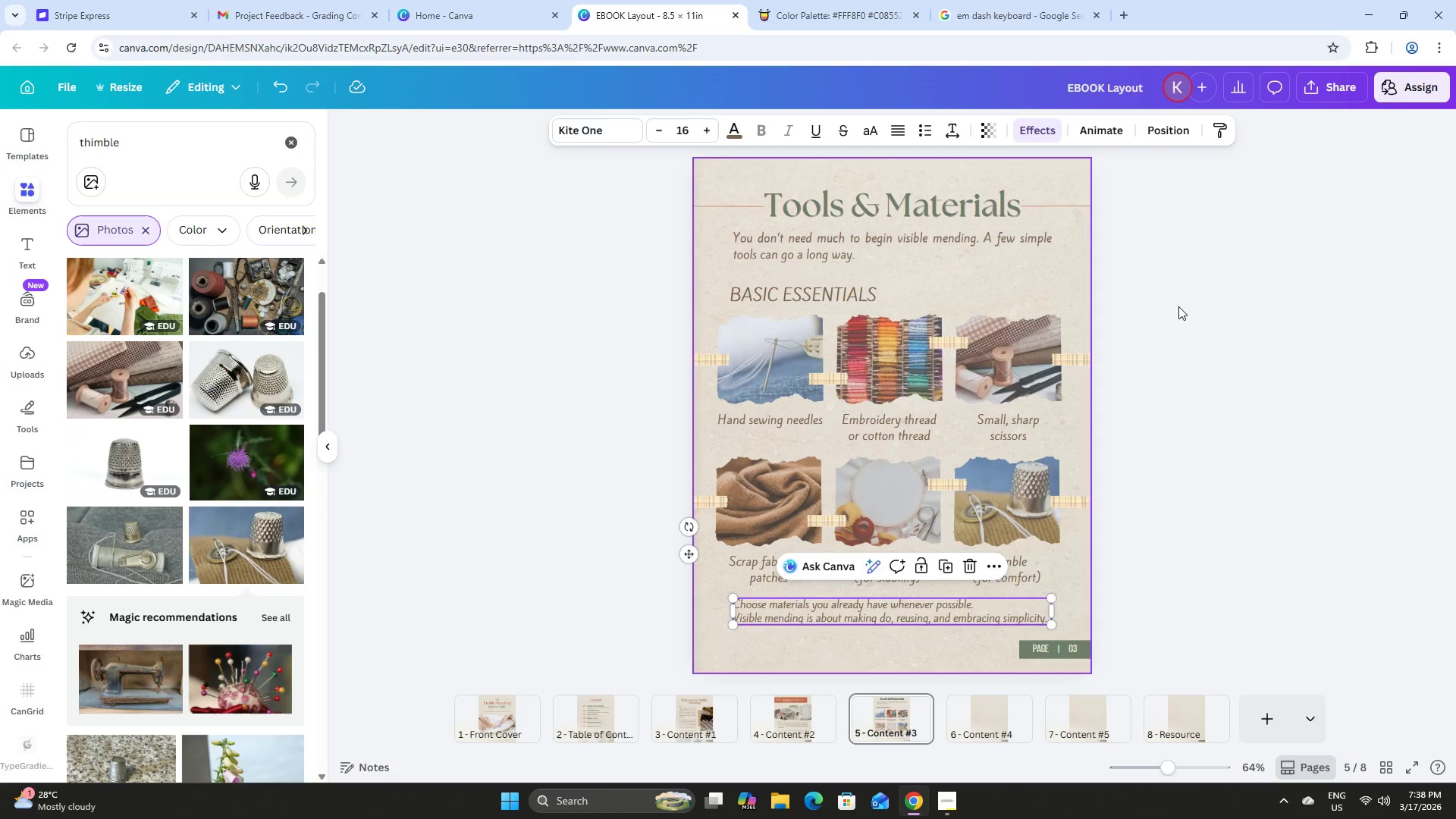 
left_click([1335, 346])
 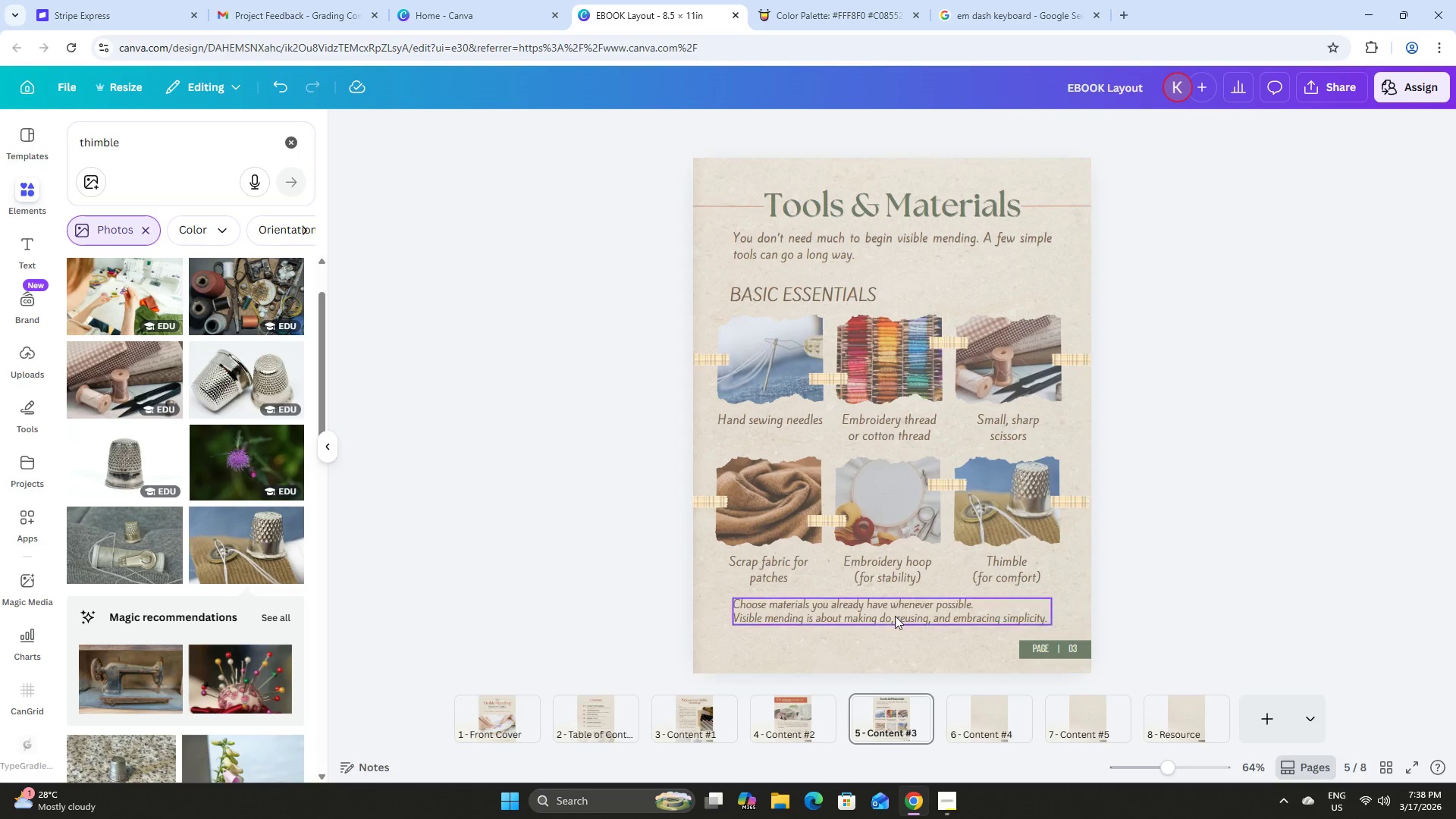 
left_click([882, 613])
 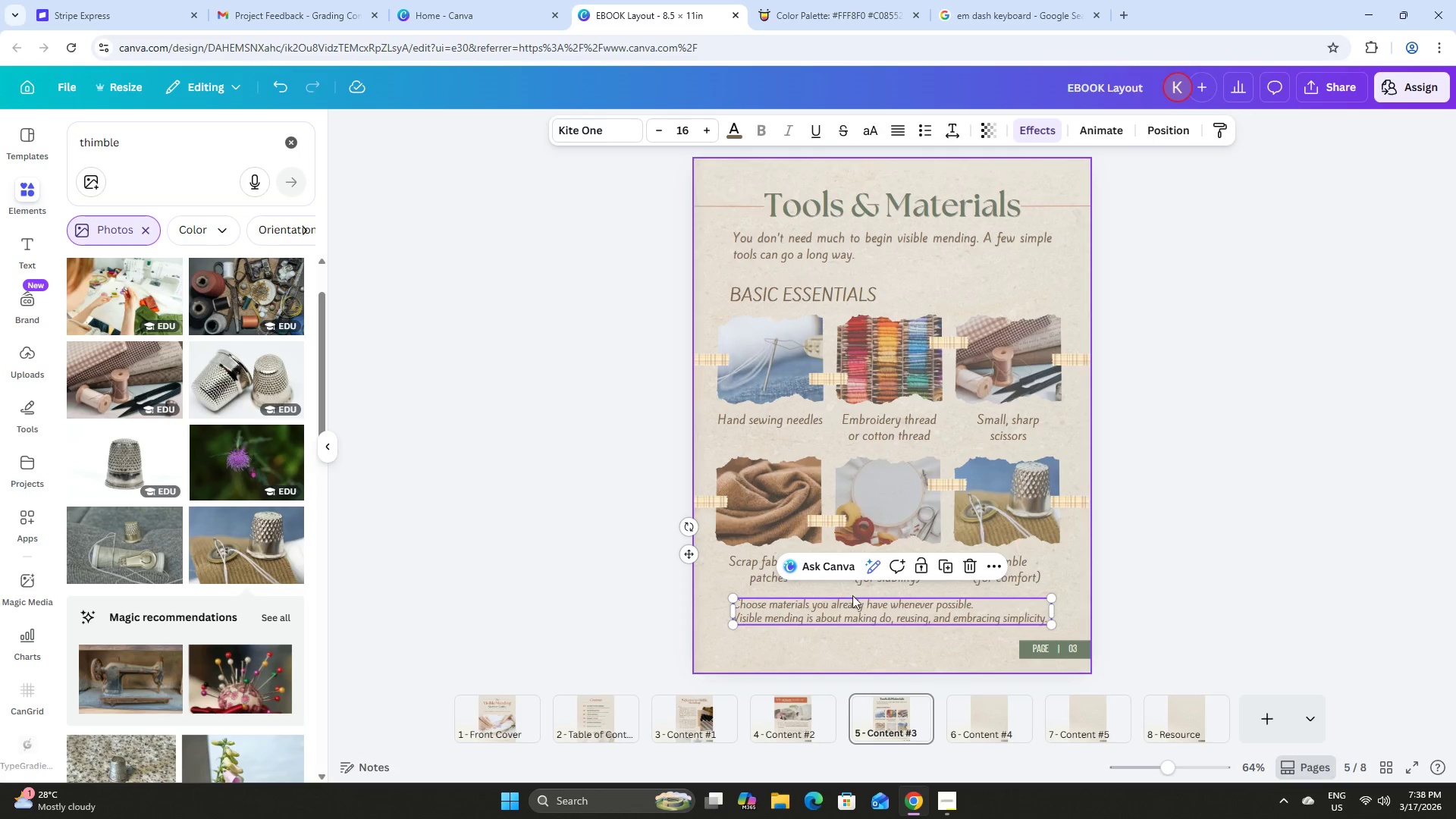 
left_click_drag(start_coordinate=[853, 607], to_coordinate=[853, 617])
 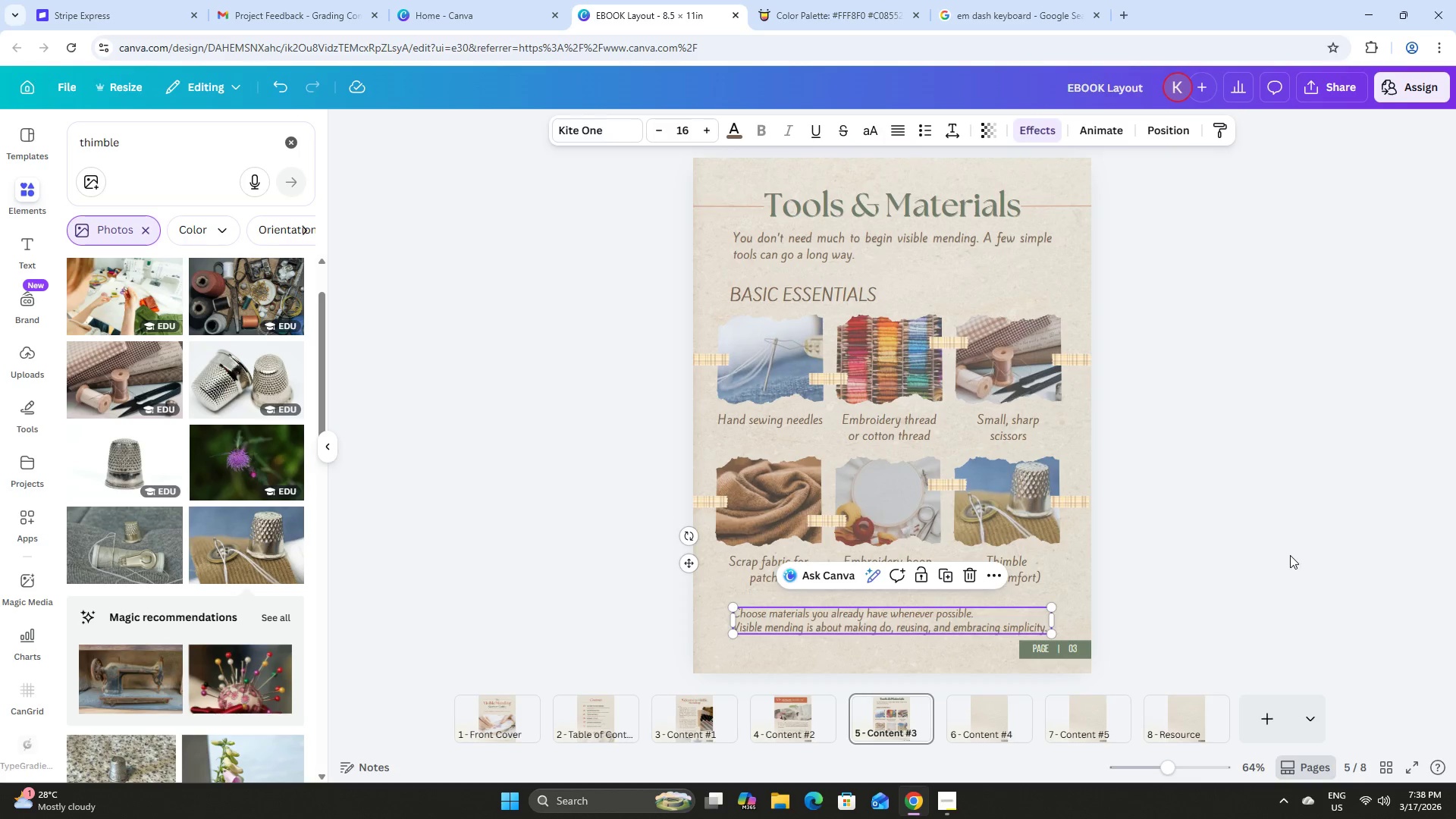 
left_click([1290, 555])
 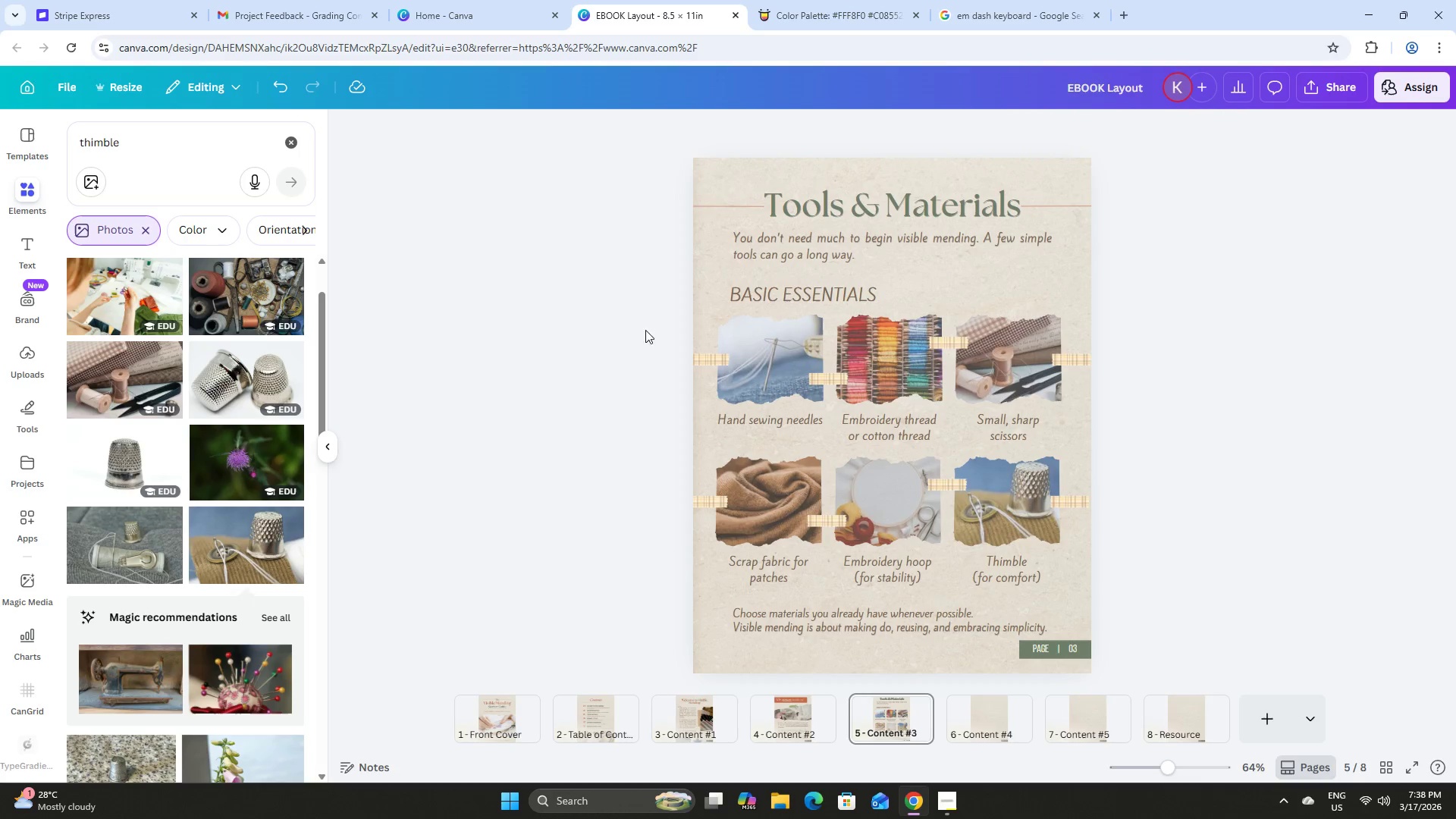 
left_click_drag(start_coordinate=[622, 288], to_coordinate=[1207, 593])
 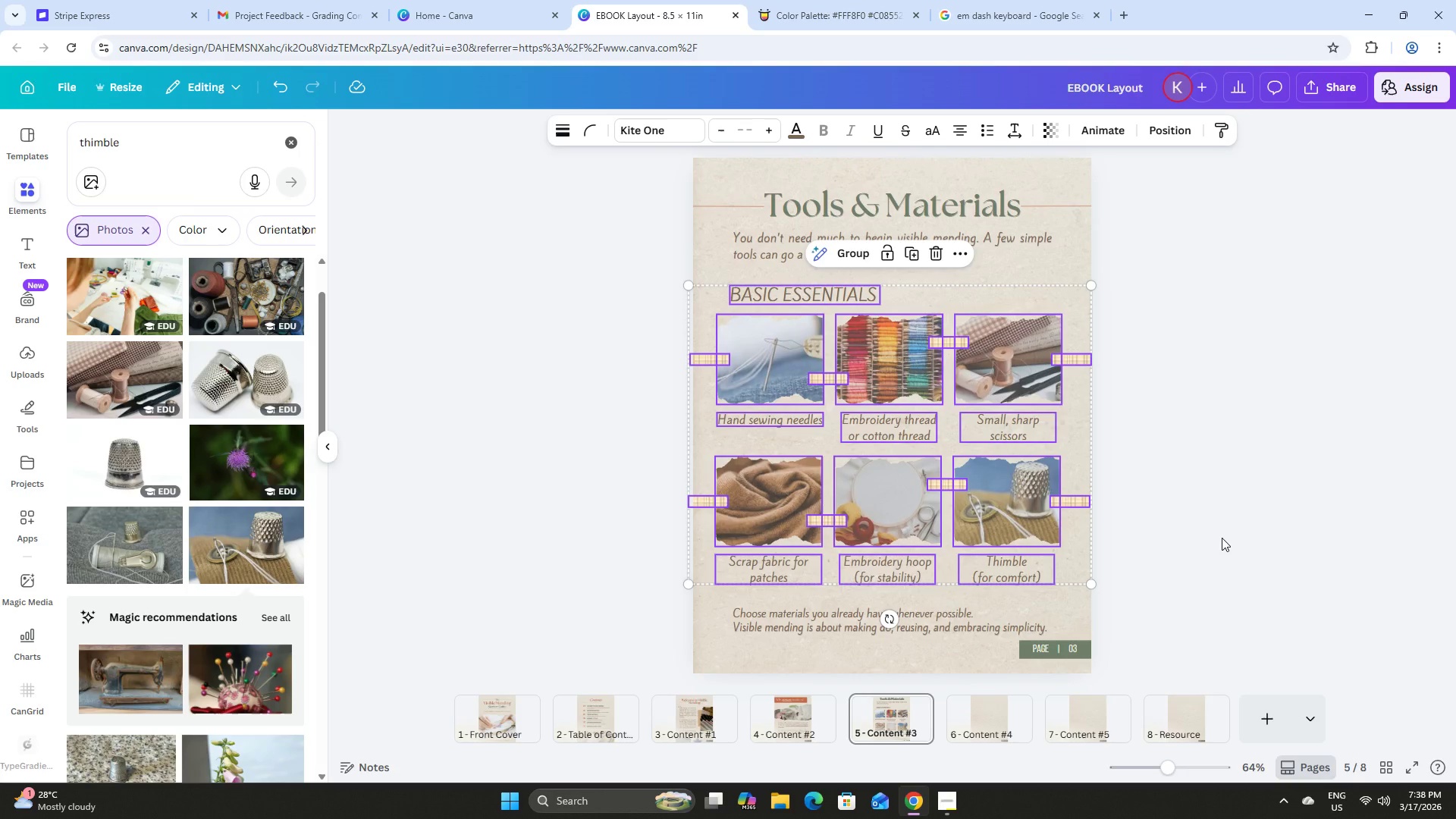 
key(ArrowDown)
 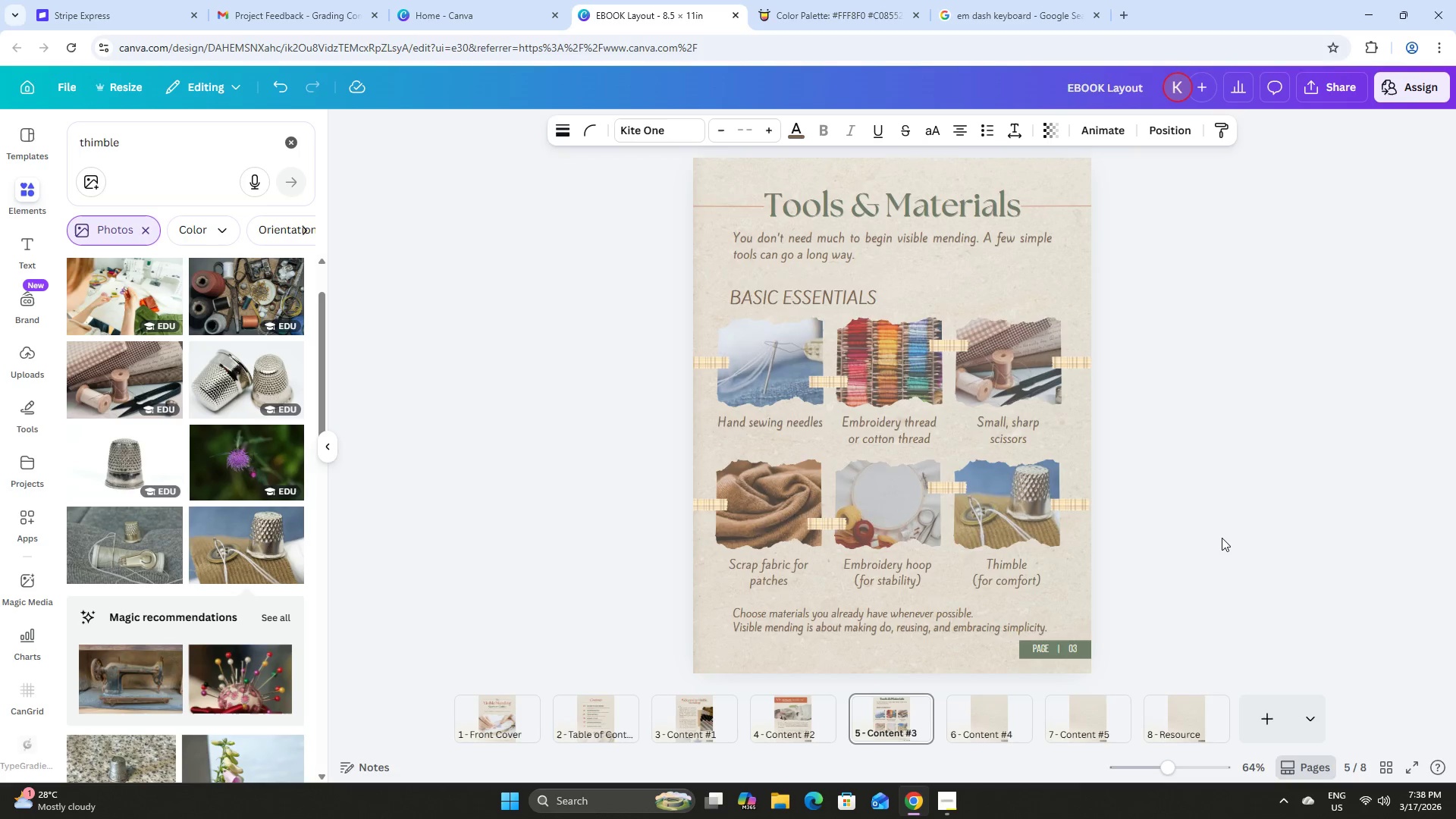 
key(ArrowDown)
 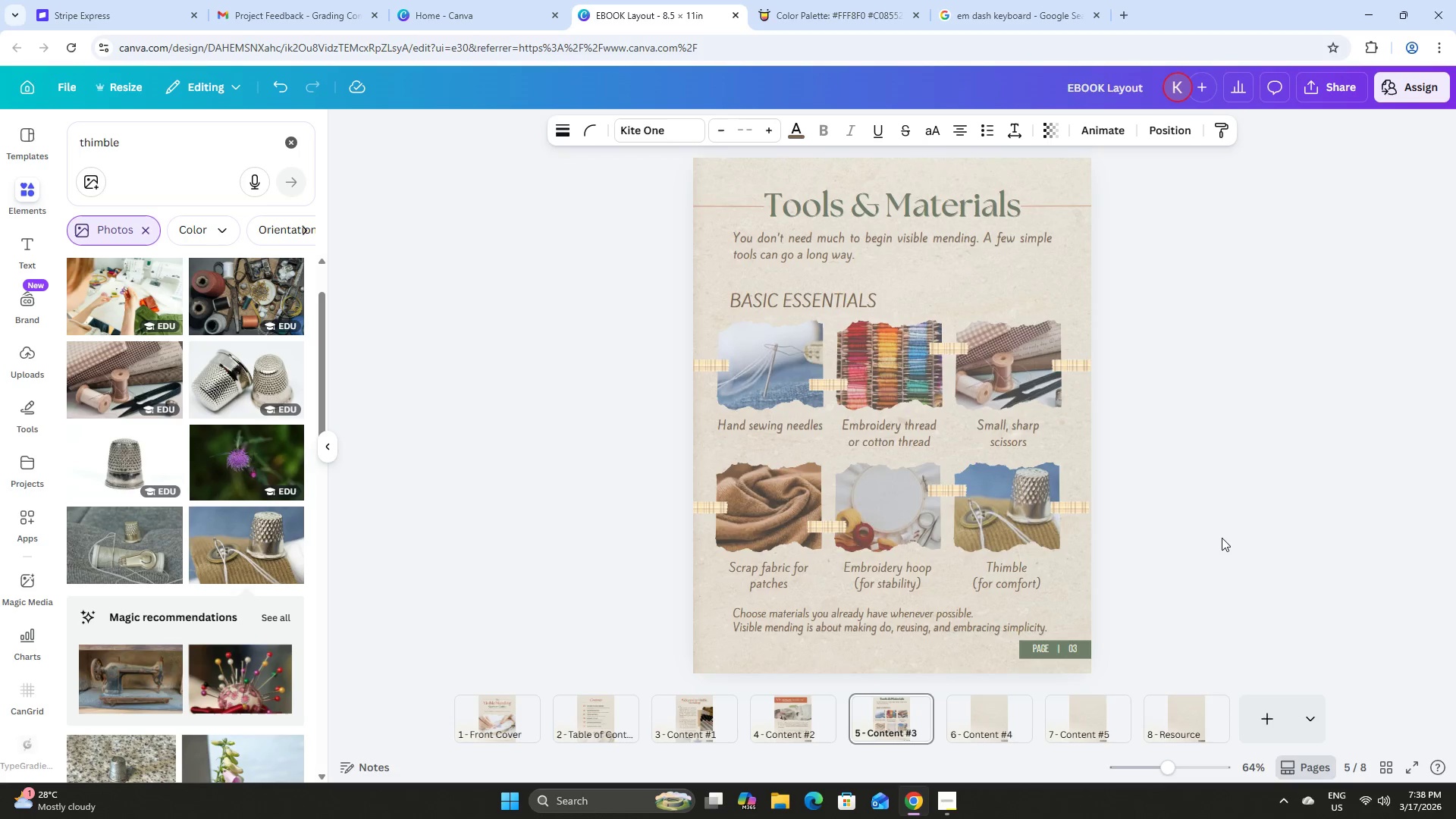 
key(ArrowUp)
 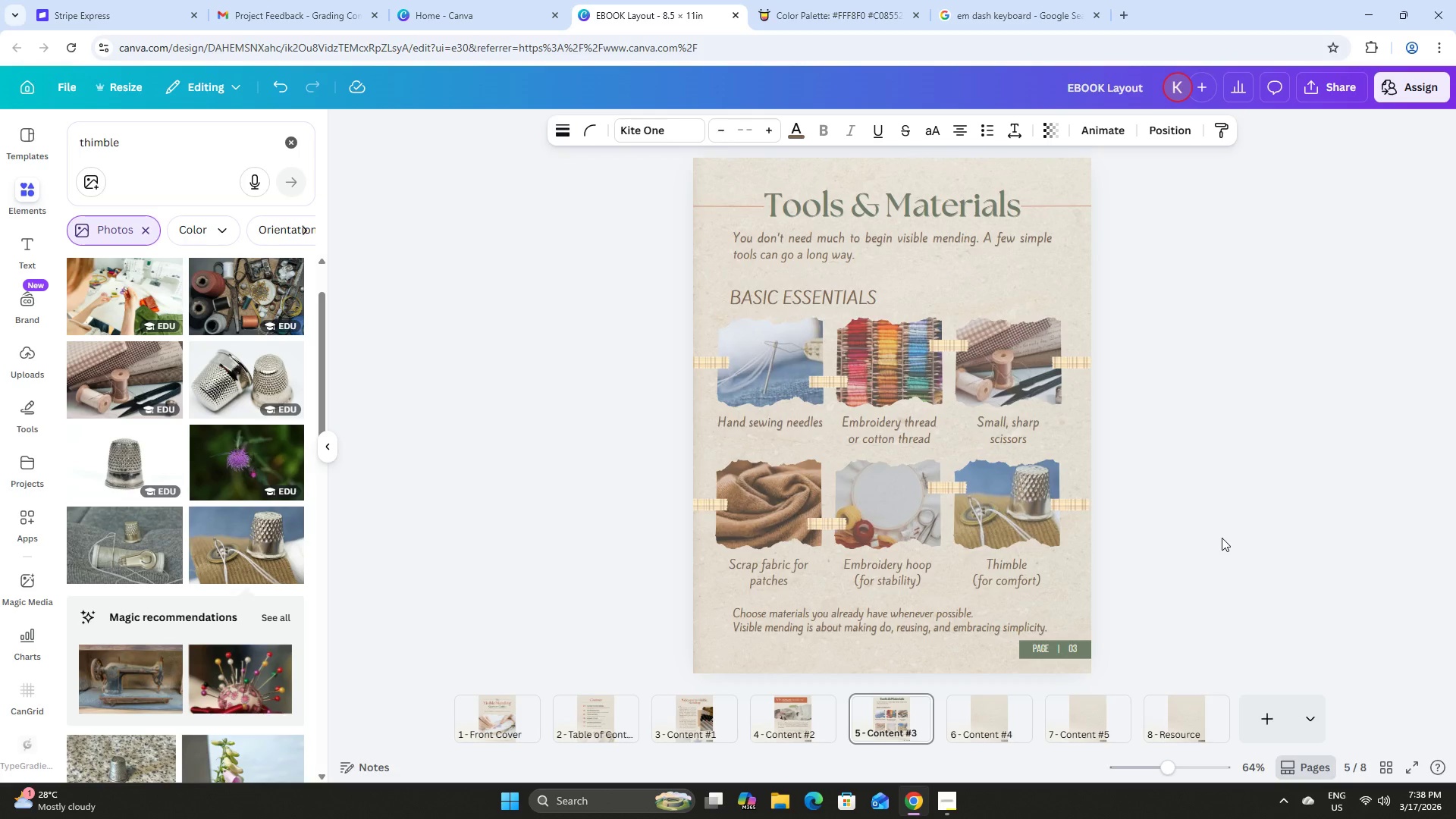 
key(ArrowUp)
 